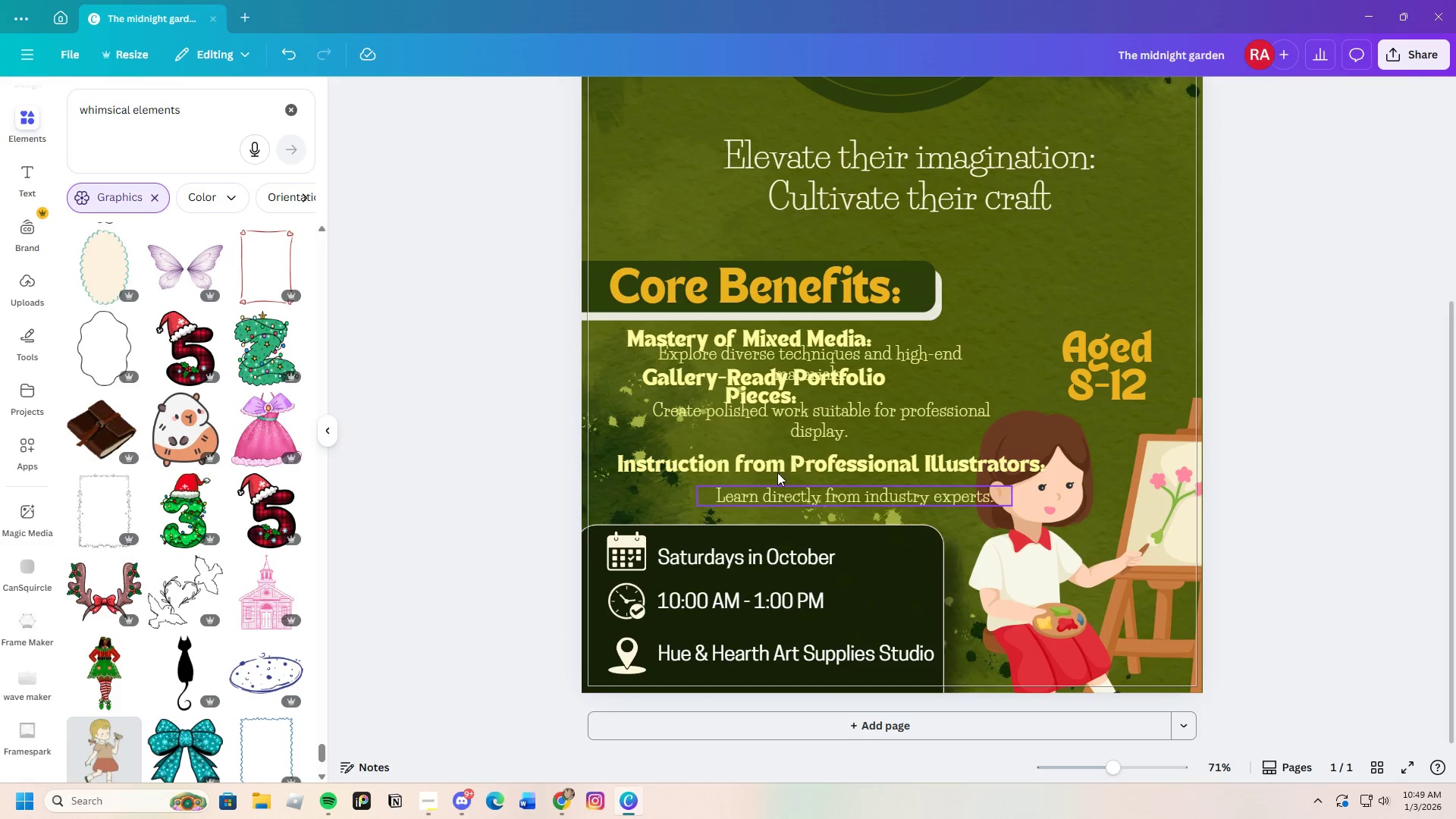 
left_click_drag(start_coordinate=[781, 466], to_coordinate=[763, 466])
 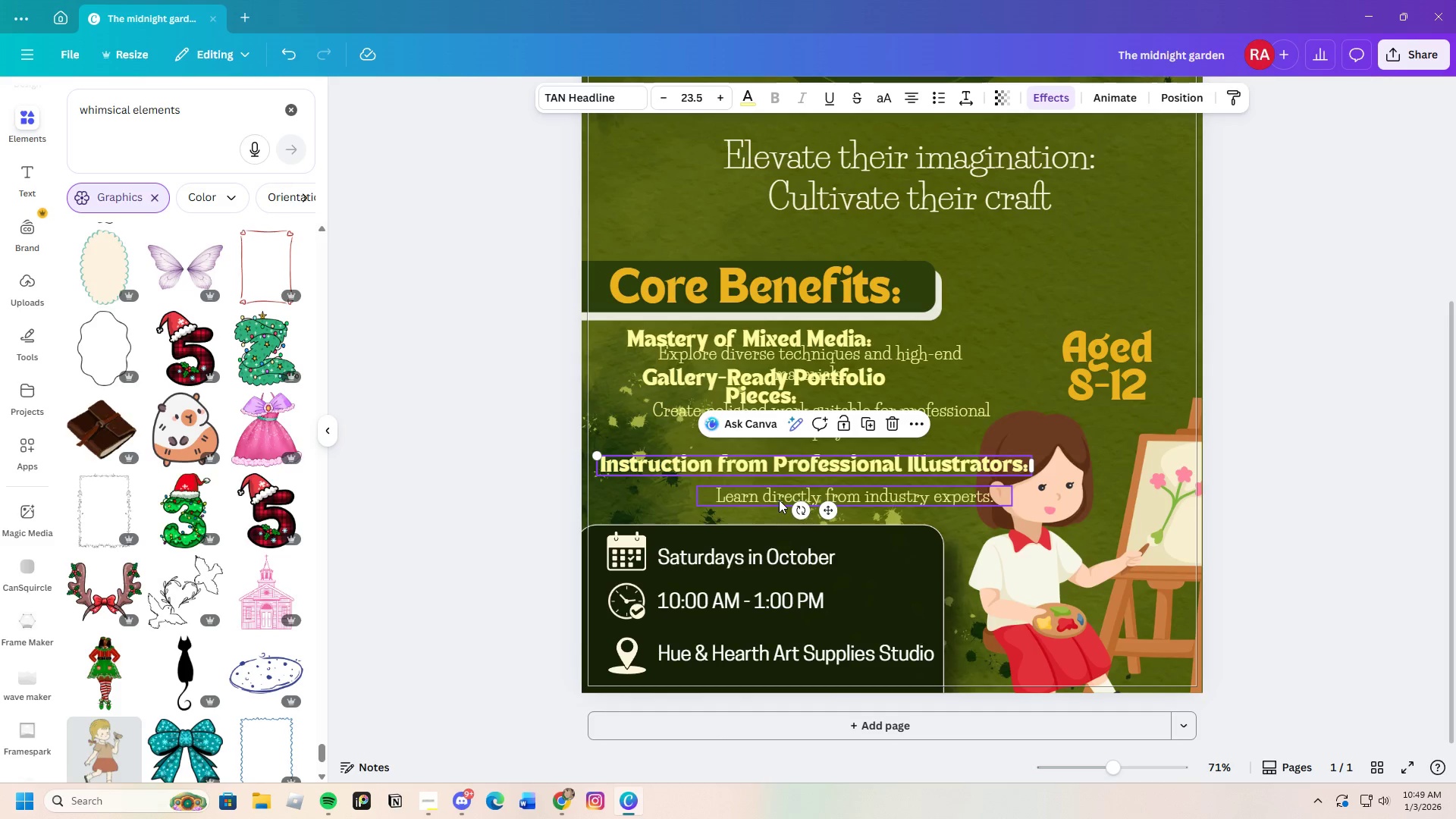 
left_click_drag(start_coordinate=[772, 497], to_coordinate=[705, 489])
 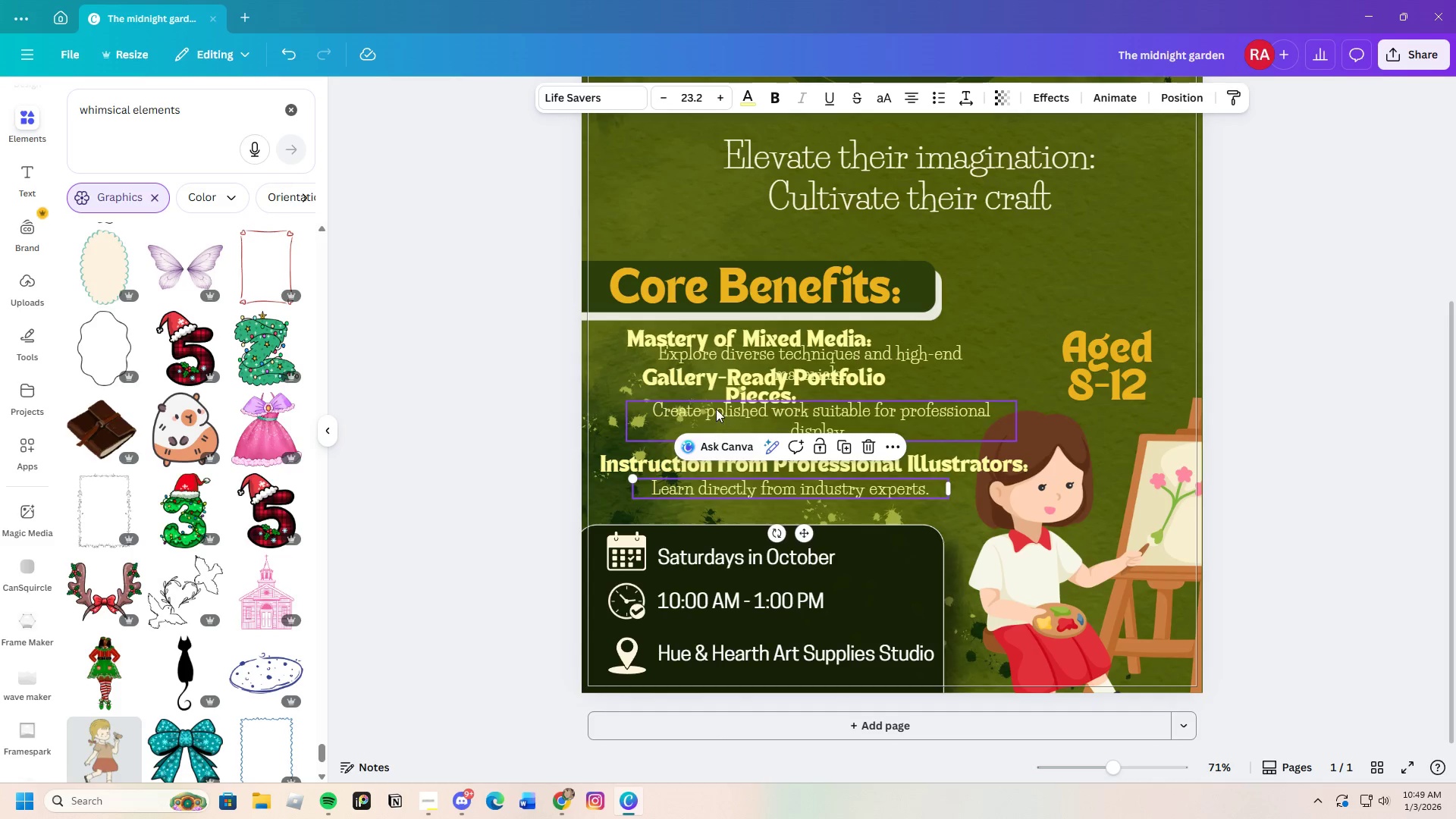 
left_click_drag(start_coordinate=[716, 409], to_coordinate=[704, 439])
 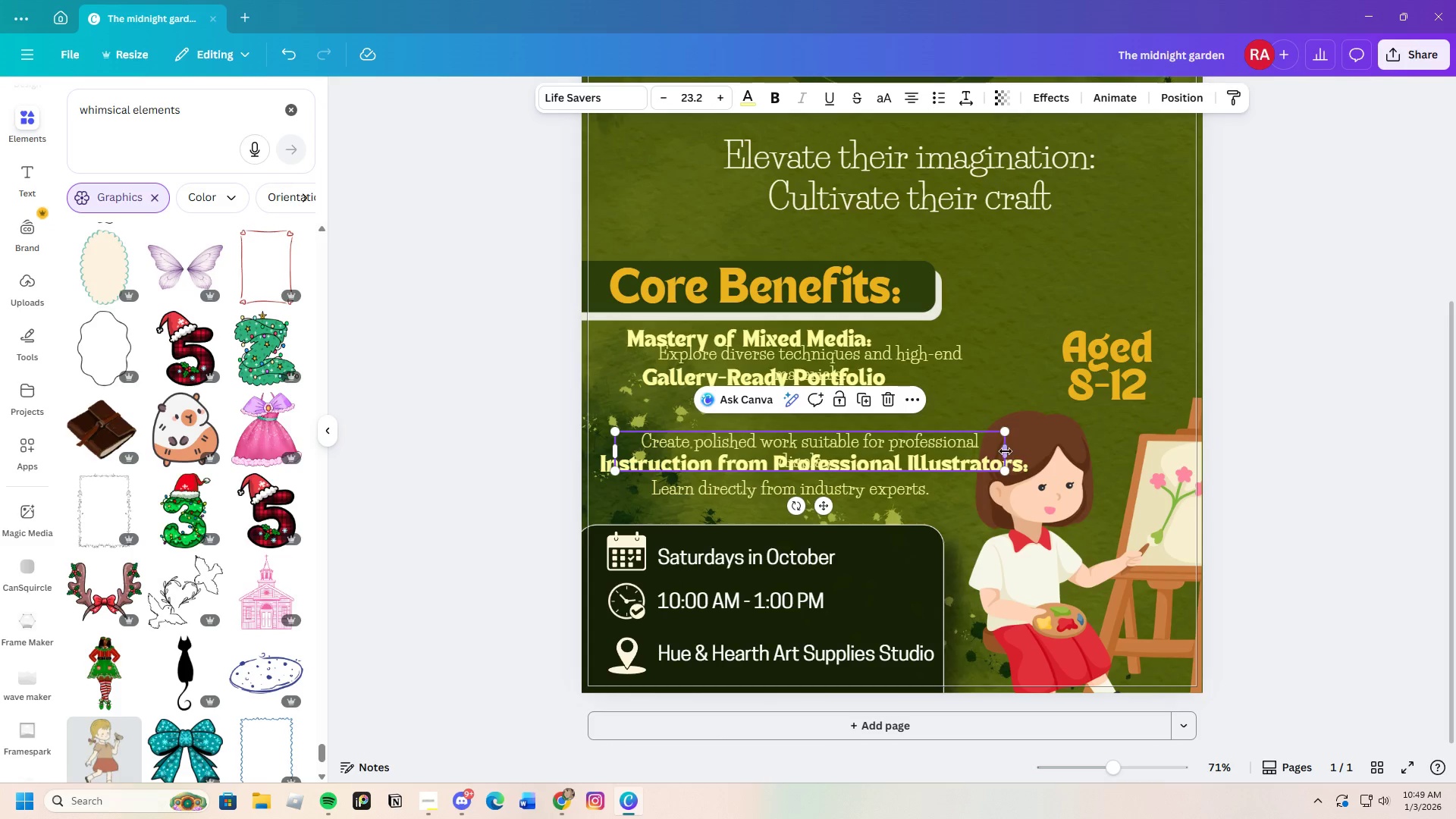 
left_click_drag(start_coordinate=[1006, 451], to_coordinate=[1035, 451])
 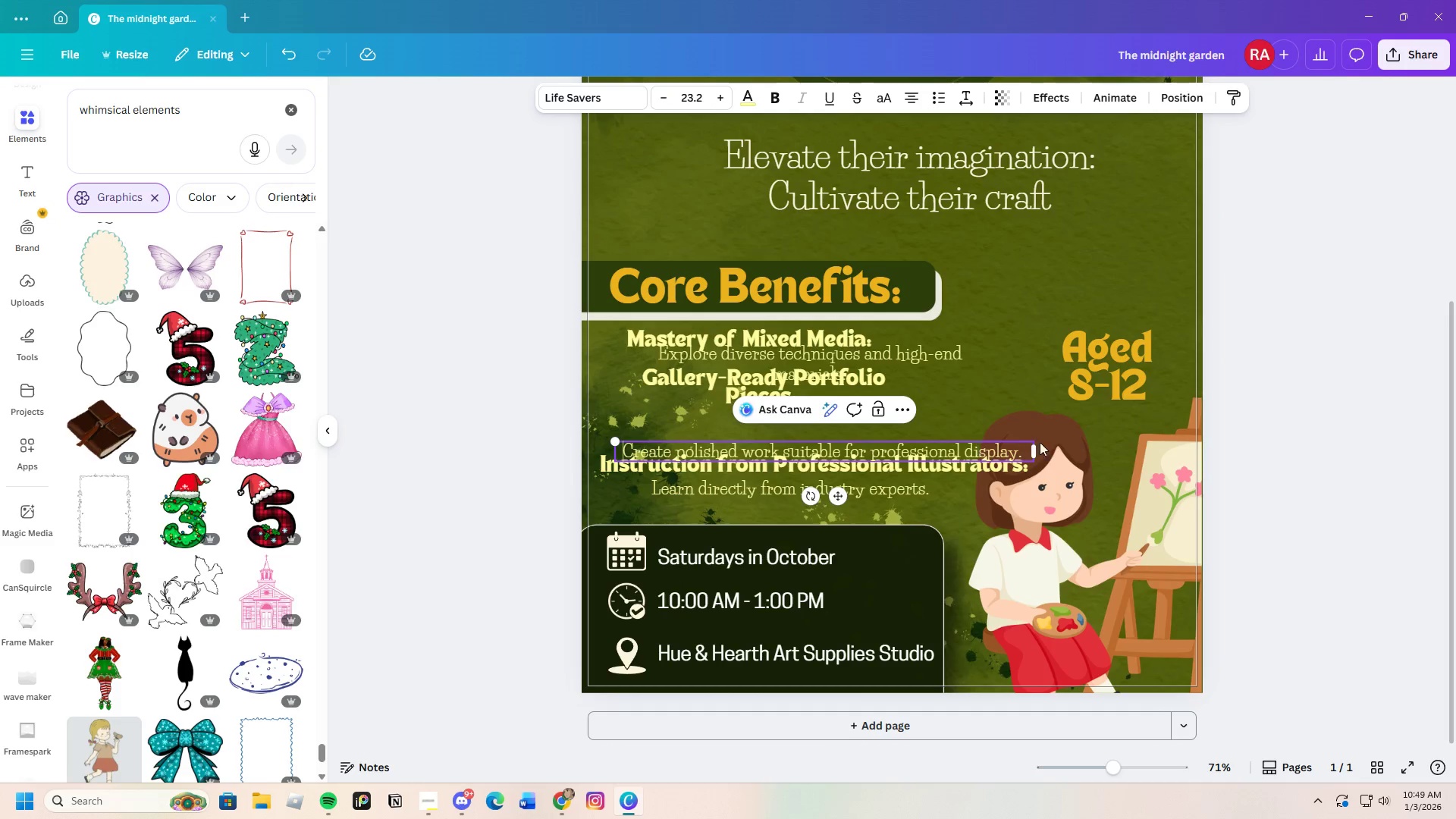 
left_click([1272, 482])
 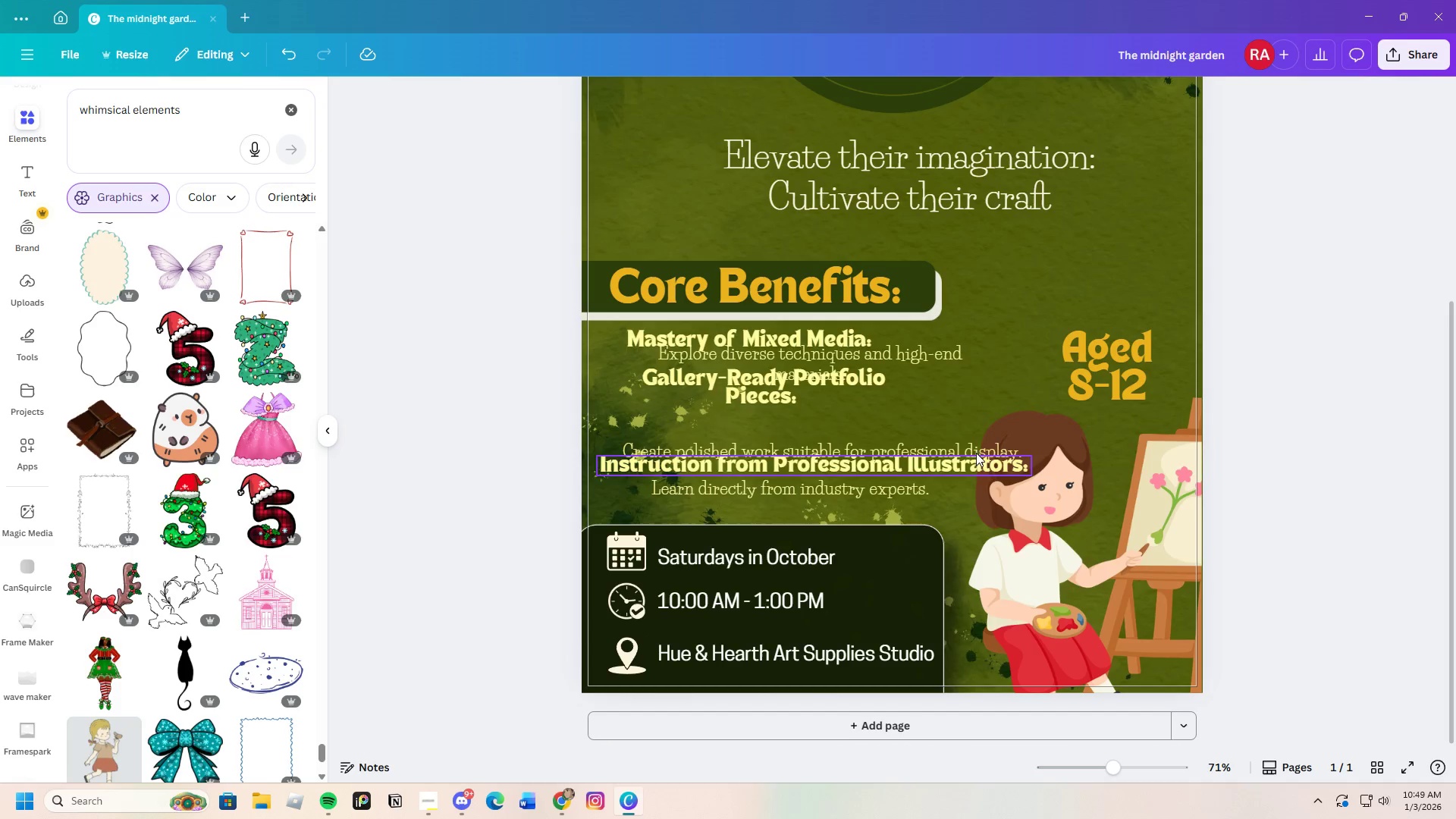 
left_click_drag(start_coordinate=[974, 451], to_coordinate=[999, 438])
 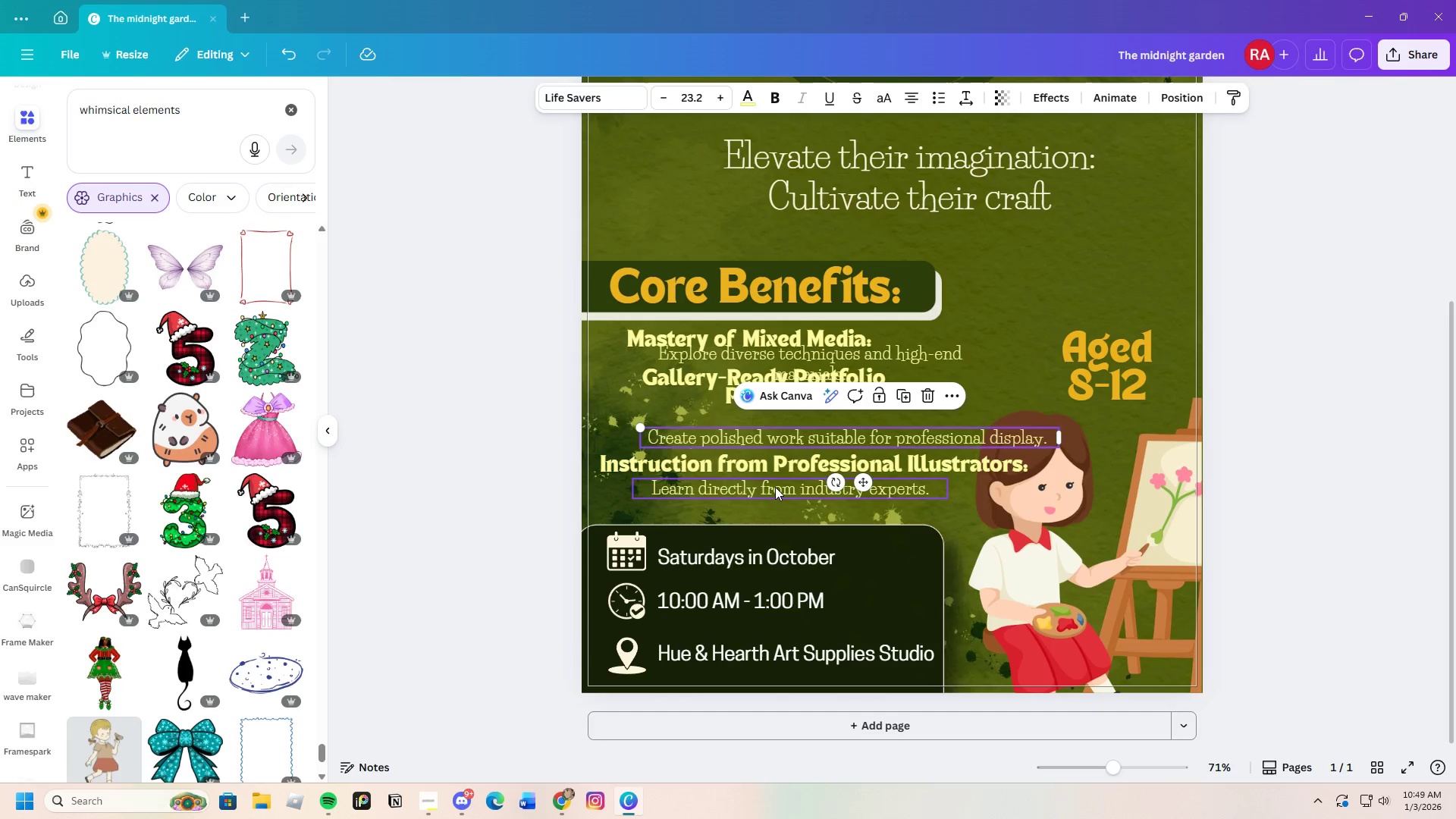 
left_click_drag(start_coordinate=[774, 487], to_coordinate=[752, 486])
 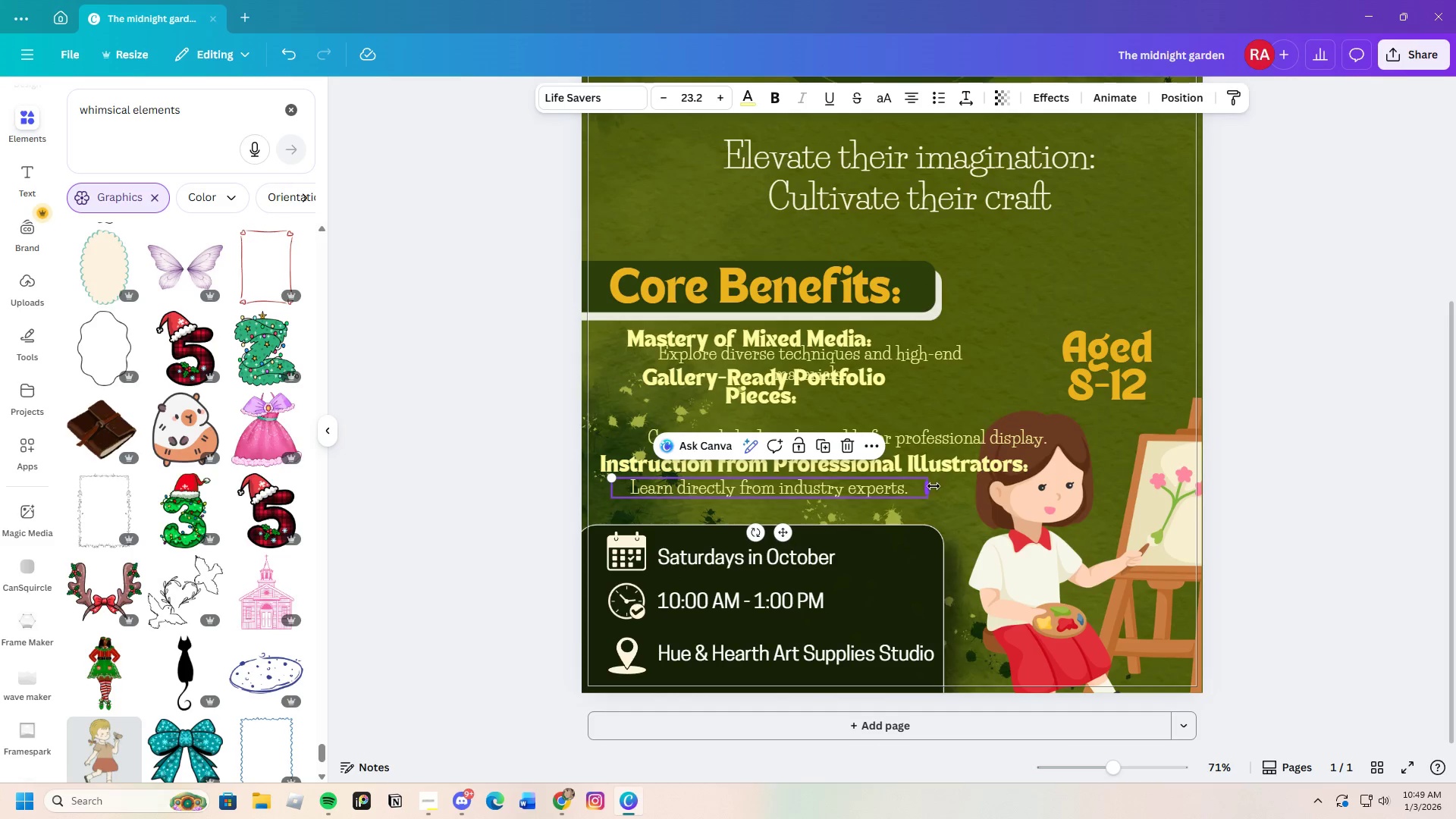 
left_click_drag(start_coordinate=[930, 488], to_coordinate=[894, 484])
 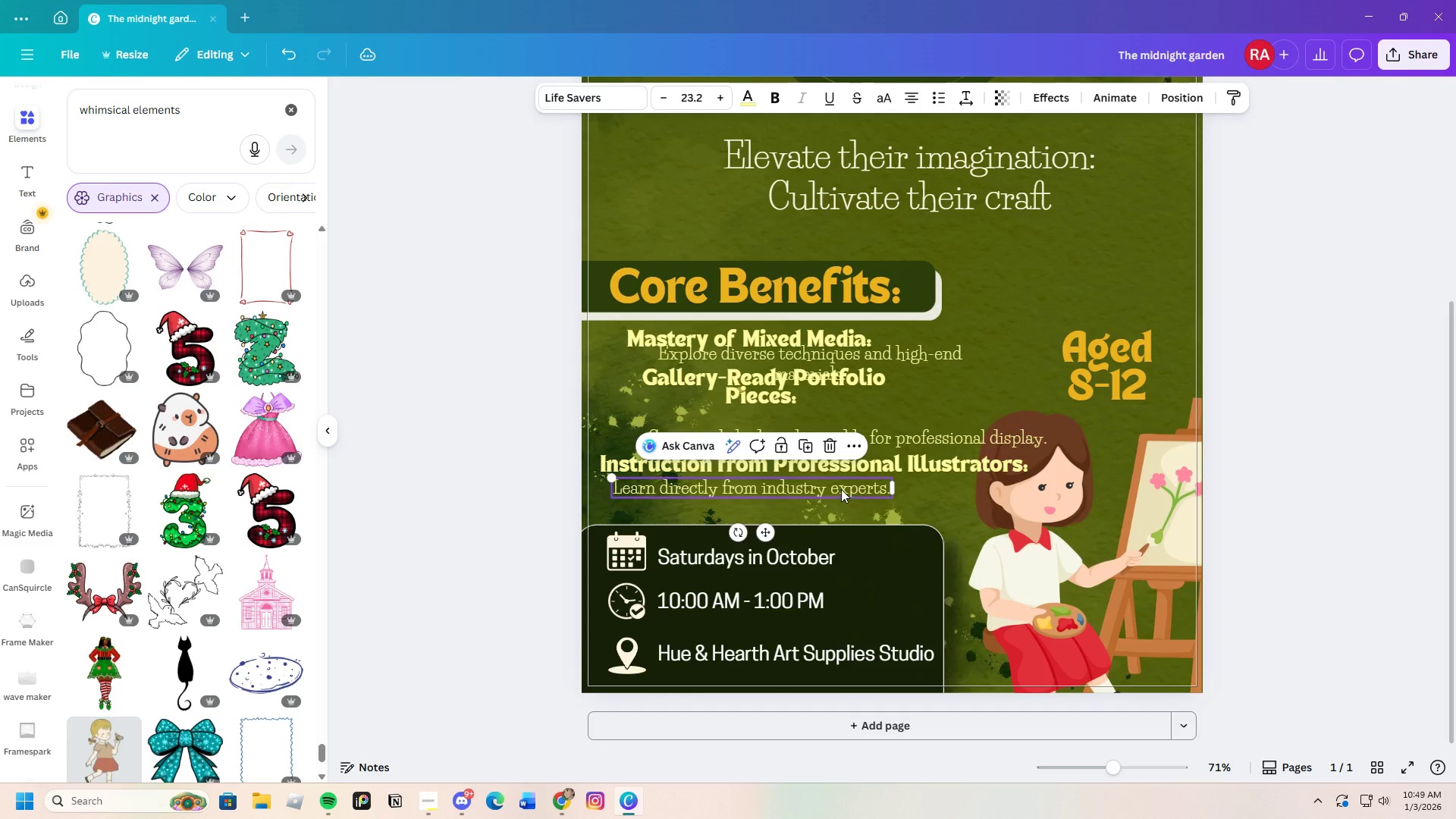 
left_click_drag(start_coordinate=[841, 489], to_coordinate=[854, 494])
 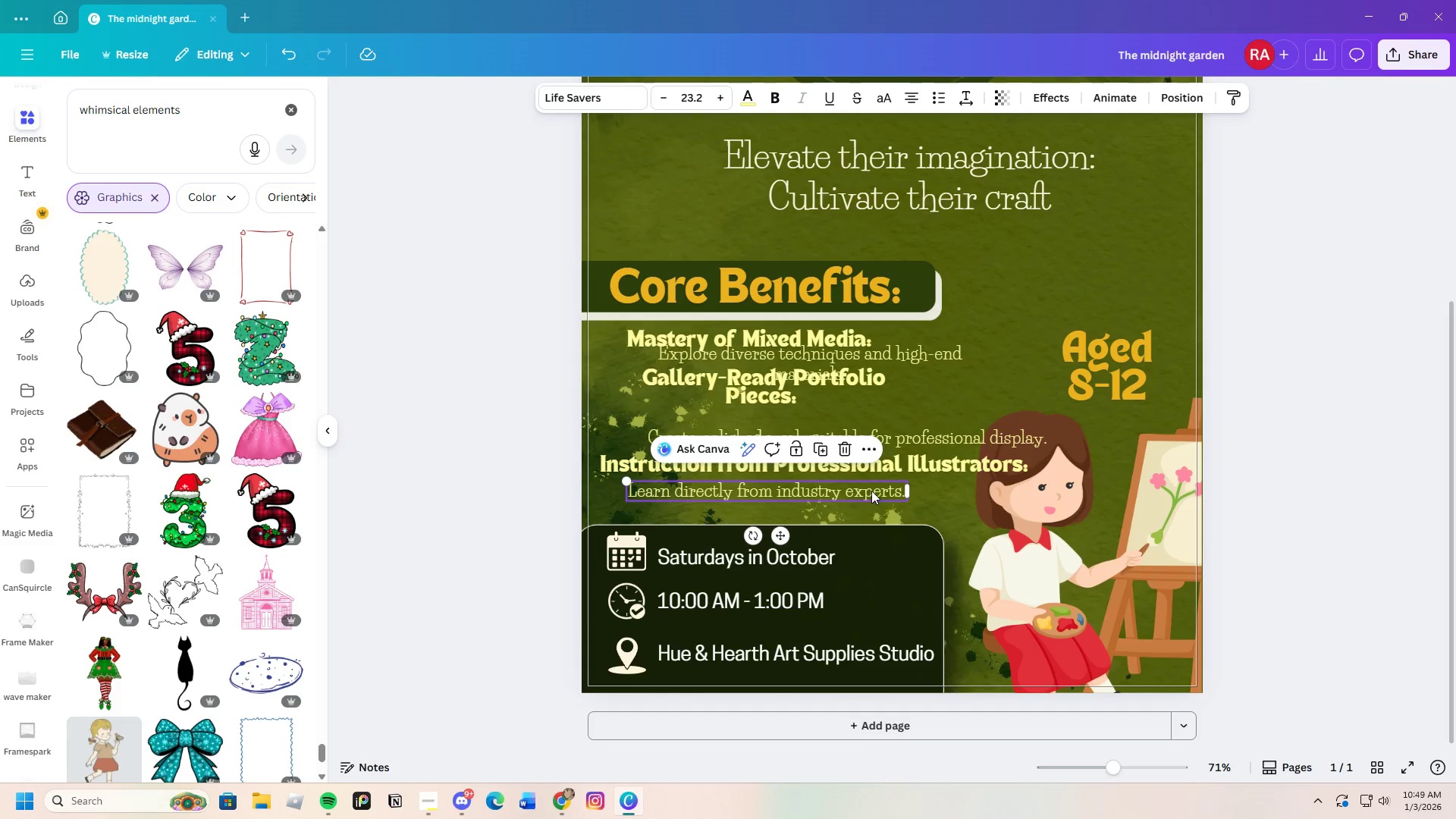 
left_click_drag(start_coordinate=[904, 469], to_coordinate=[900, 476])
 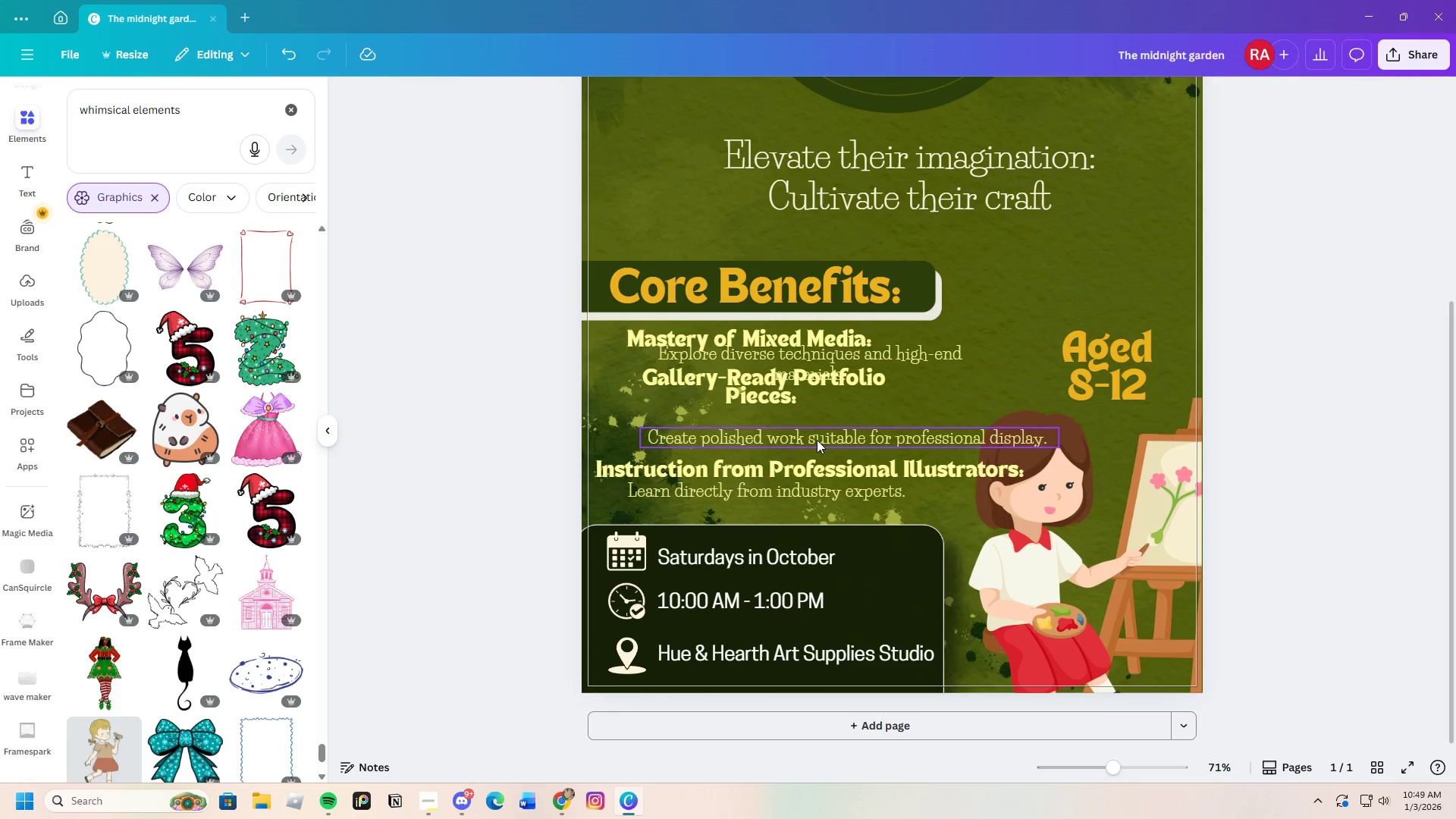 
left_click_drag(start_coordinate=[800, 438], to_coordinate=[780, 441])
 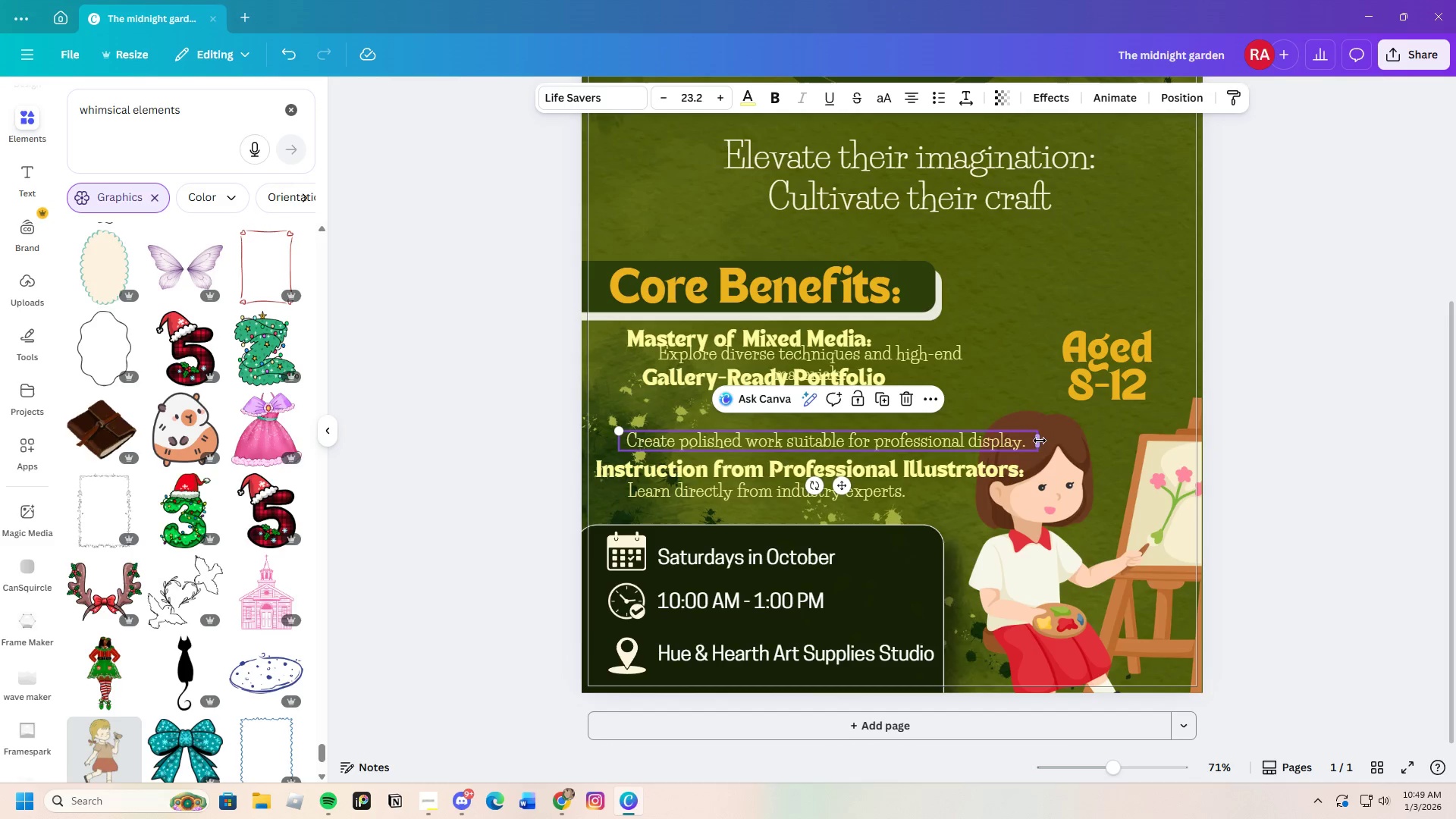 
left_click_drag(start_coordinate=[1040, 442], to_coordinate=[1024, 442])
 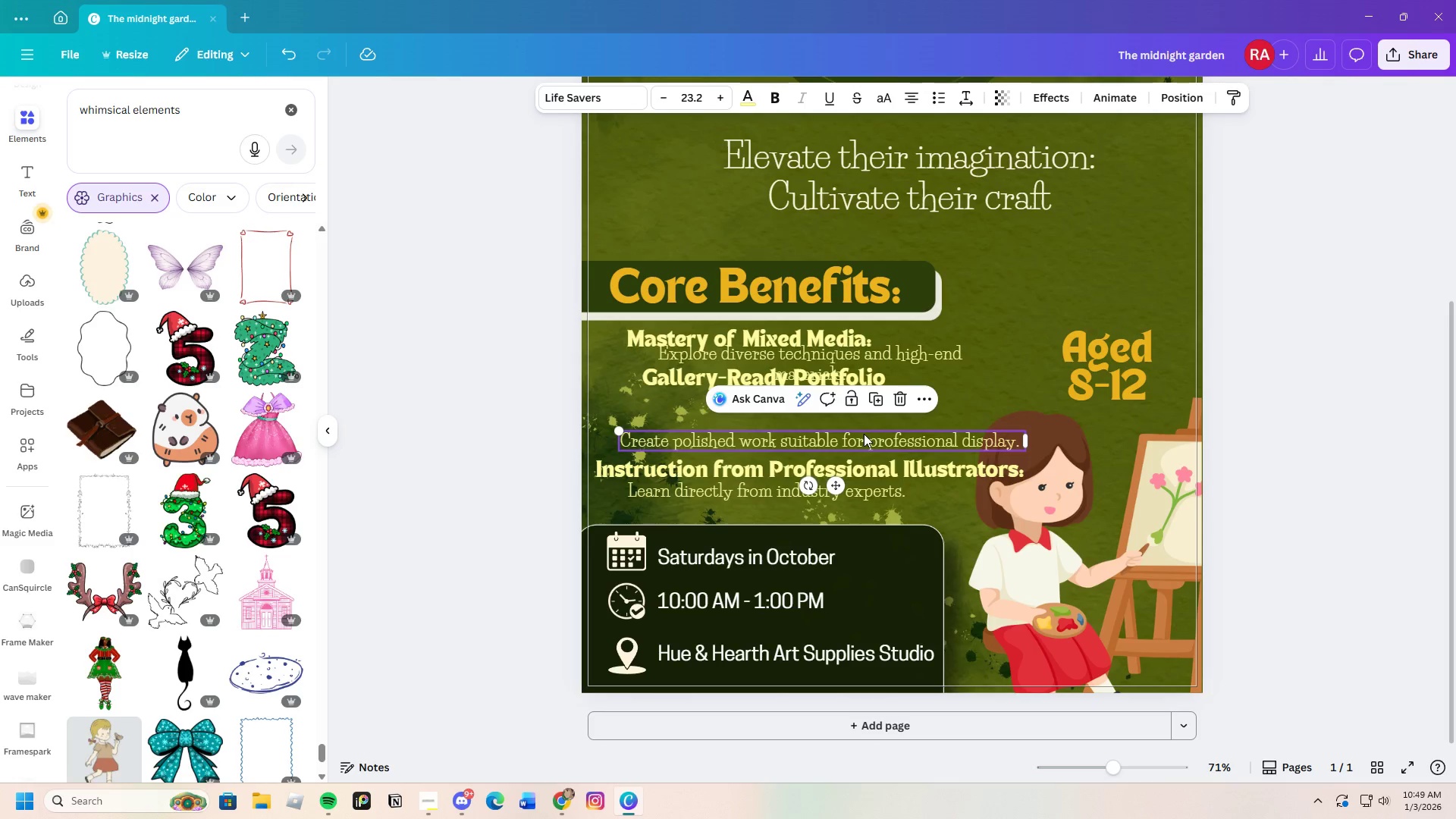 
left_click_drag(start_coordinate=[863, 440], to_coordinate=[871, 440])
 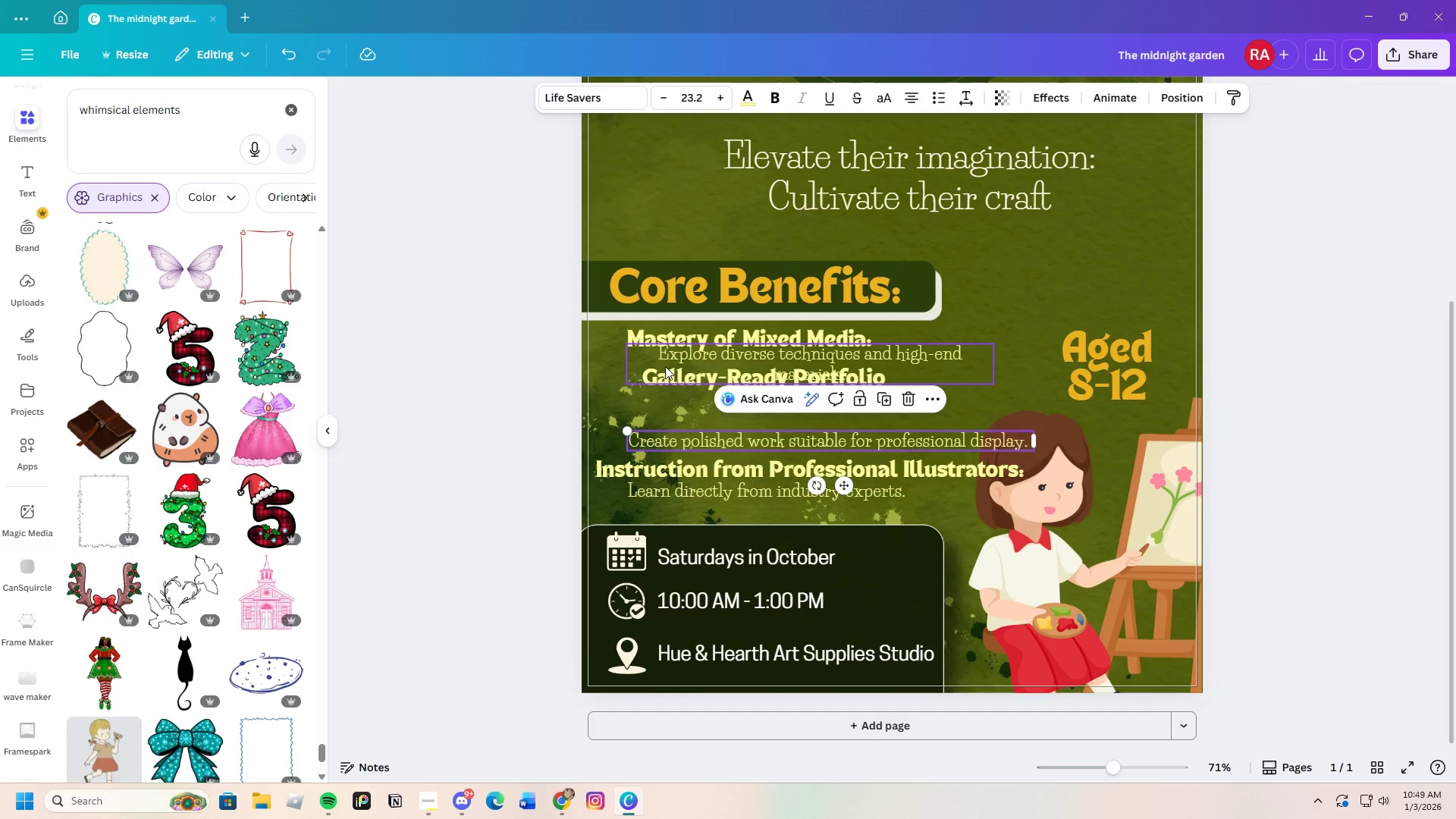 
left_click([664, 377])
 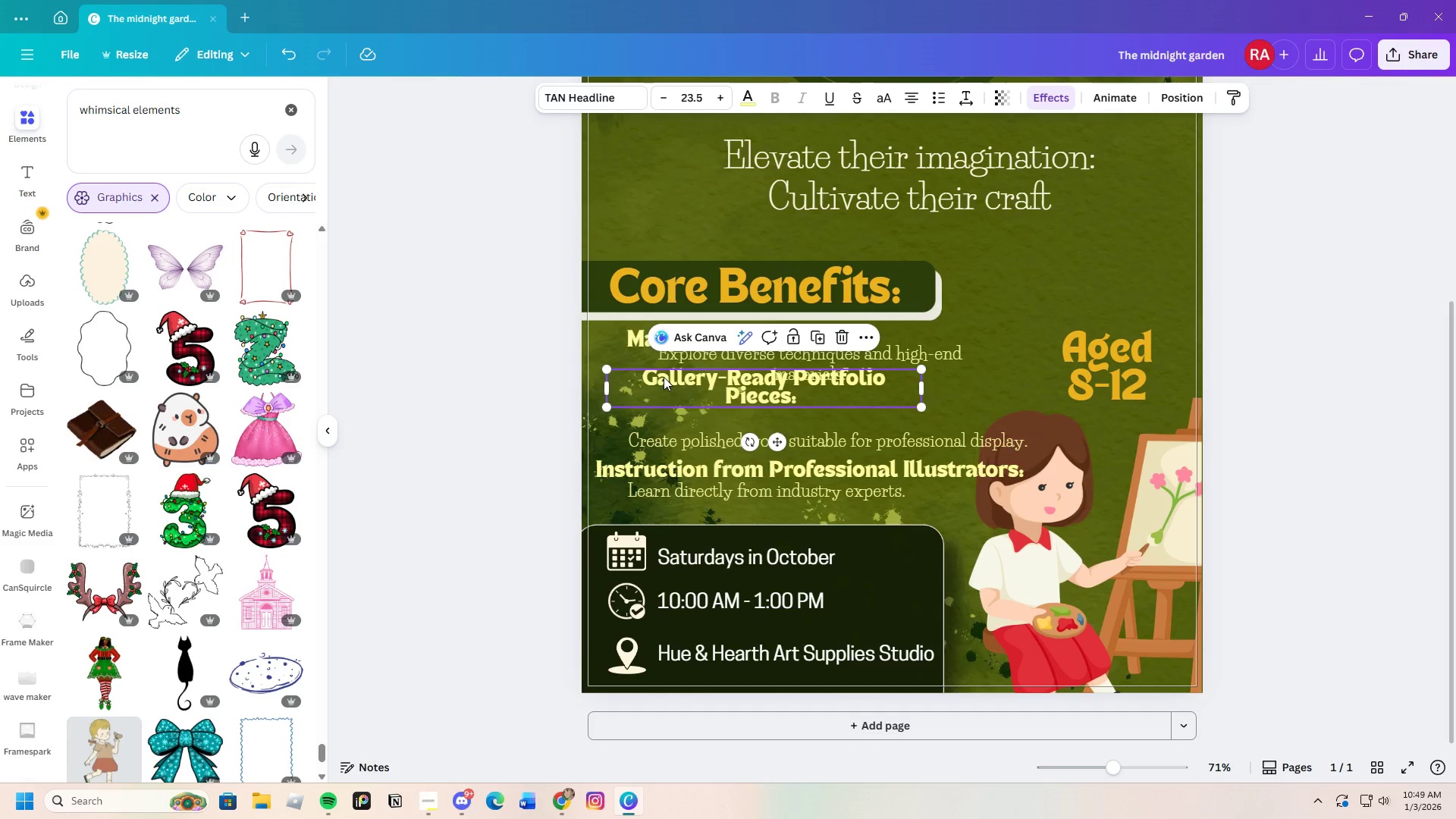 
left_click_drag(start_coordinate=[664, 378], to_coordinate=[657, 402])
 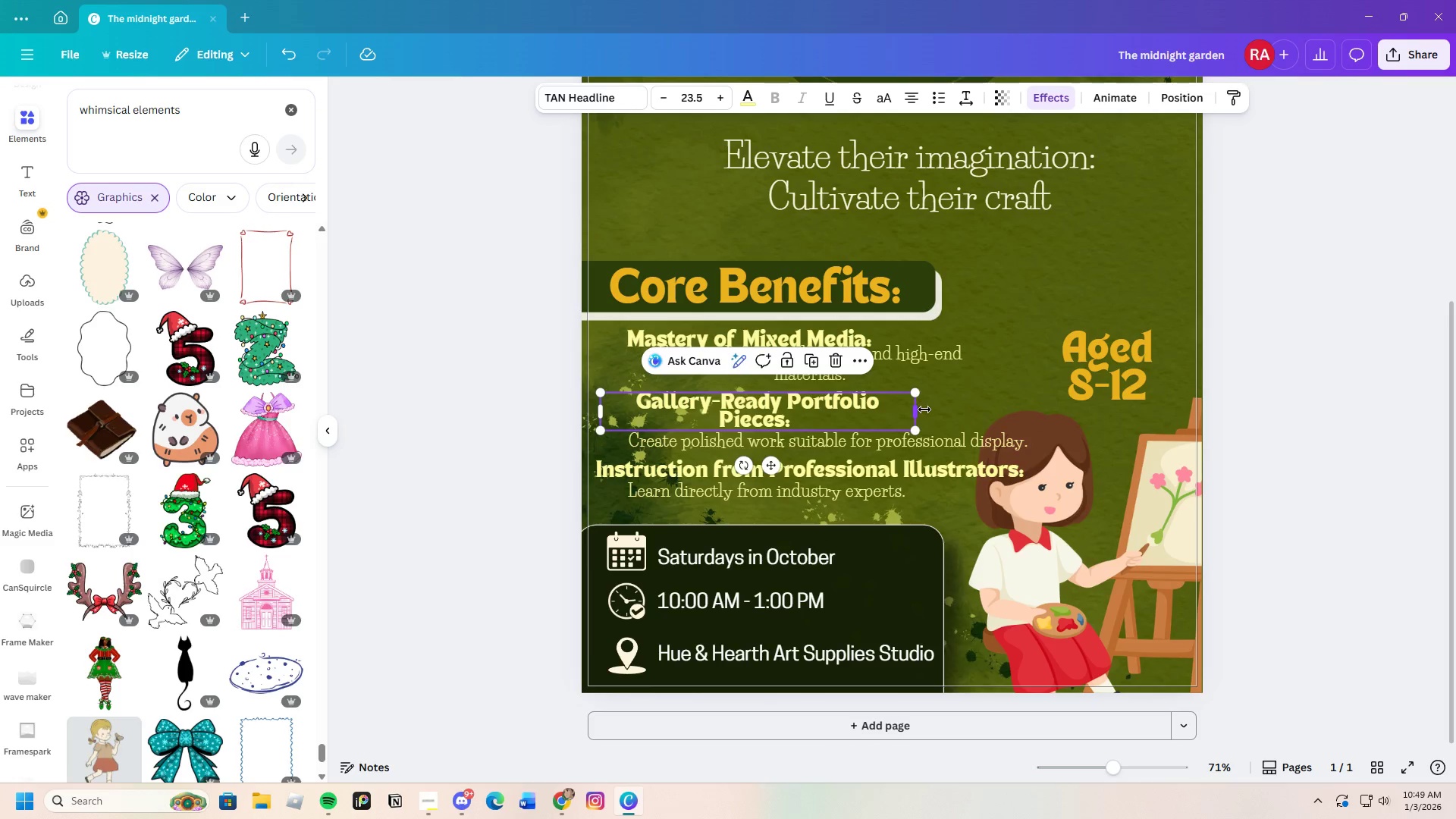 
left_click_drag(start_coordinate=[918, 412], to_coordinate=[925, 414])
 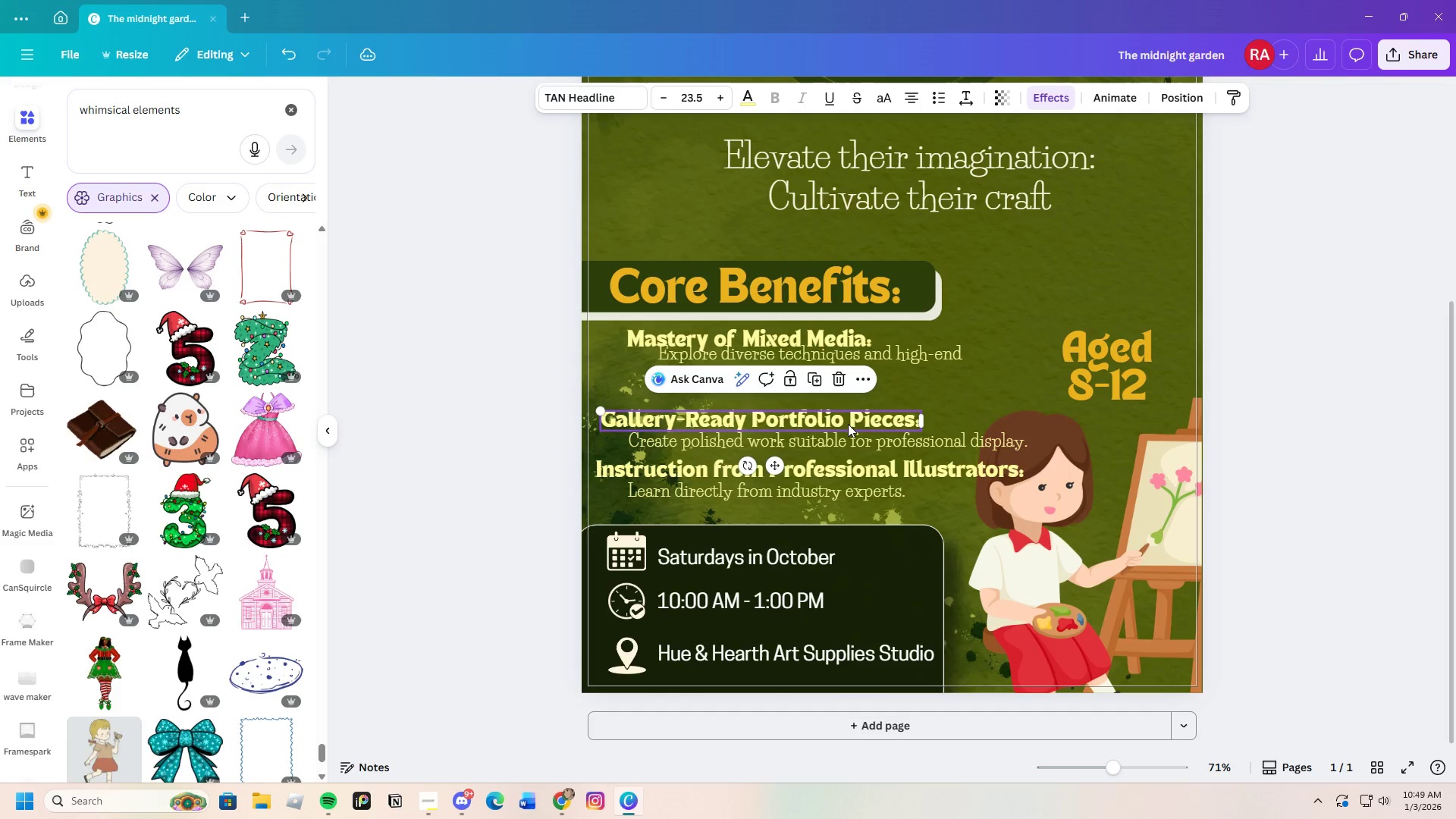 
left_click_drag(start_coordinate=[848, 424], to_coordinate=[840, 421])
 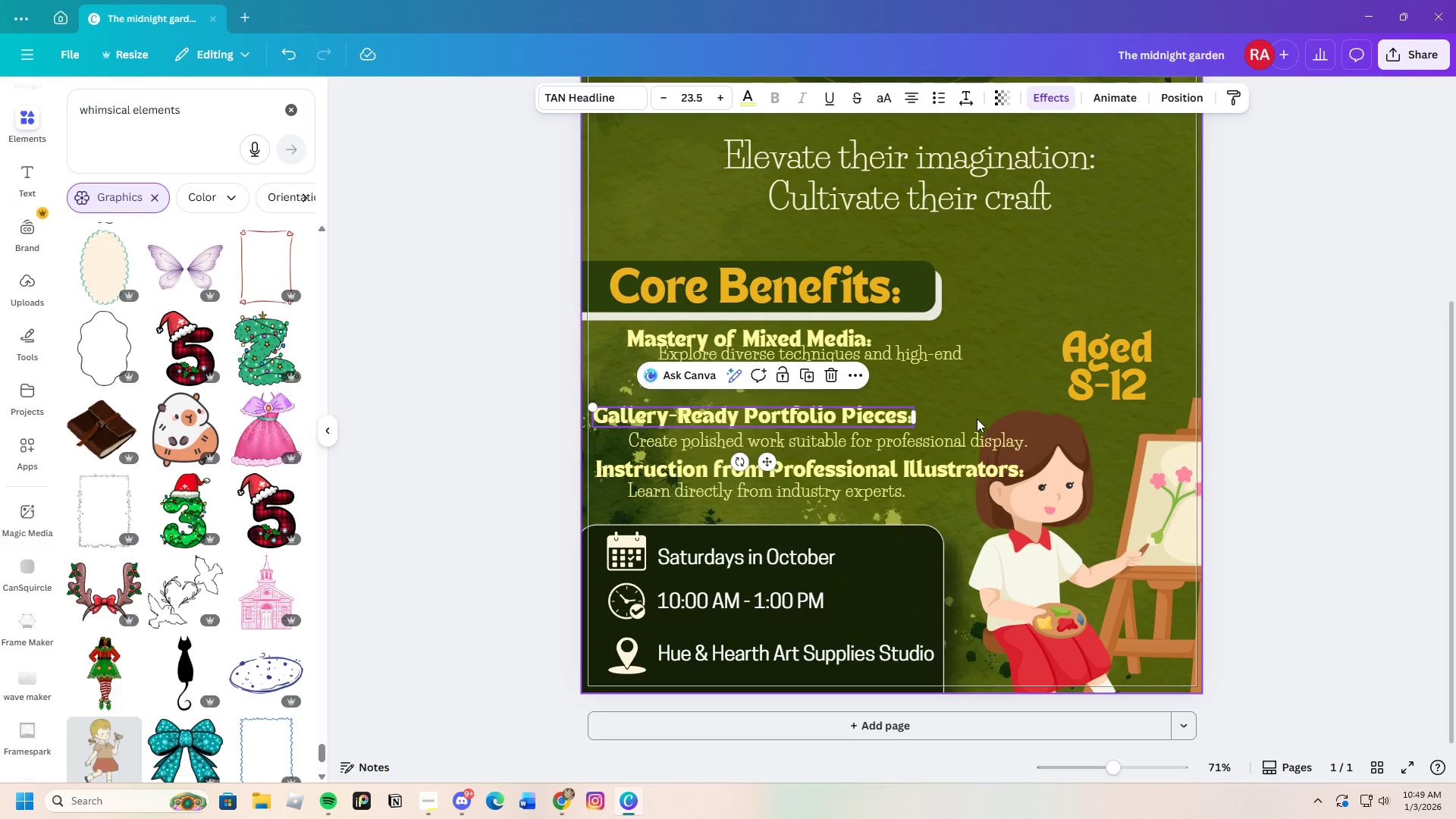 
left_click([978, 418])
 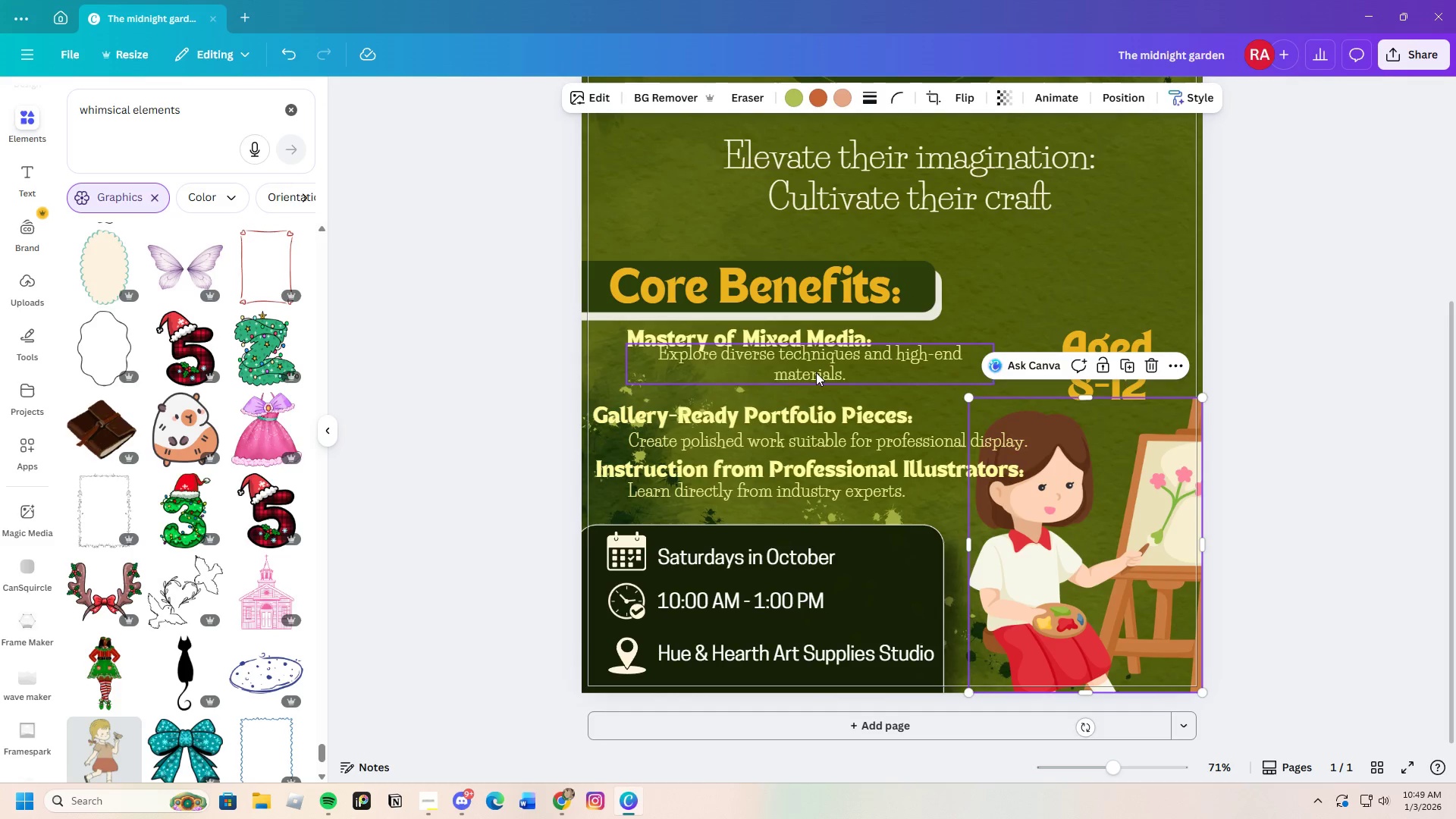 
left_click_drag(start_coordinate=[816, 370], to_coordinate=[764, 394])
 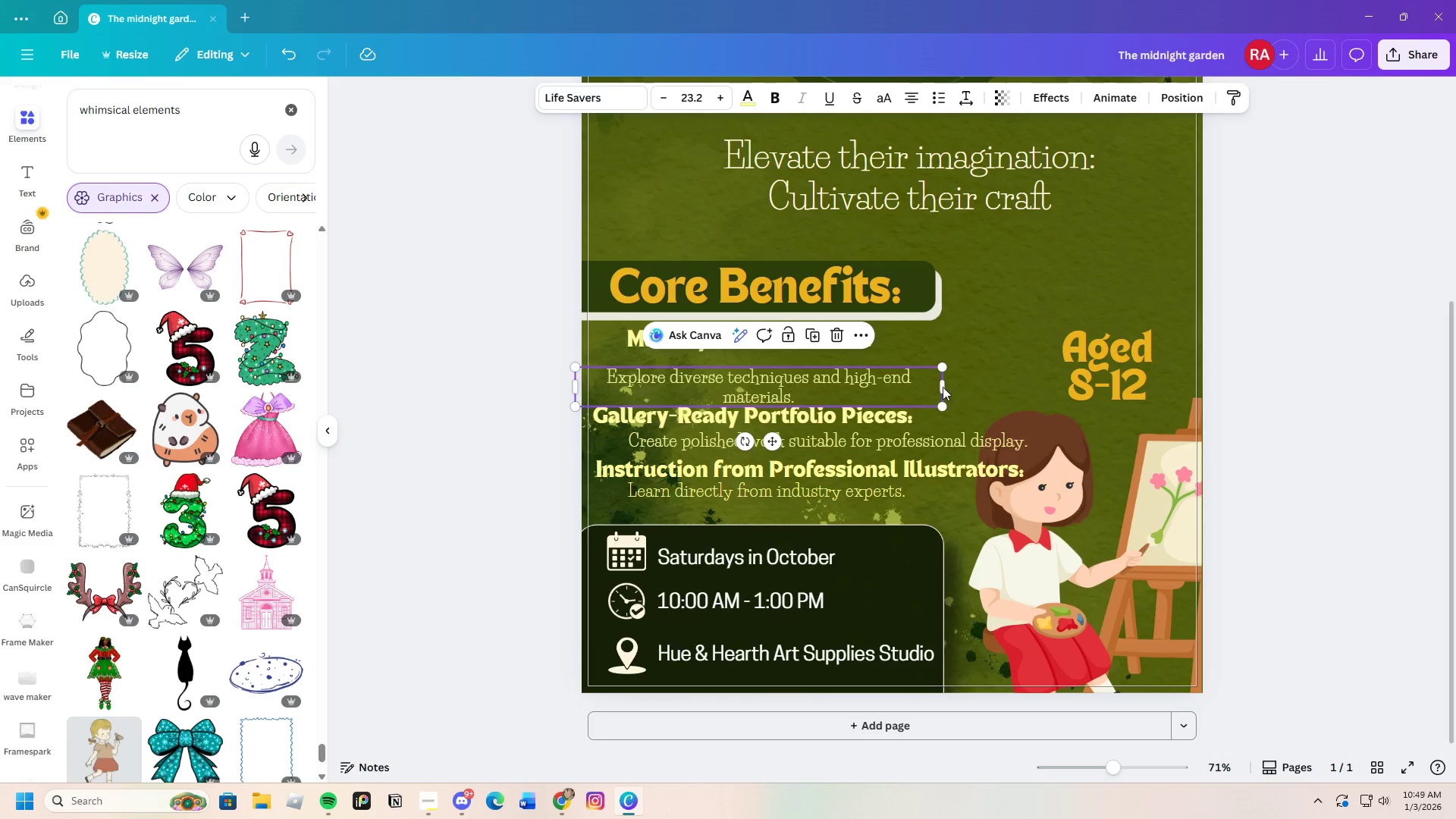 
left_click_drag(start_coordinate=[943, 387], to_coordinate=[962, 388])
 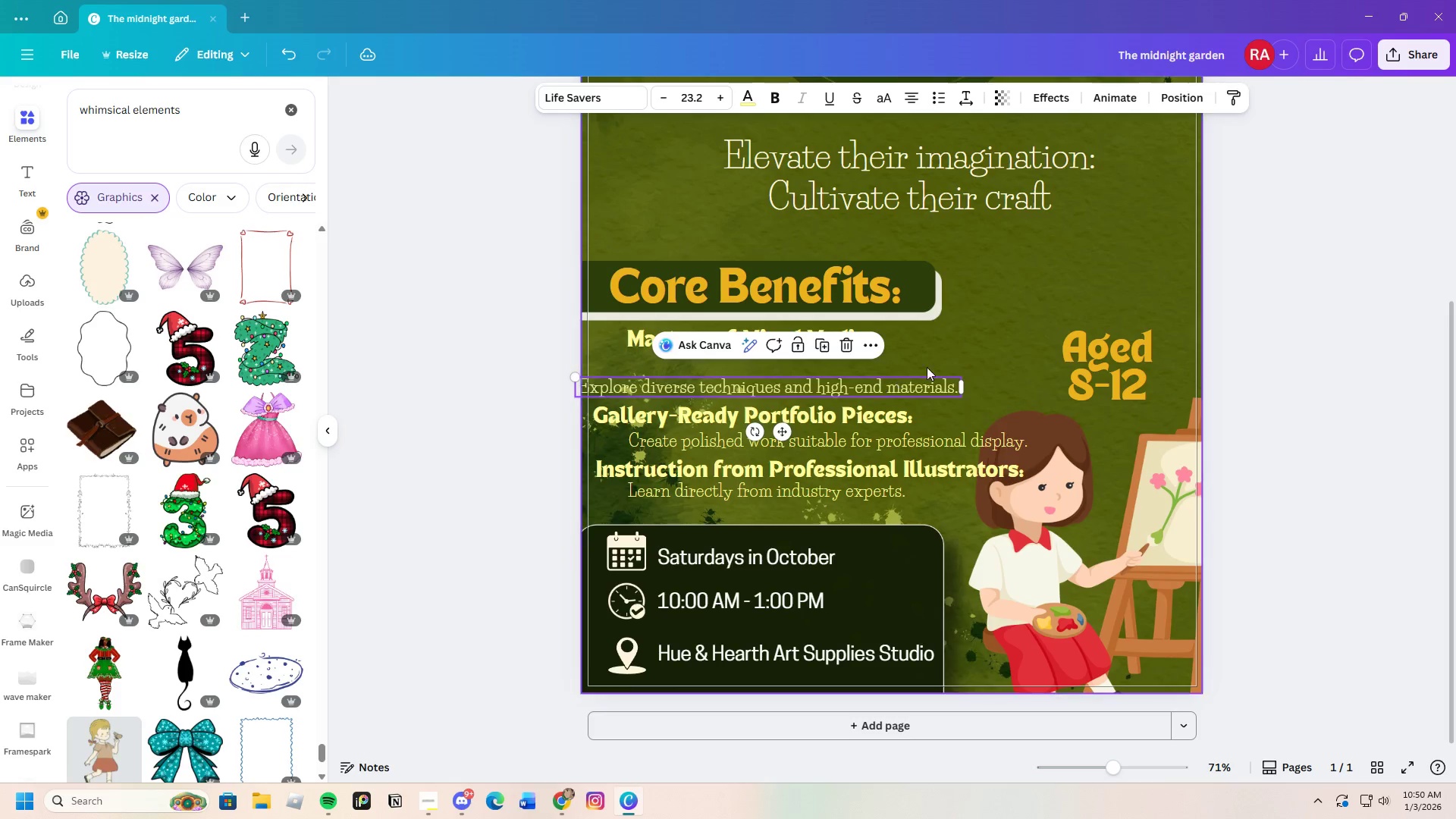 
left_click([956, 359])
 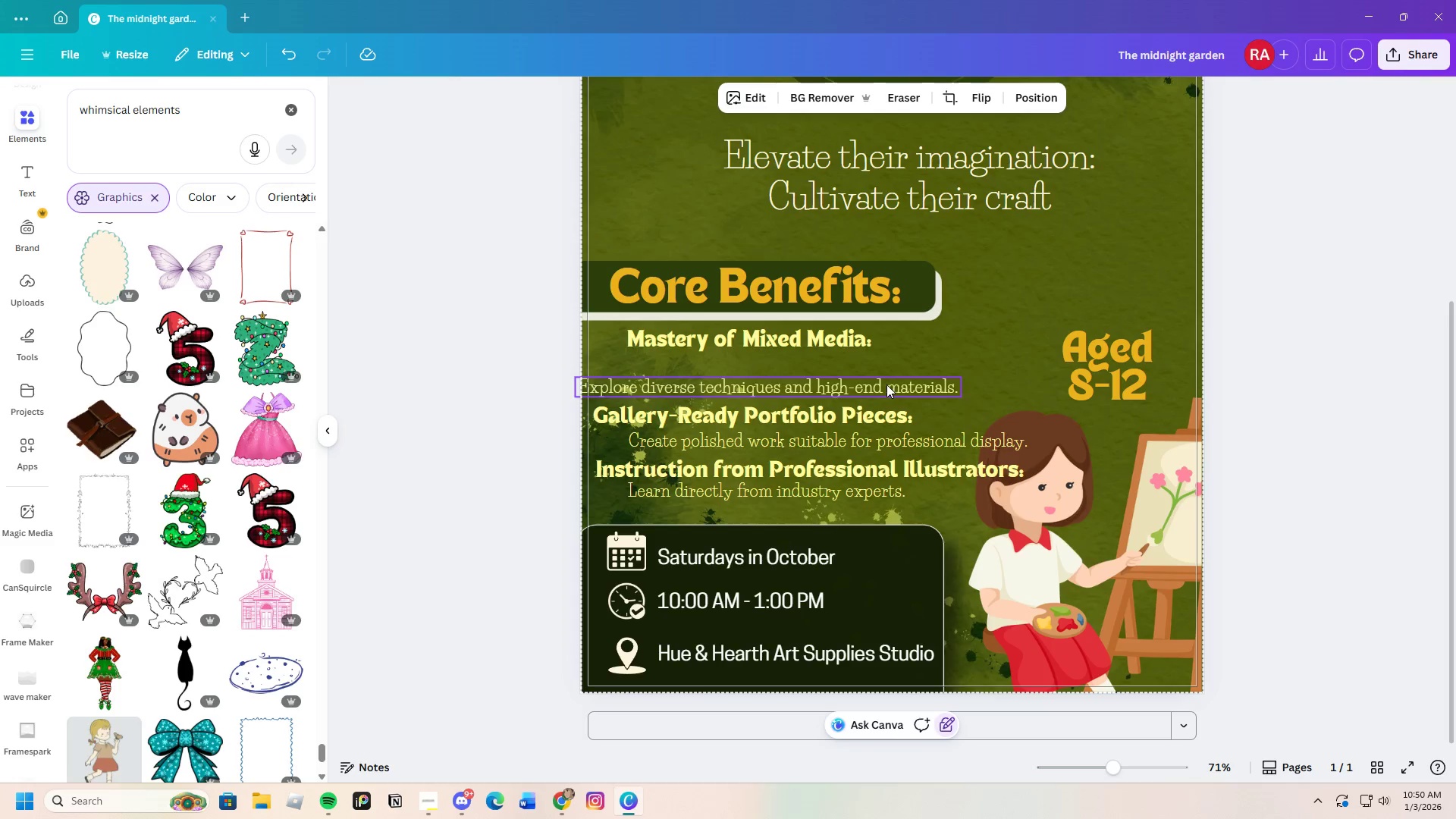 
left_click_drag(start_coordinate=[886, 384], to_coordinate=[916, 384])
 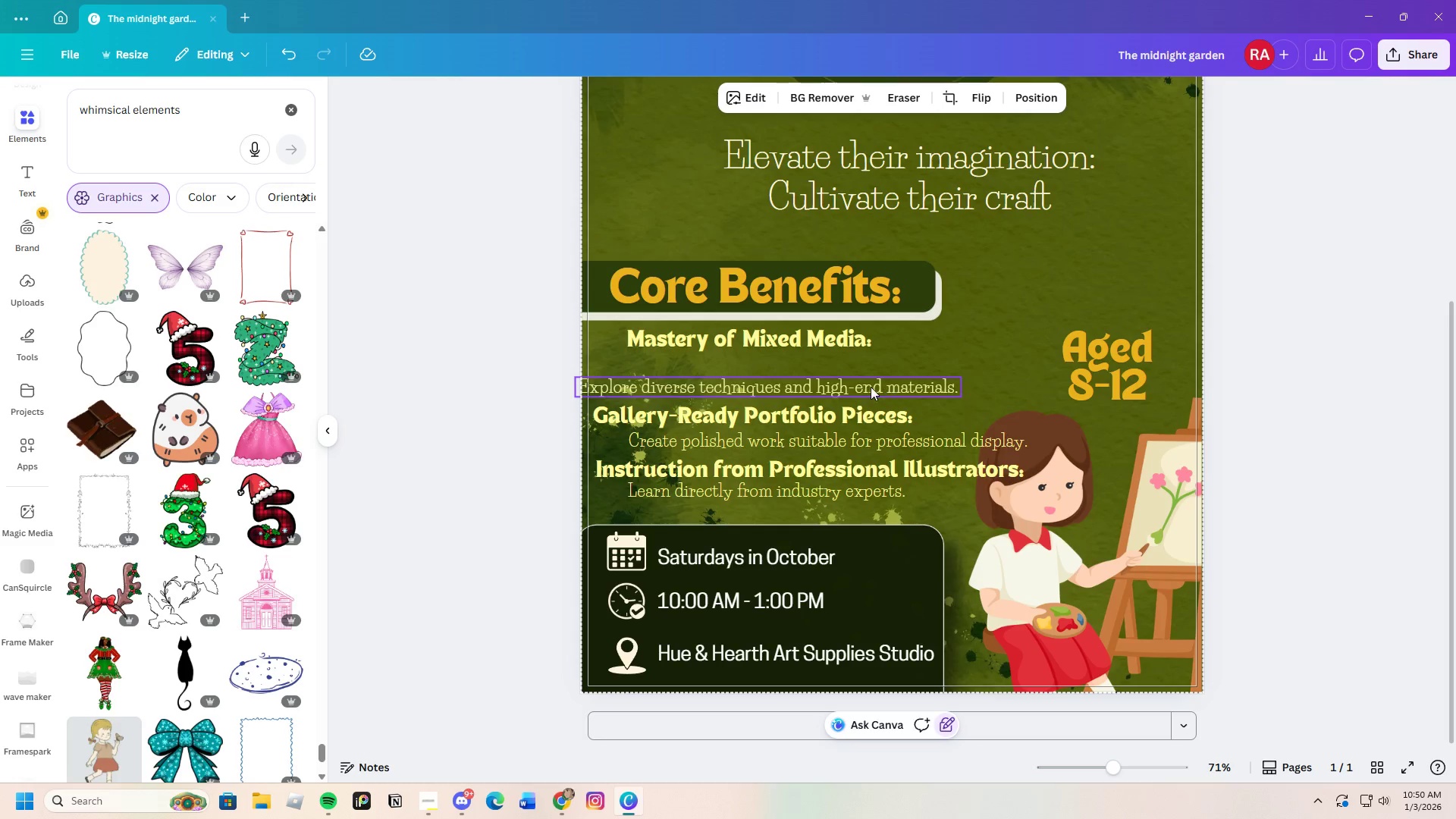 
left_click_drag(start_coordinate=[871, 387], to_coordinate=[930, 387])
 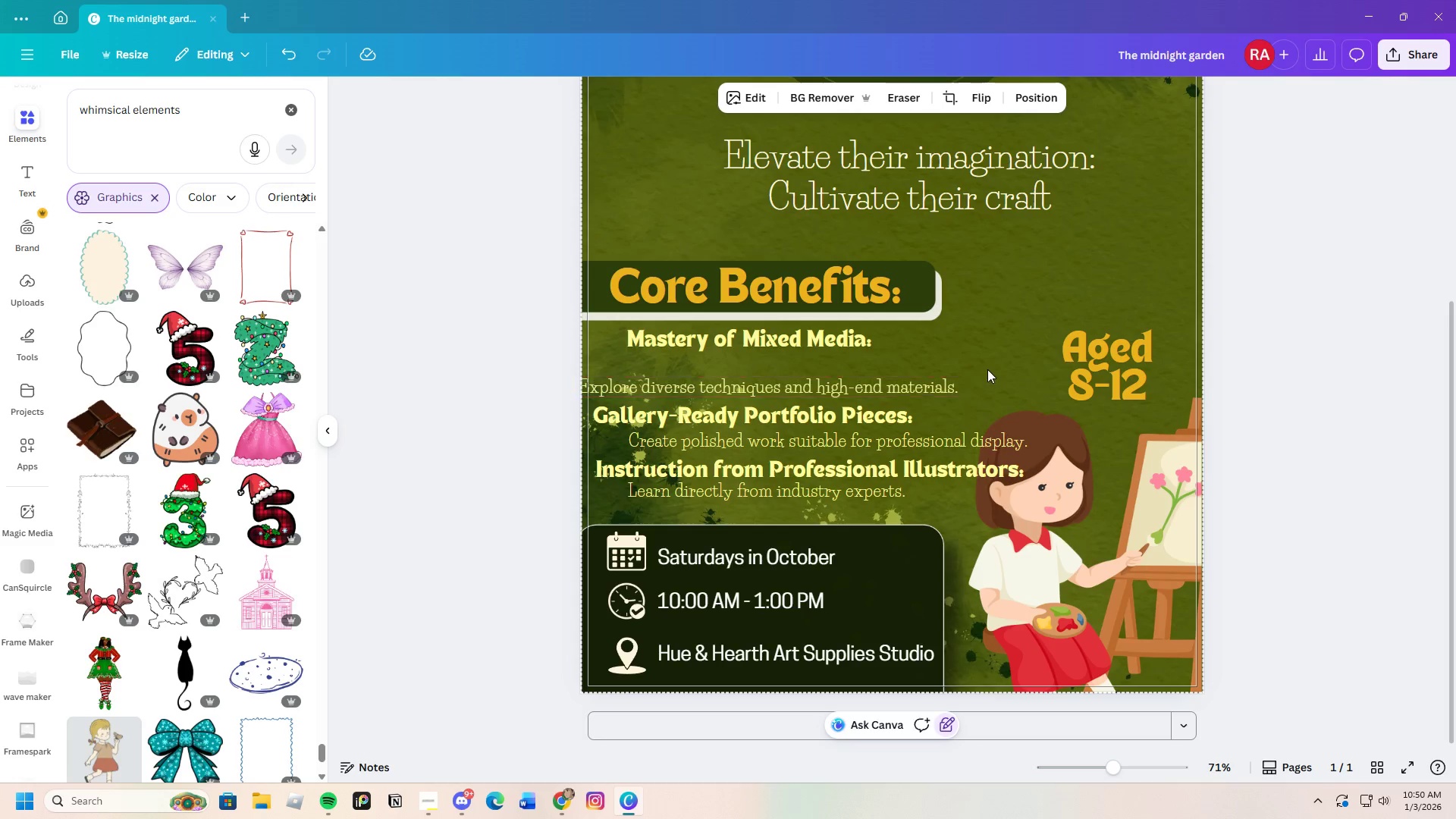 
left_click([988, 369])
 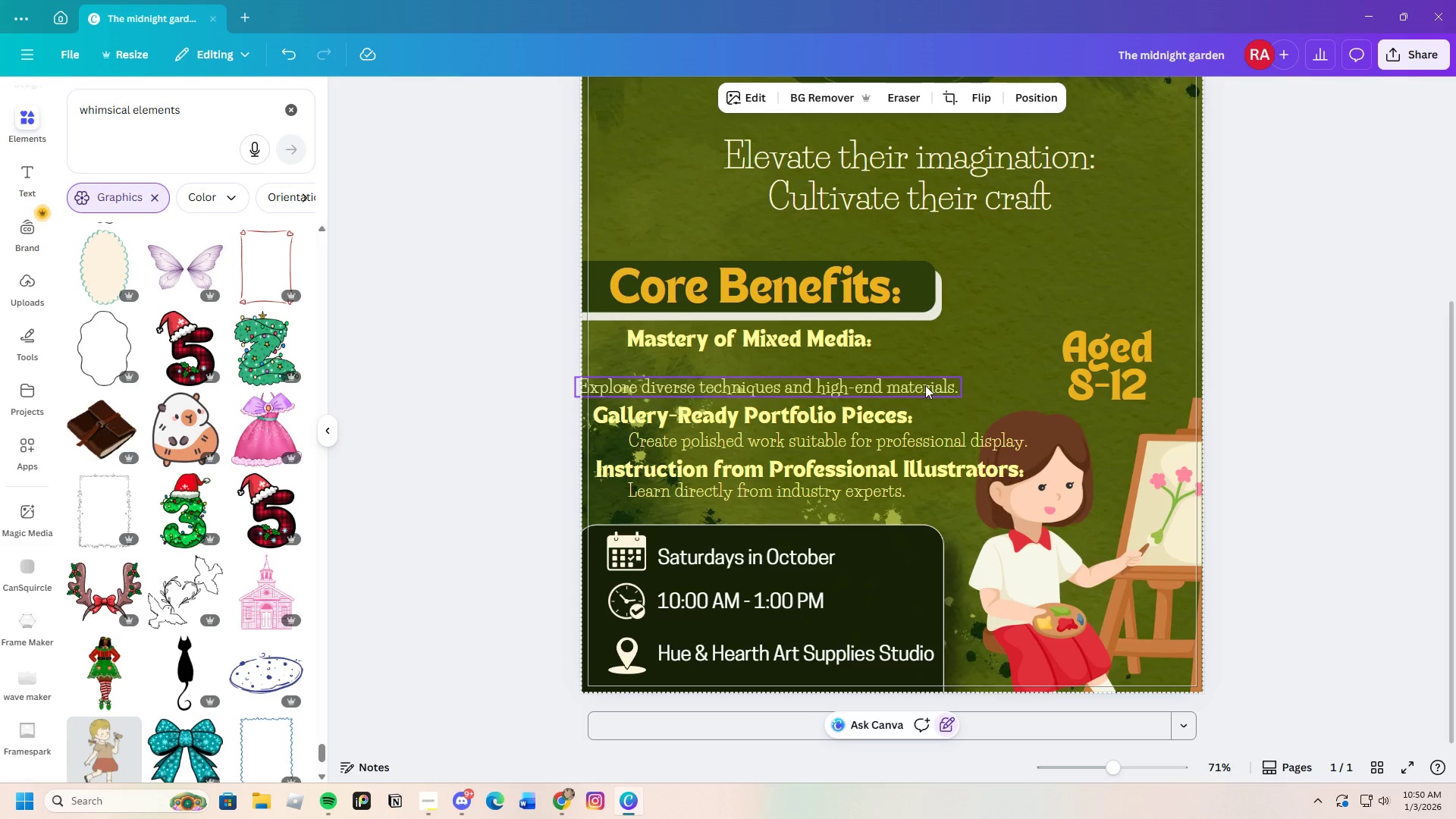 
left_click_drag(start_coordinate=[925, 385], to_coordinate=[965, 381])
 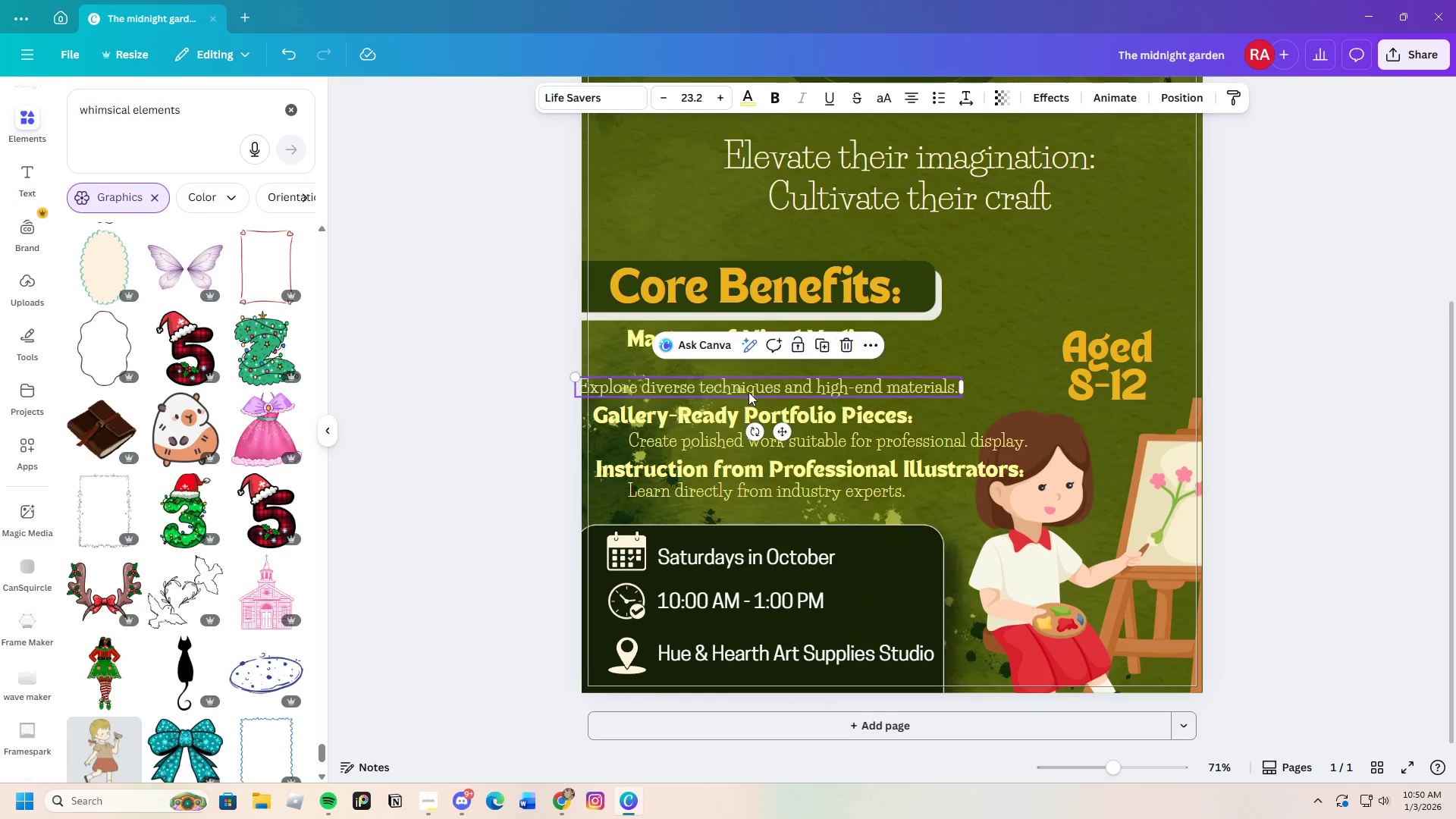 
left_click_drag(start_coordinate=[748, 392], to_coordinate=[801, 391])
 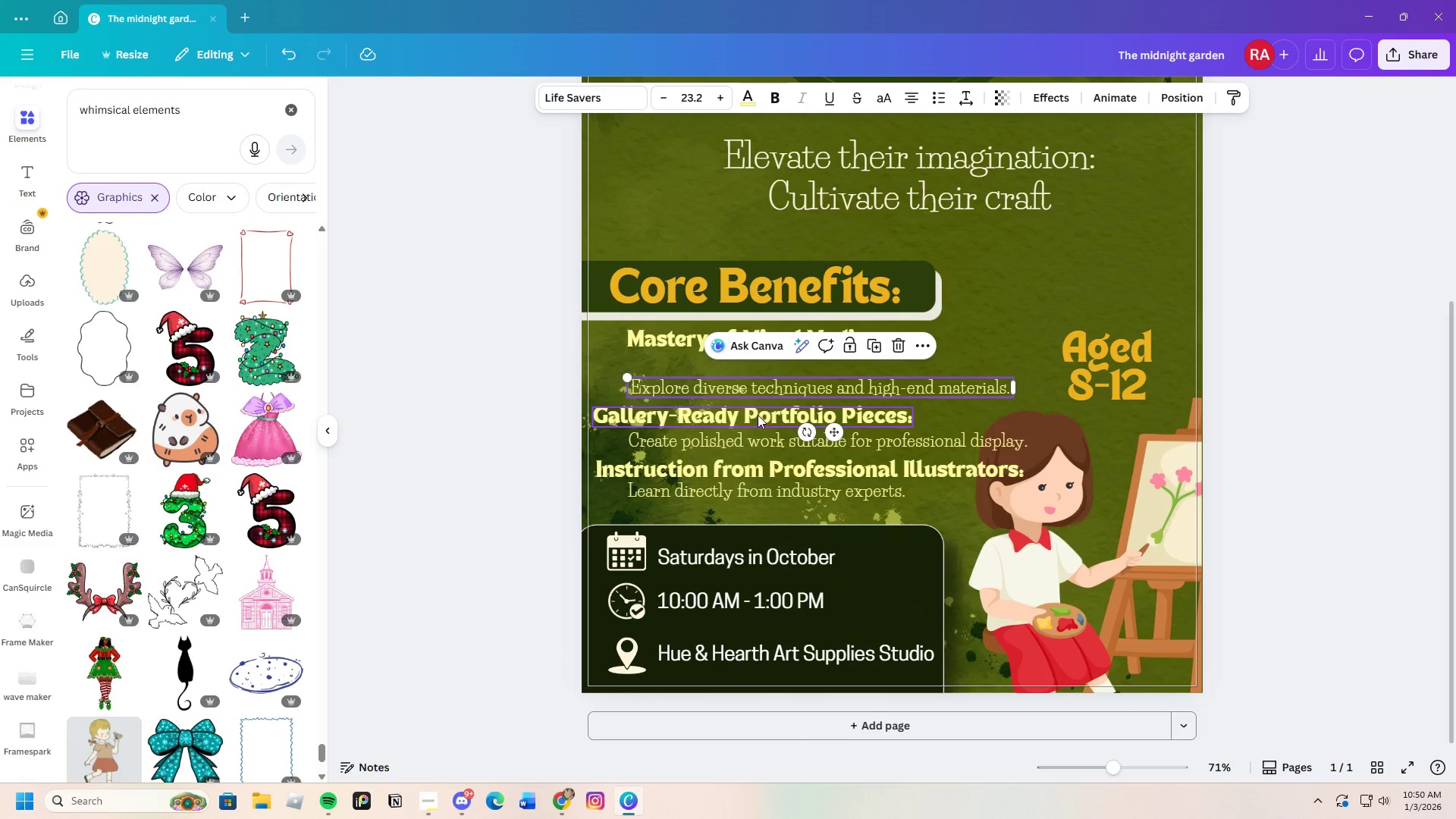 
left_click_drag(start_coordinate=[758, 415], to_coordinate=[761, 413])
 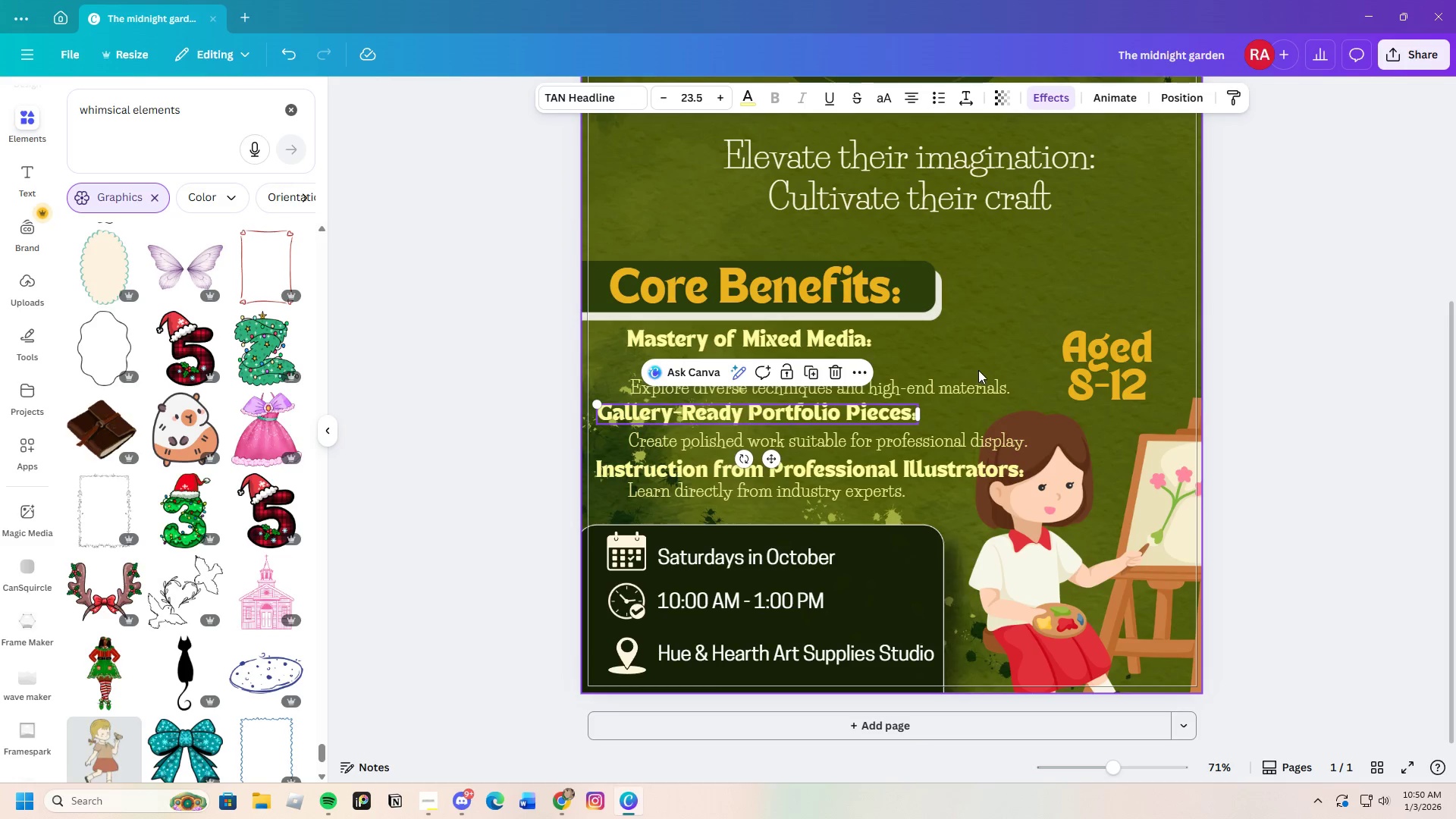 
left_click([984, 366])
 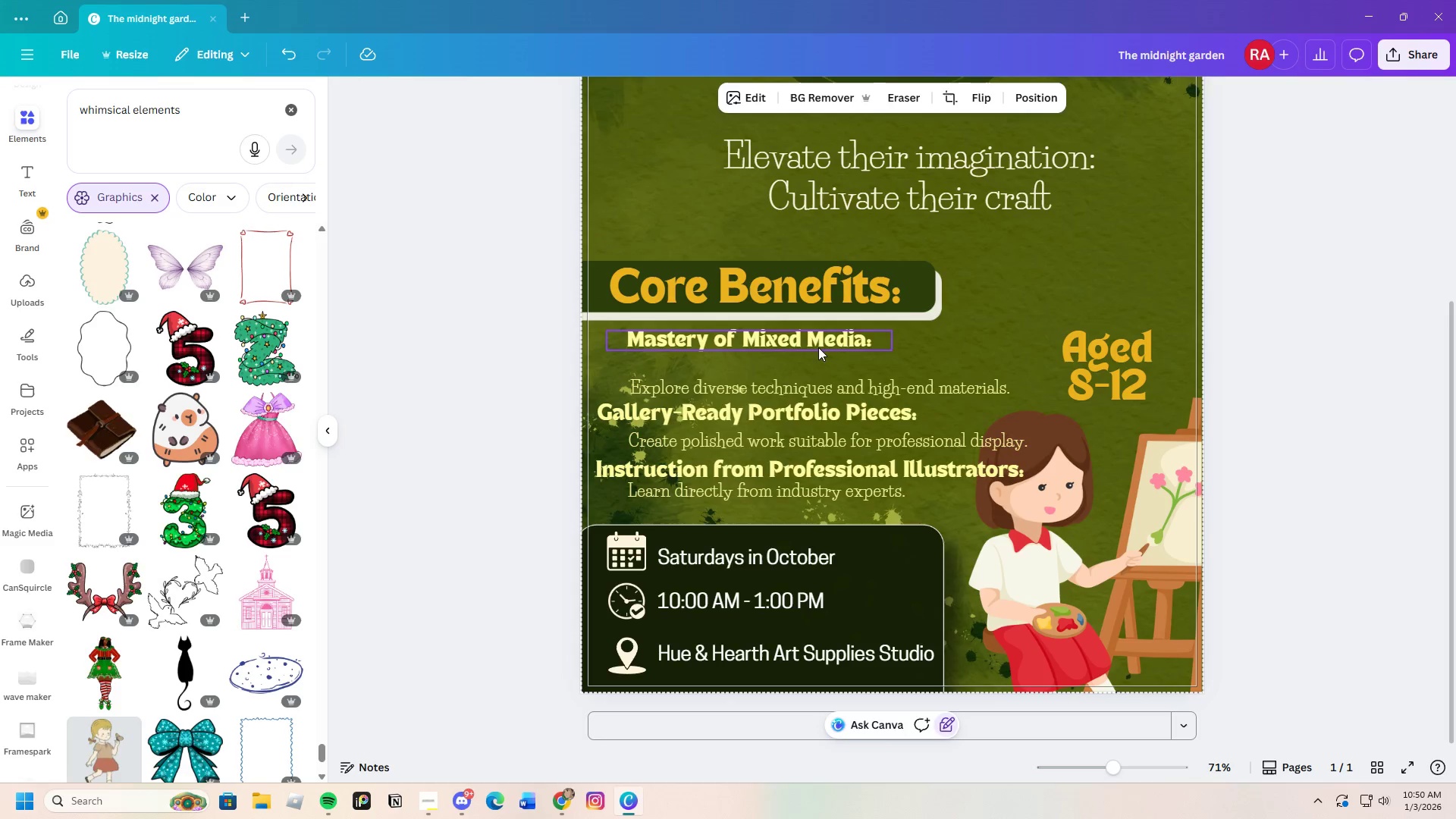 
left_click([814, 345])
 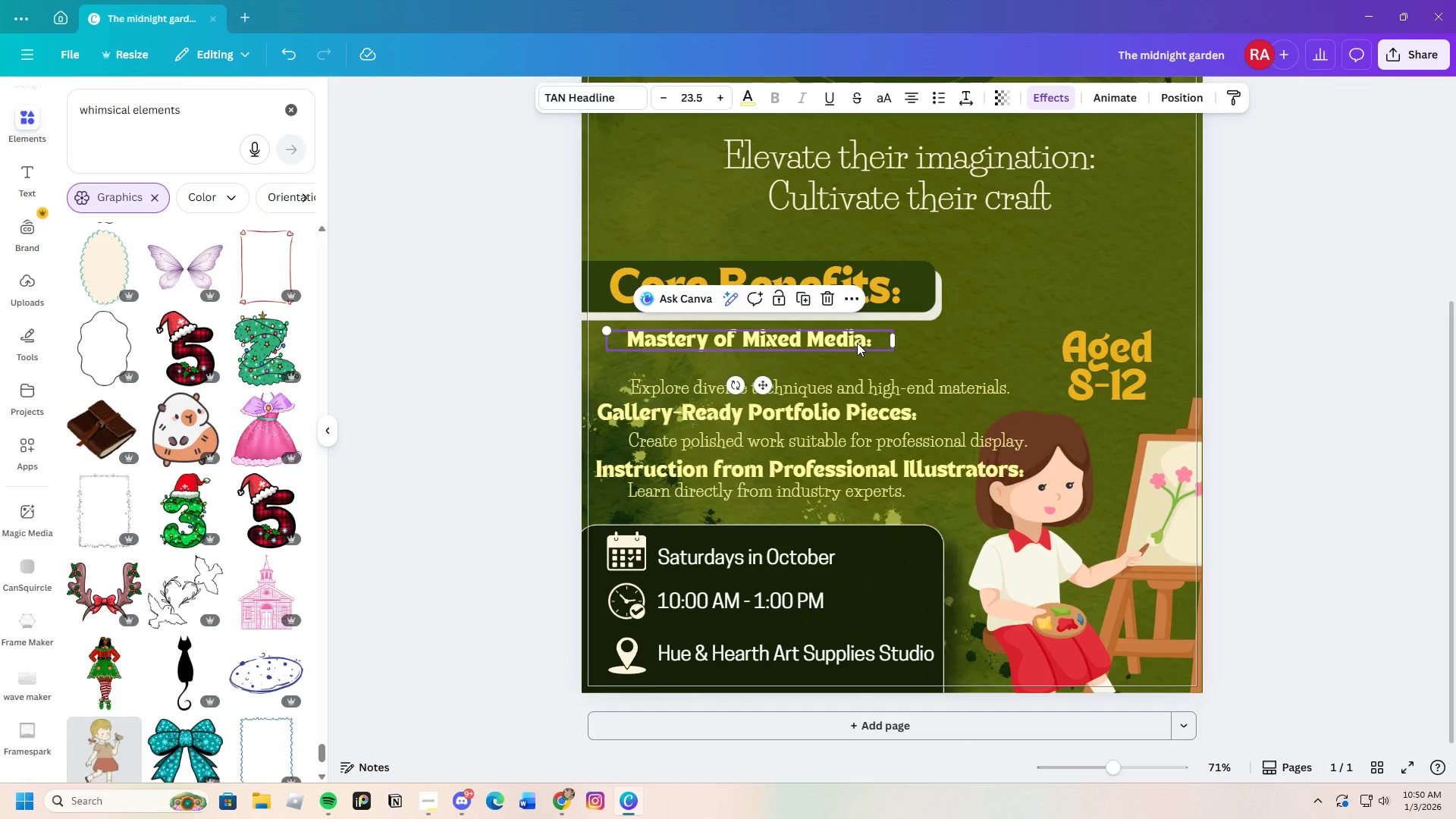 
left_click_drag(start_coordinate=[846, 341], to_coordinate=[877, 365])
 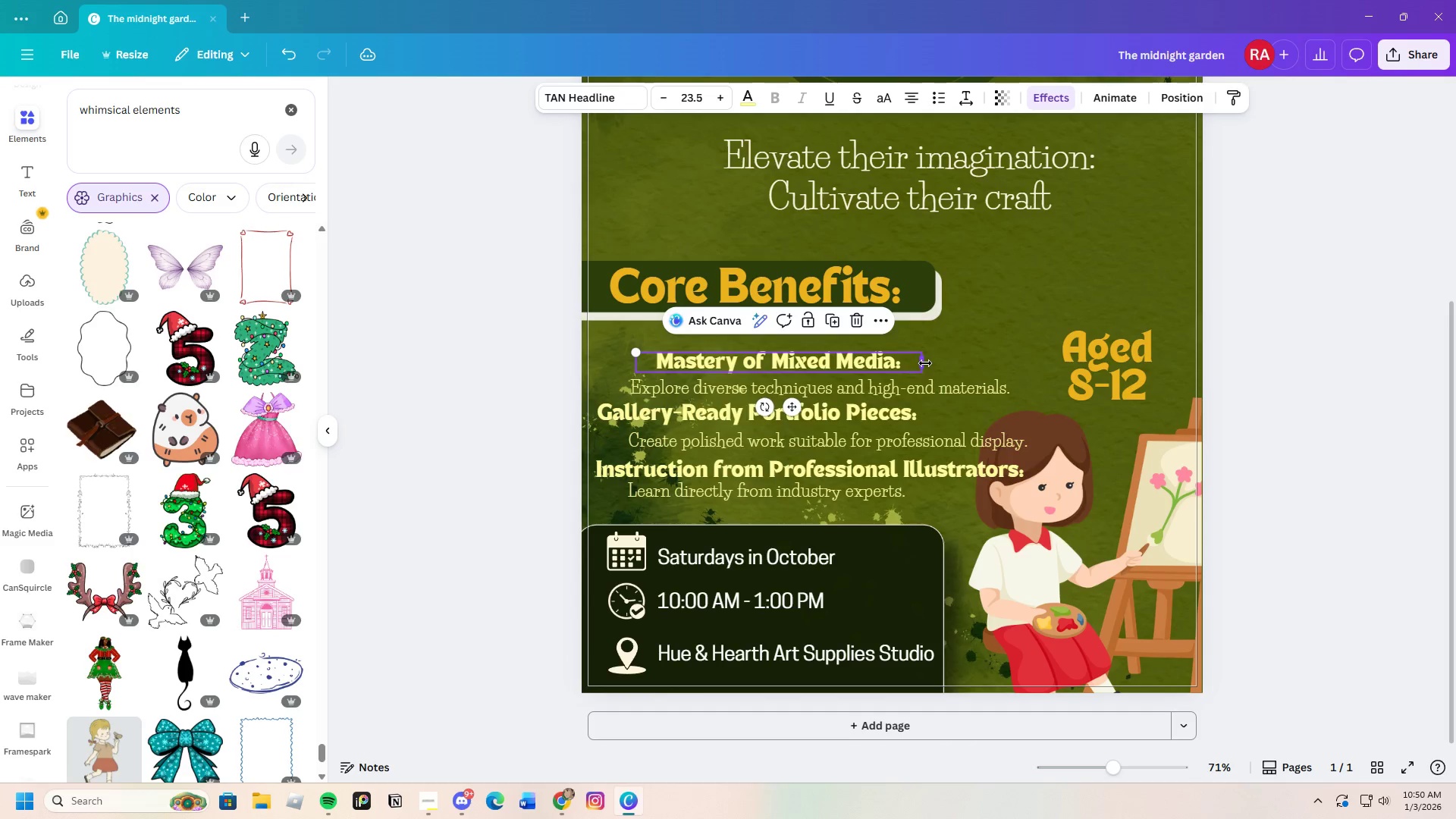 
left_click_drag(start_coordinate=[924, 363], to_coordinate=[888, 363])
 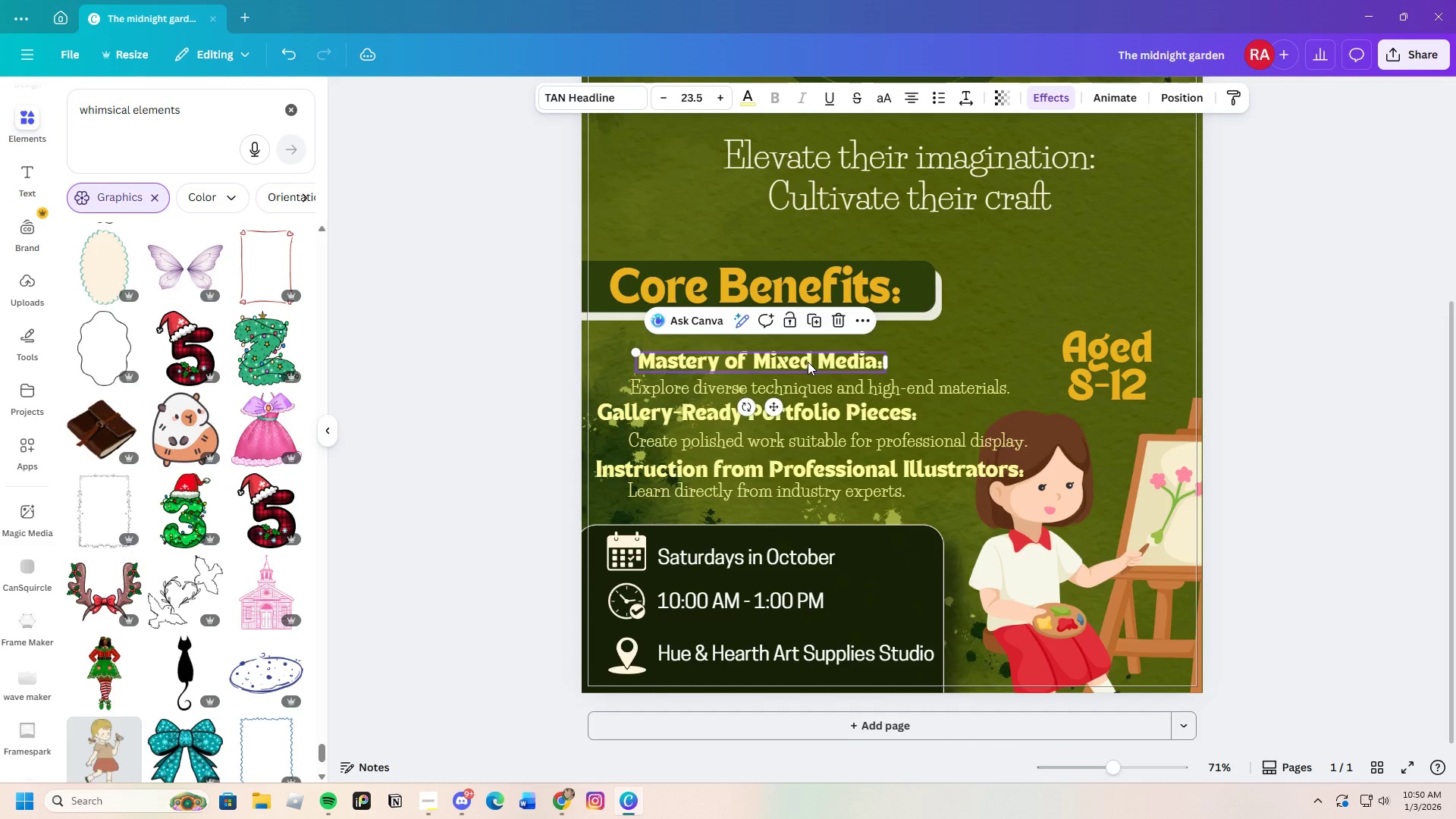 
left_click_drag(start_coordinate=[808, 362], to_coordinate=[769, 358])
 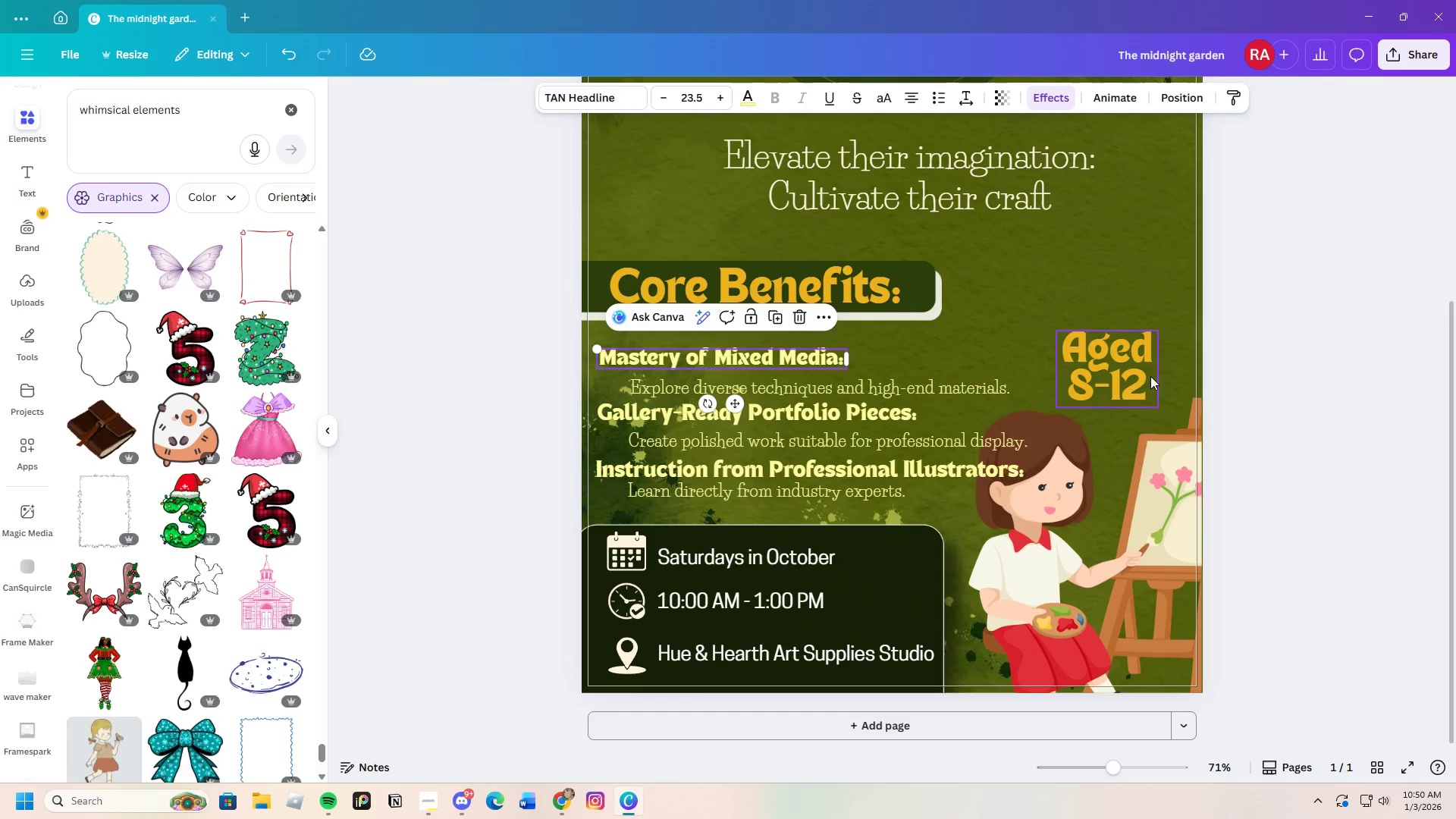 
left_click([1271, 376])
 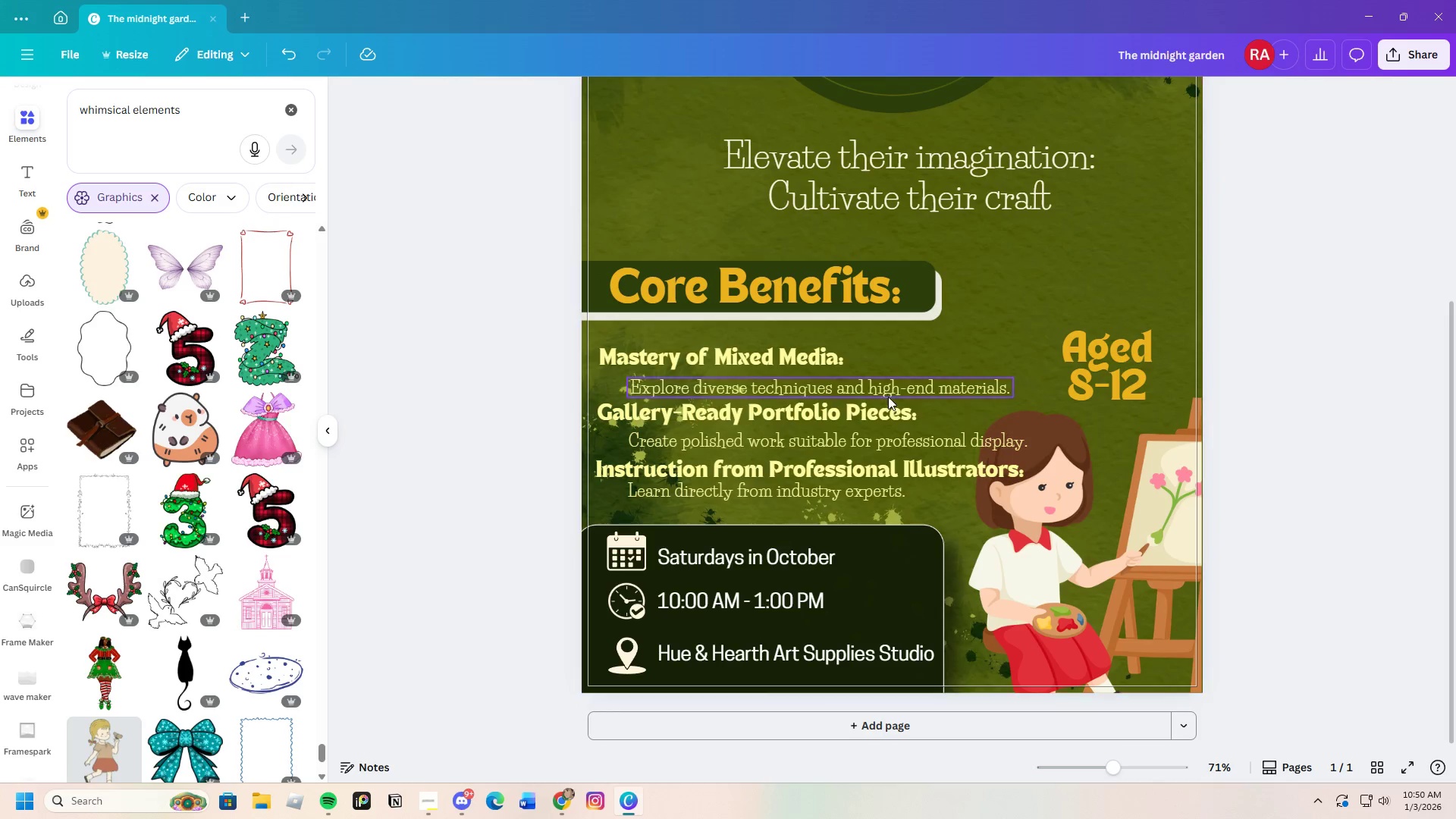 
left_click_drag(start_coordinate=[883, 390], to_coordinate=[880, 384])
 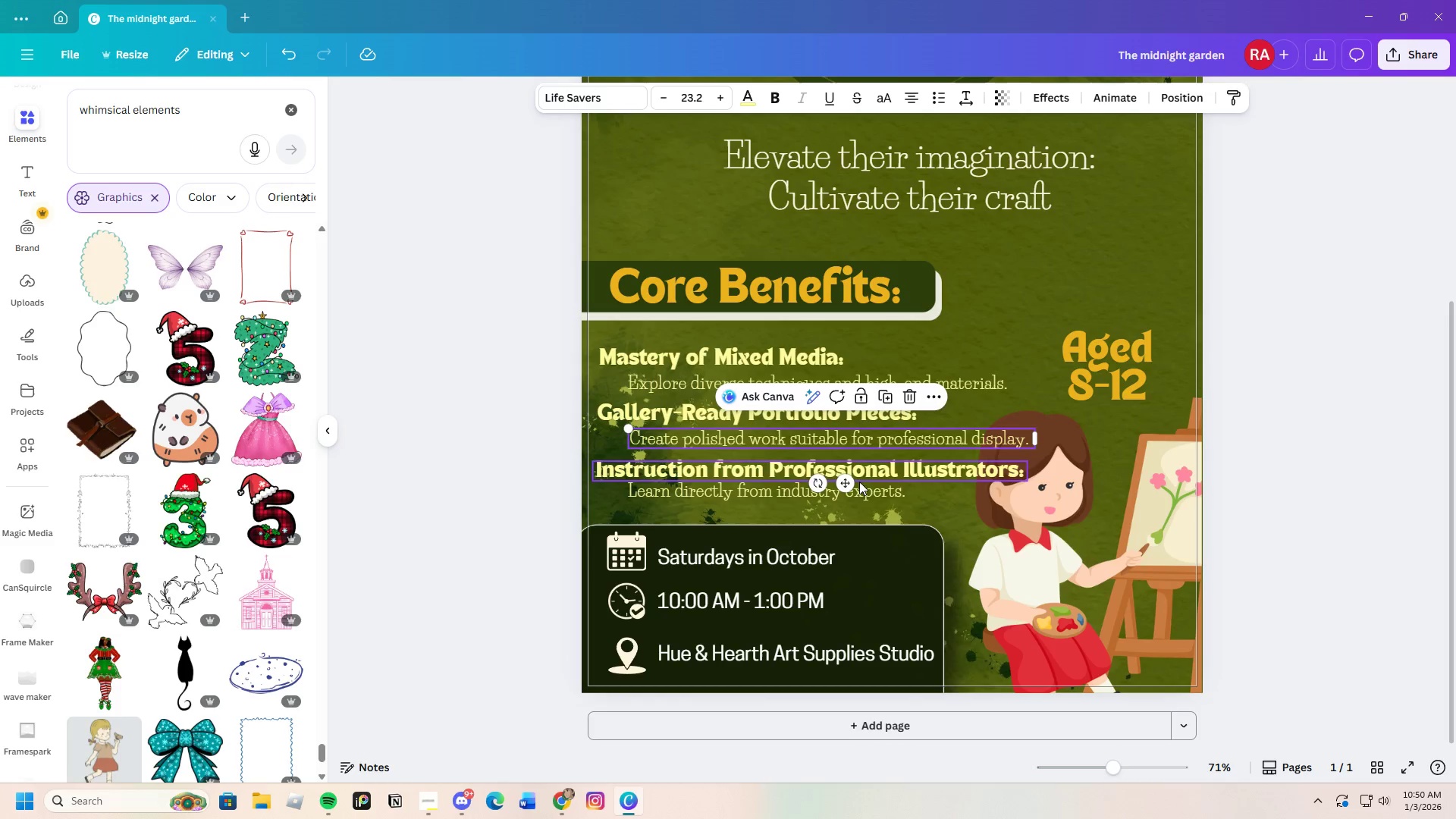 
left_click_drag(start_coordinate=[861, 494], to_coordinate=[864, 498])
 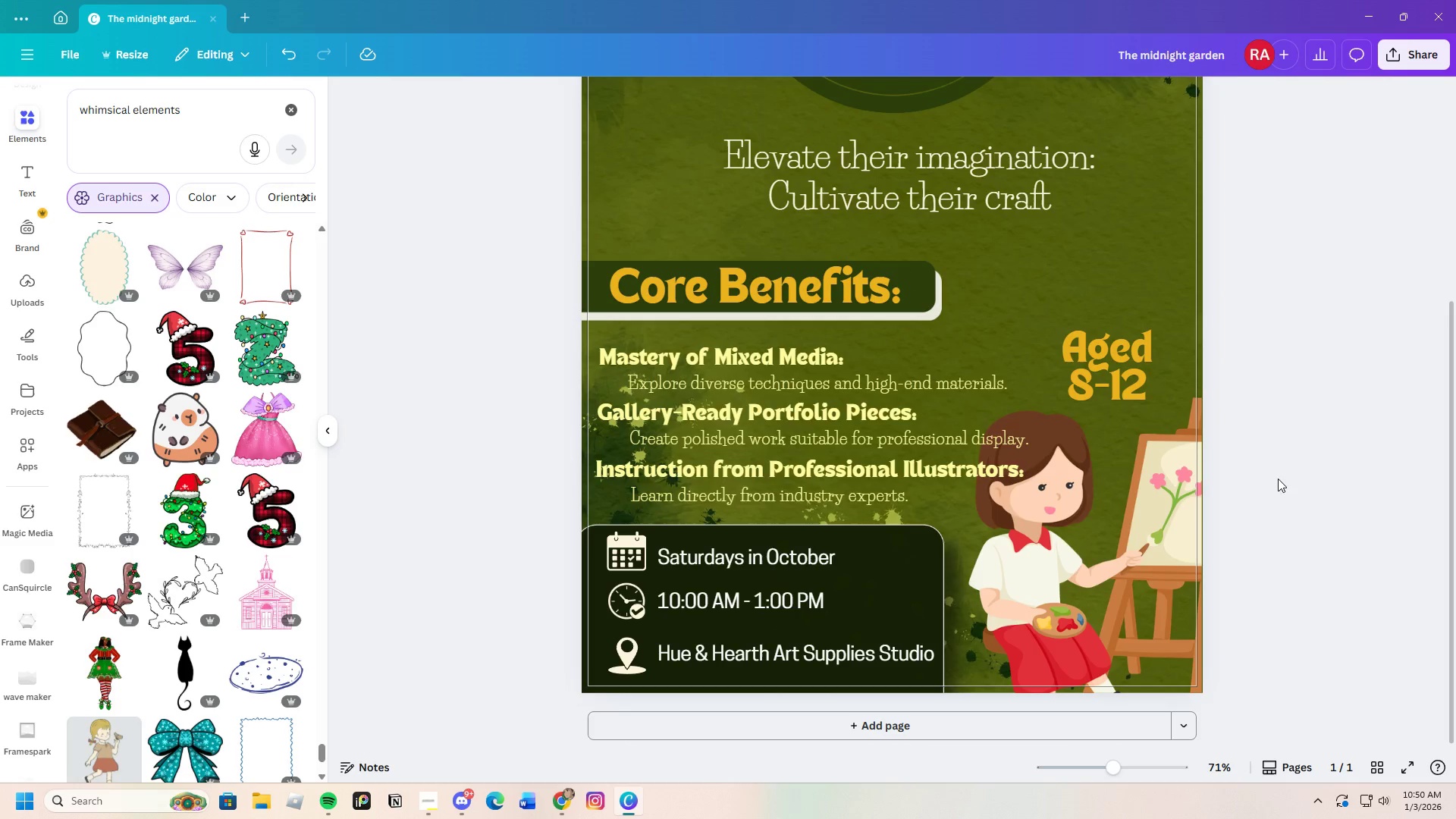 
wait(6.31)
 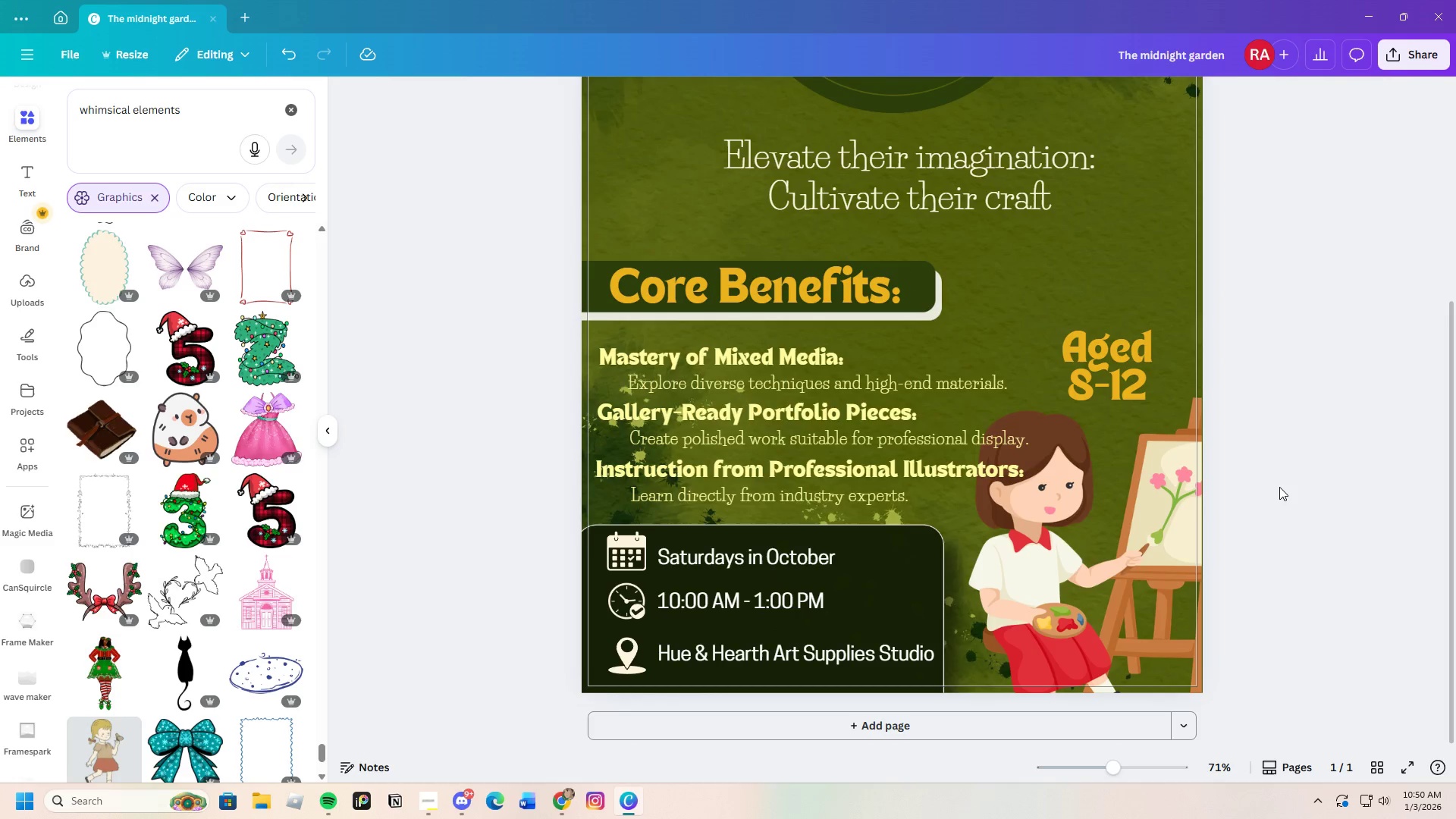 
double_click([613, 284])
 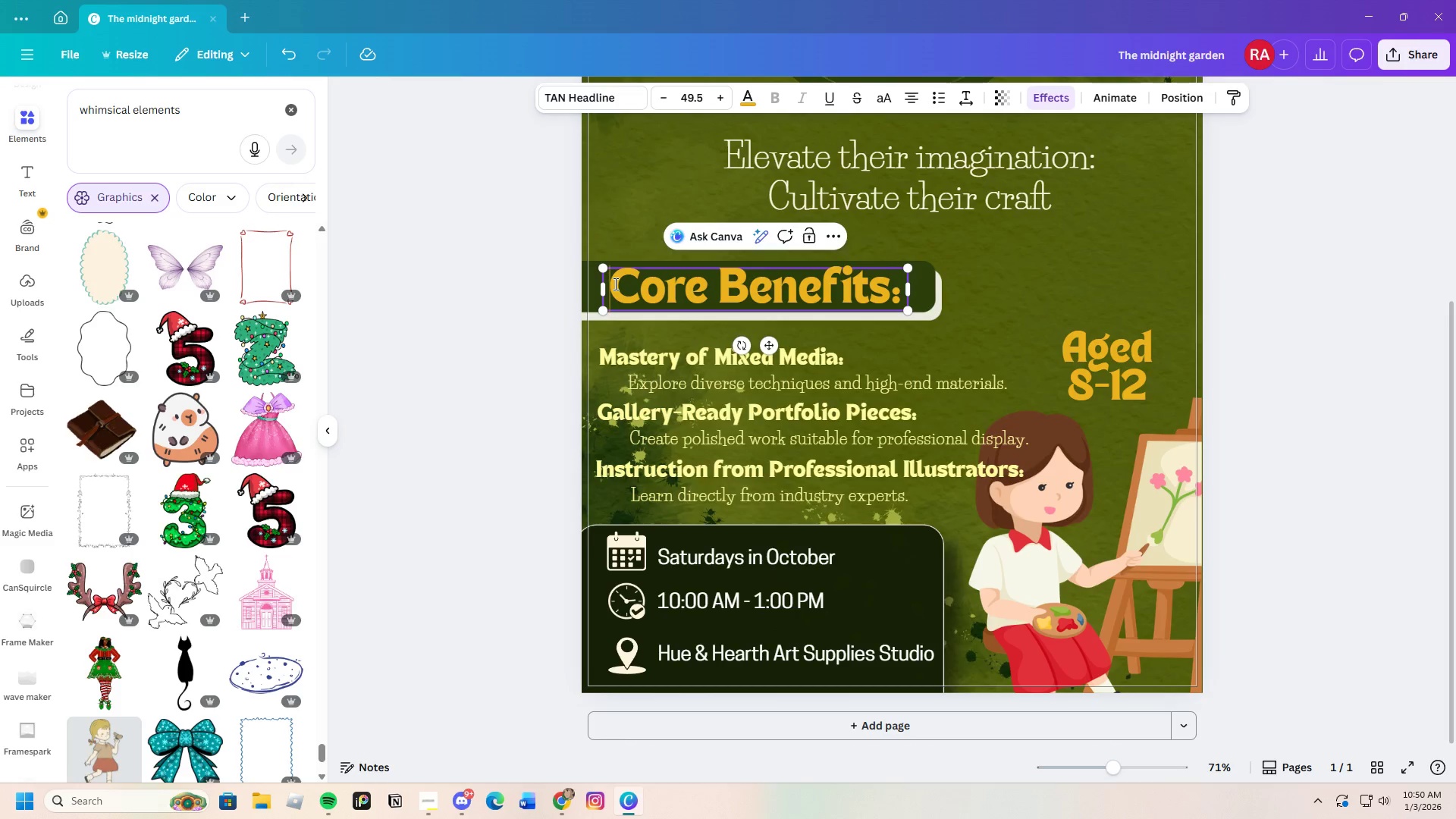 
left_click_drag(start_coordinate=[614, 284], to_coordinate=[897, 290])
 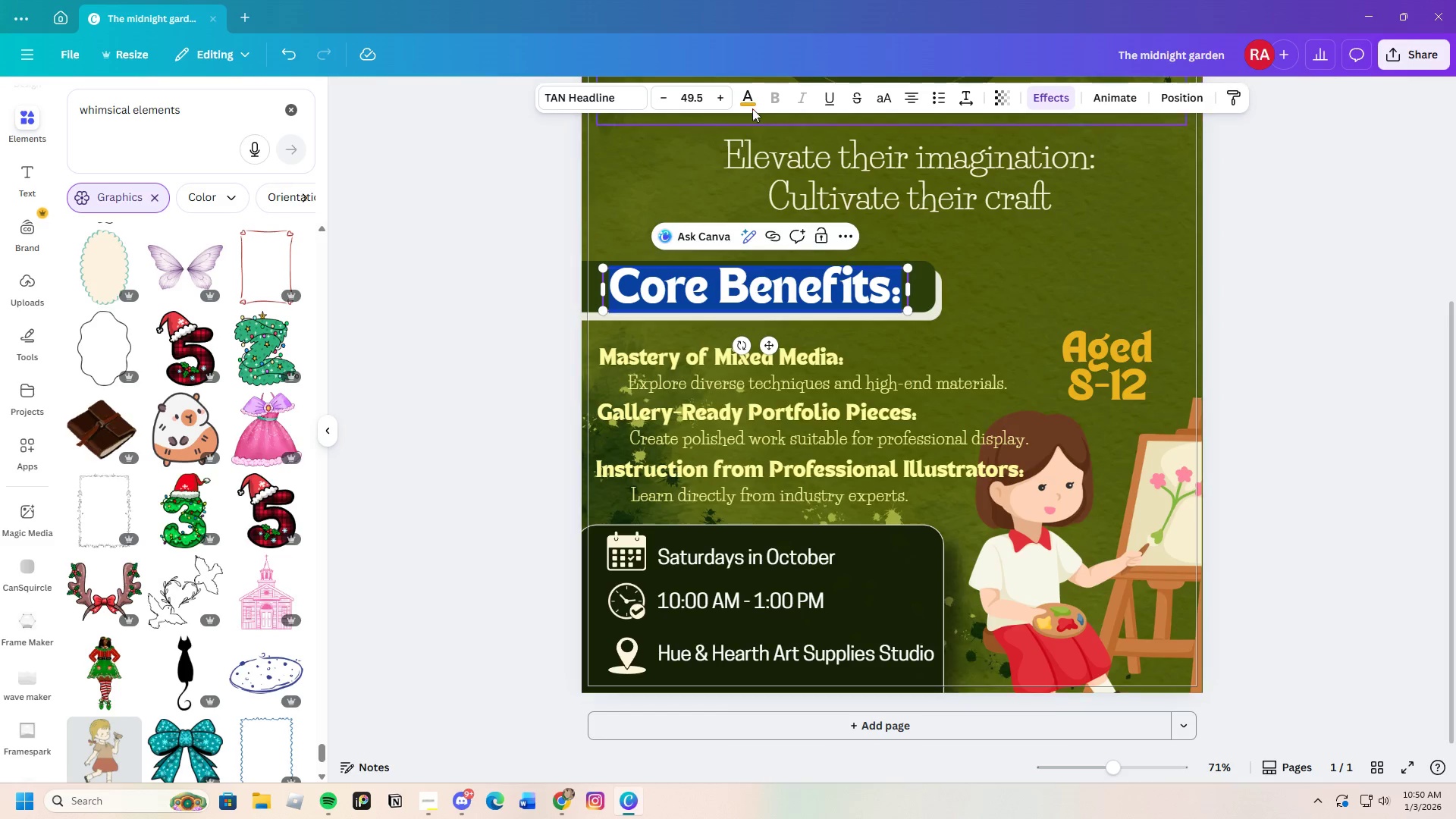 
left_click([750, 93])
 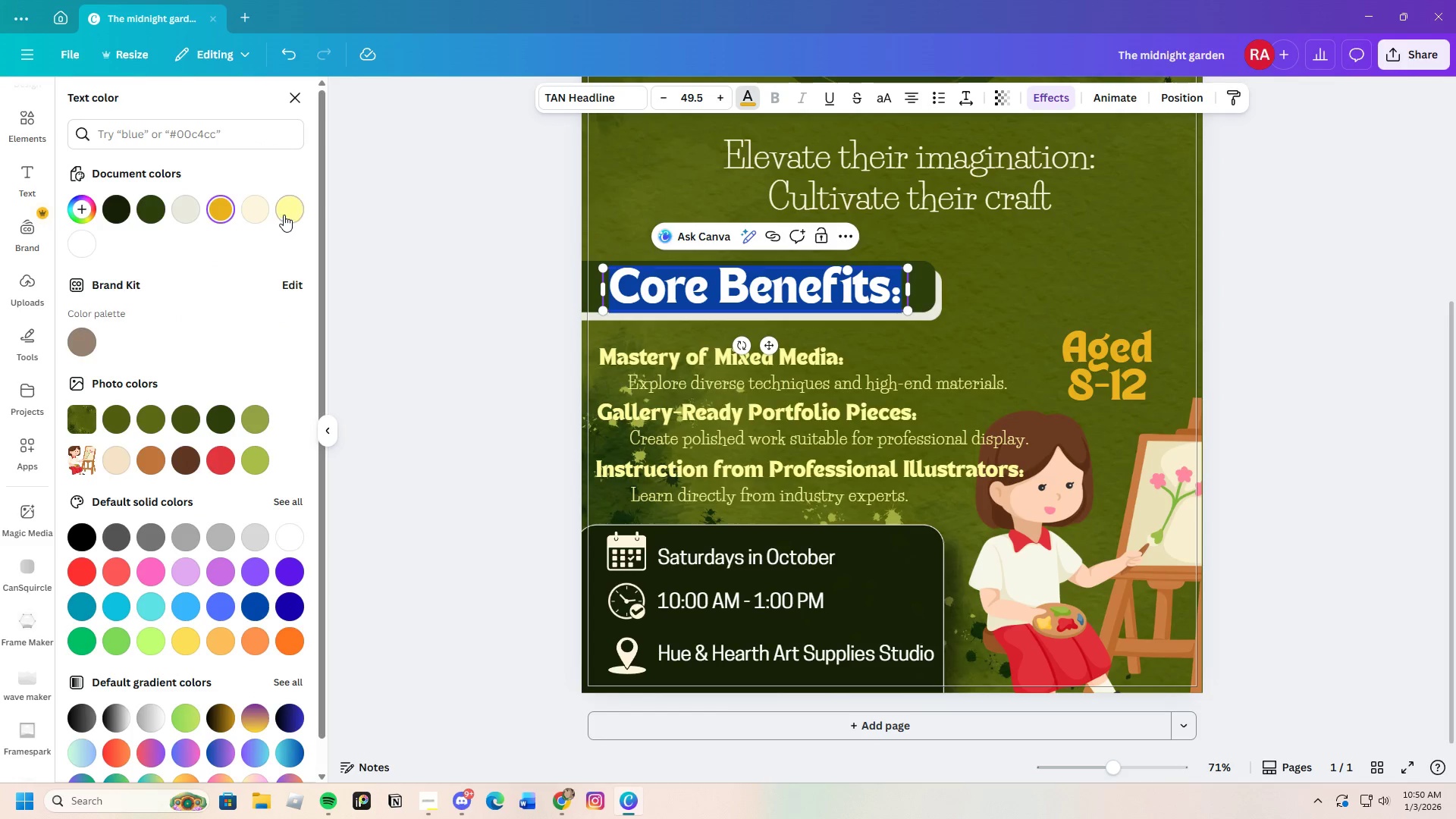 
double_click([406, 271])
 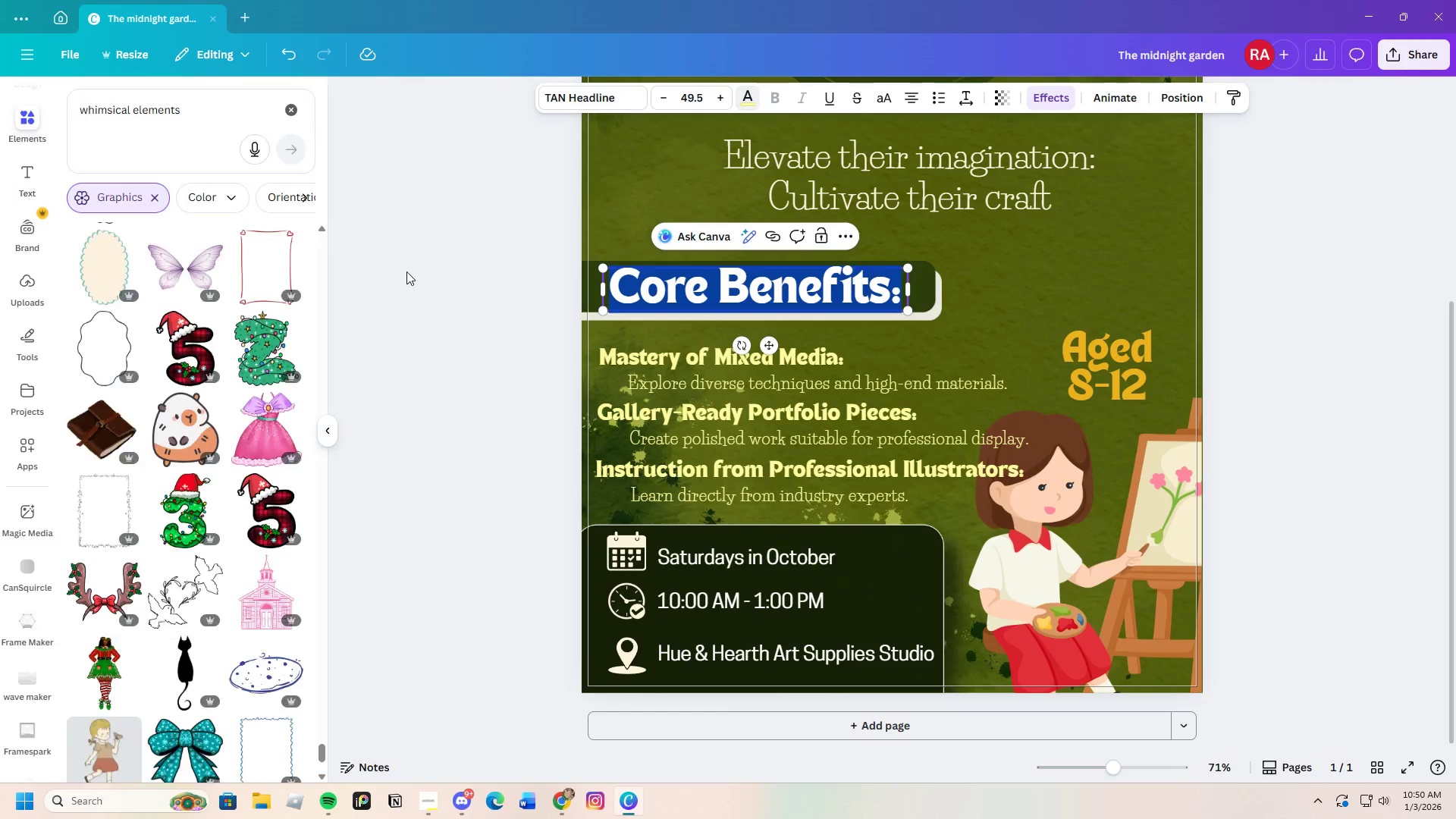 
triple_click([406, 271])
 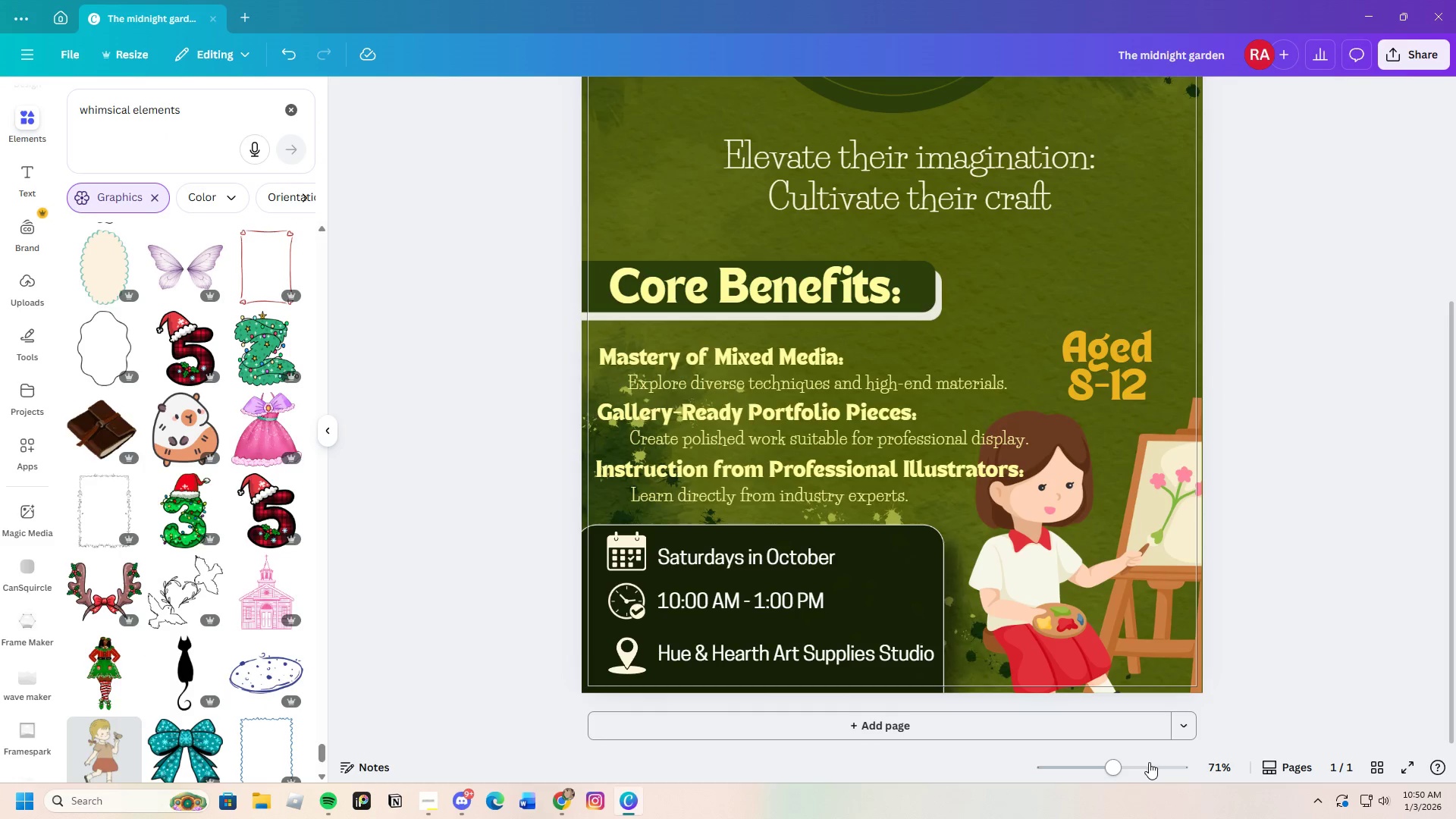 
left_click_drag(start_coordinate=[1104, 770], to_coordinate=[1103, 775])
 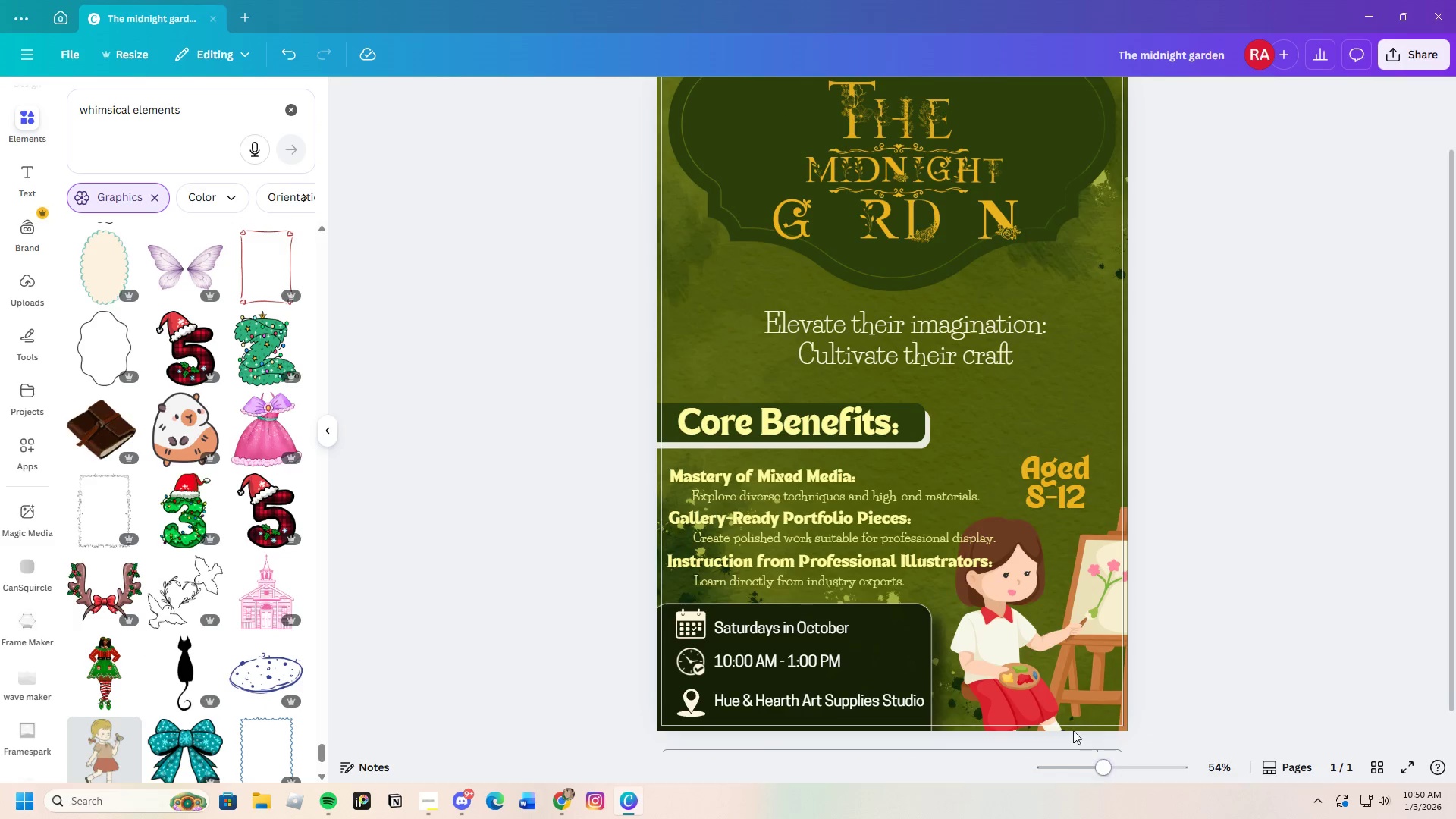 
scroll: coordinate [1028, 635], scroll_direction: down, amount: 3.0
 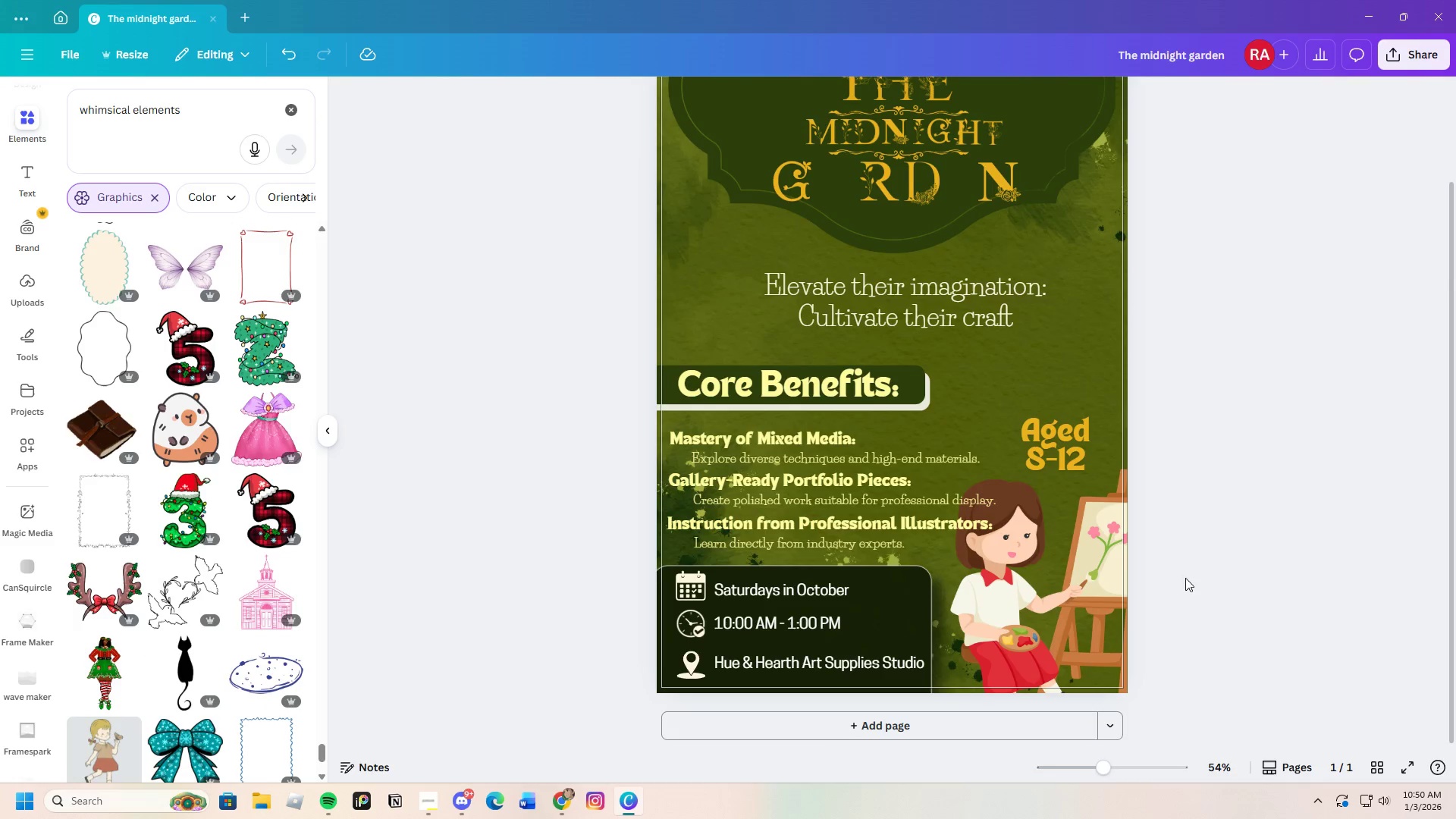 
left_click([1239, 522])
 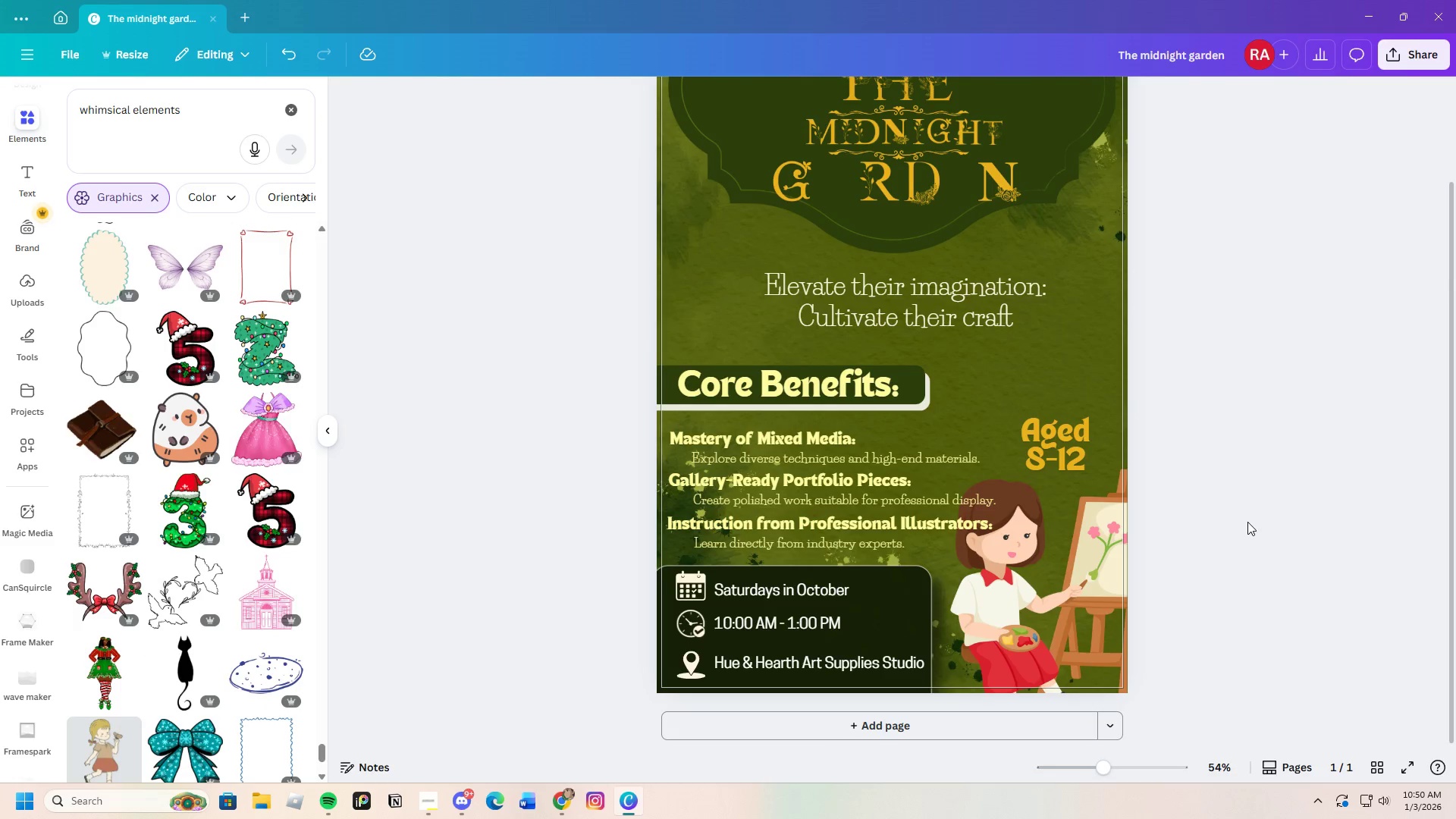 
scroll: coordinate [1247, 527], scroll_direction: up, amount: 2.0
 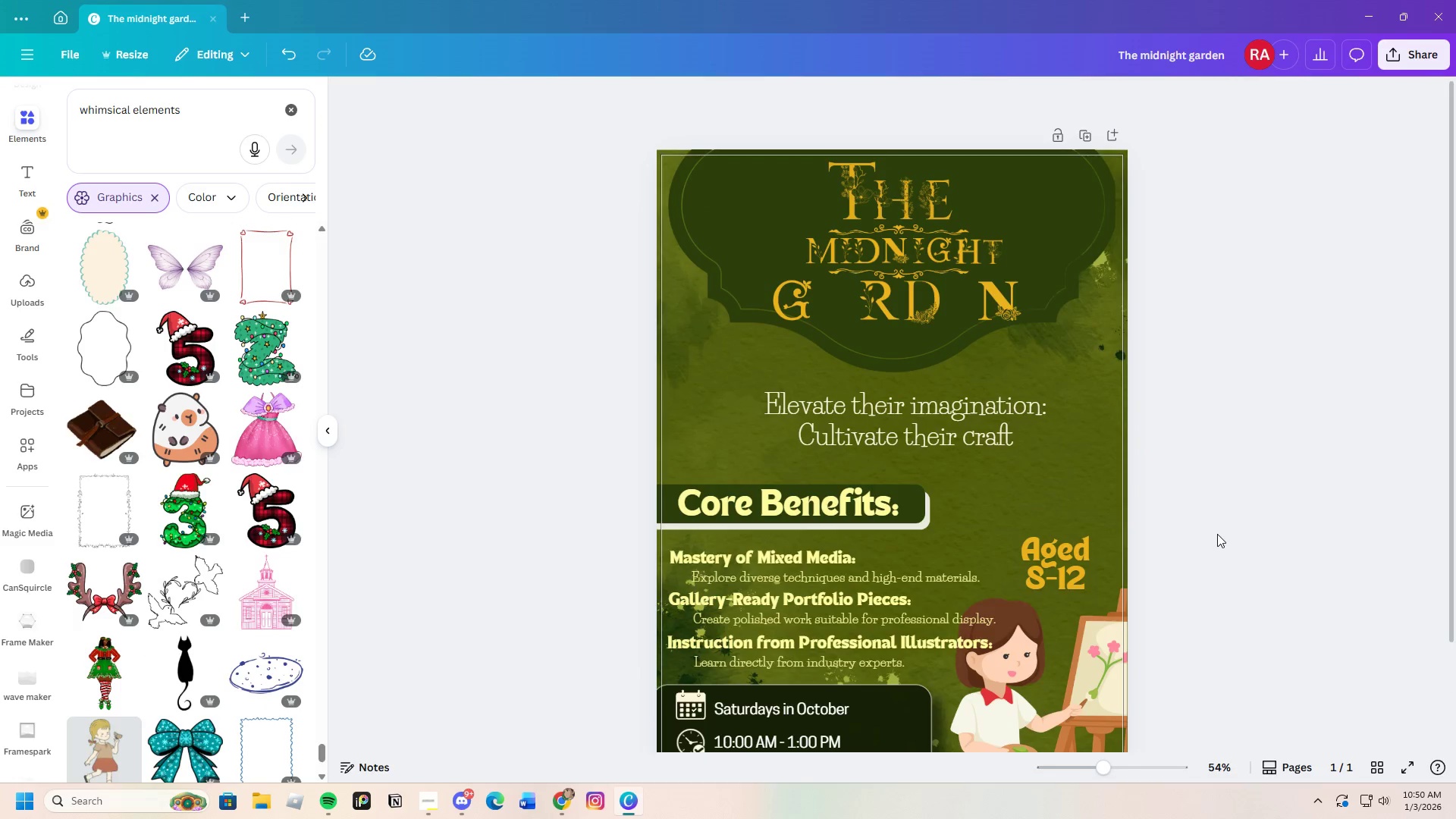 
scroll: coordinate [1217, 534], scroll_direction: down, amount: 3.0
 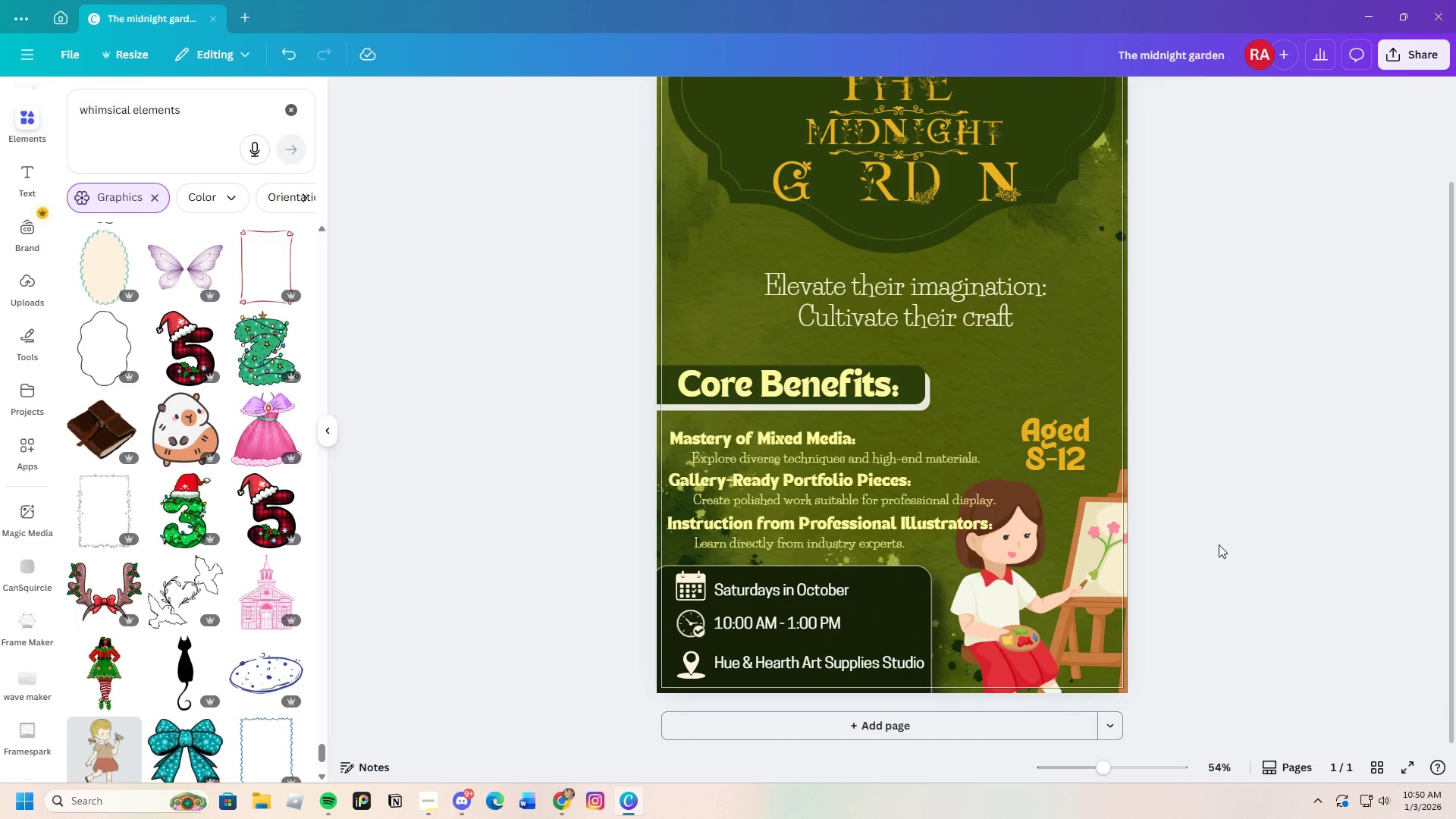 
left_click([1059, 453])
 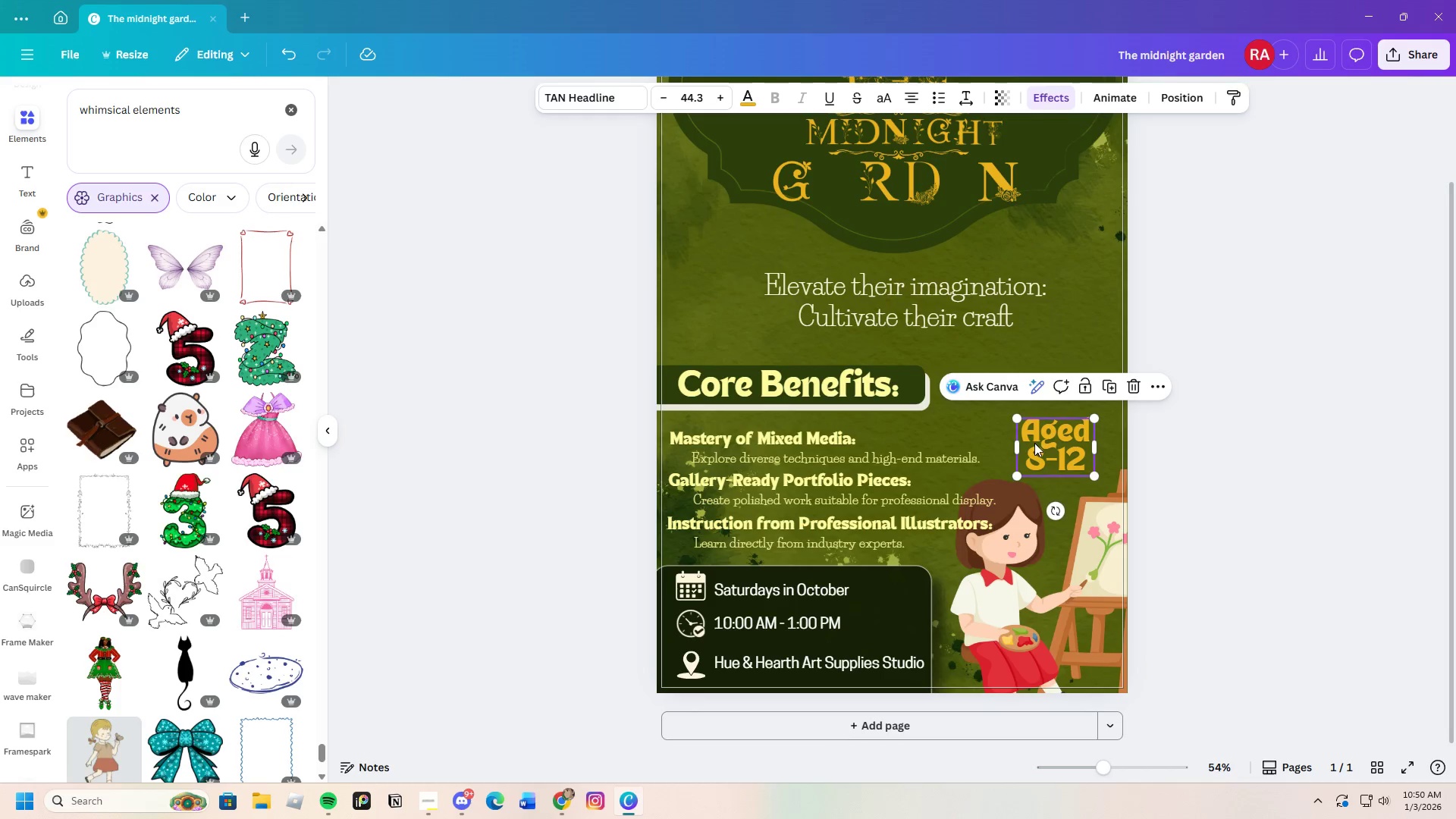 
left_click([1033, 438])
 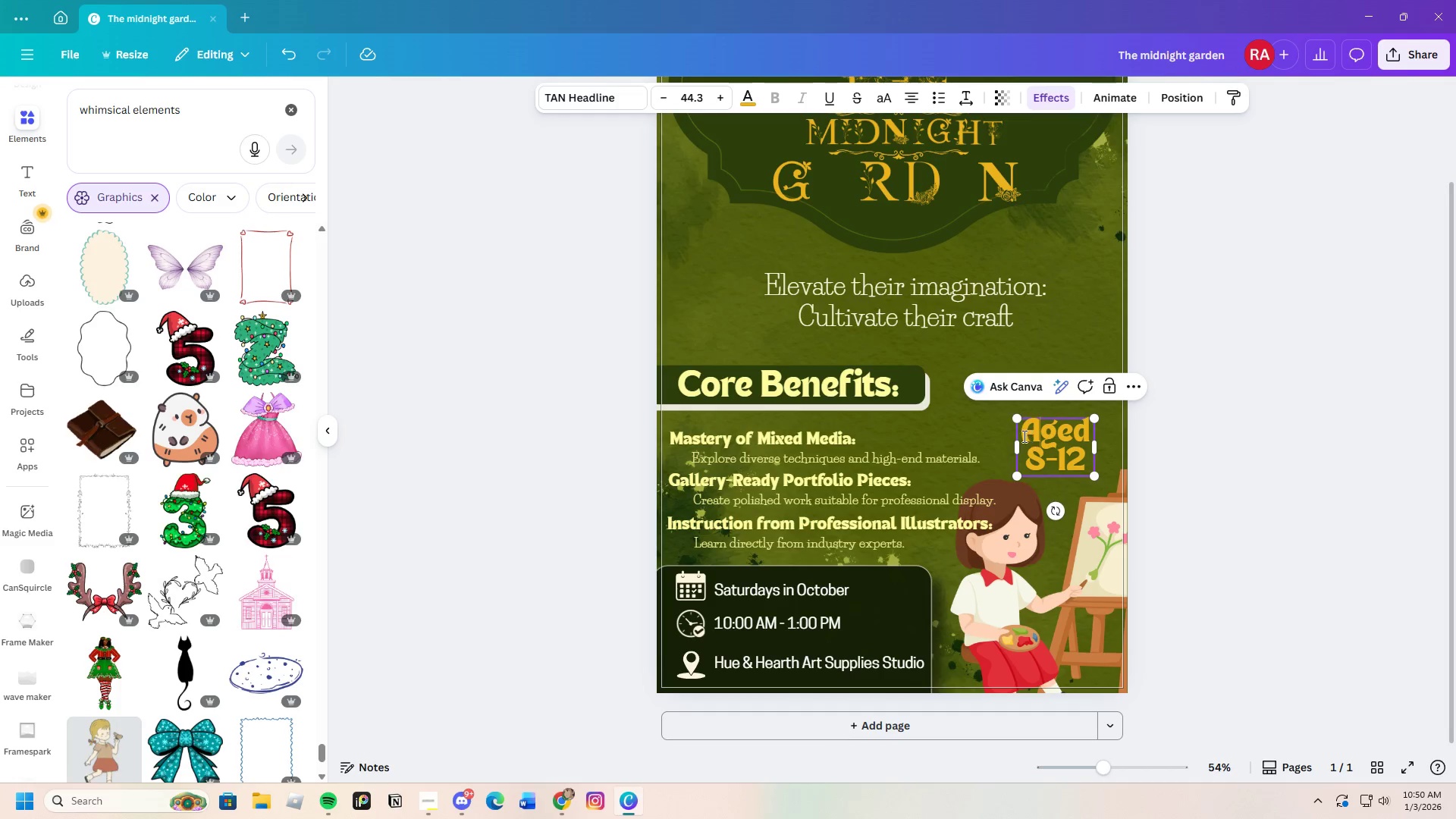 
left_click_drag(start_coordinate=[1023, 436], to_coordinate=[1093, 463])
 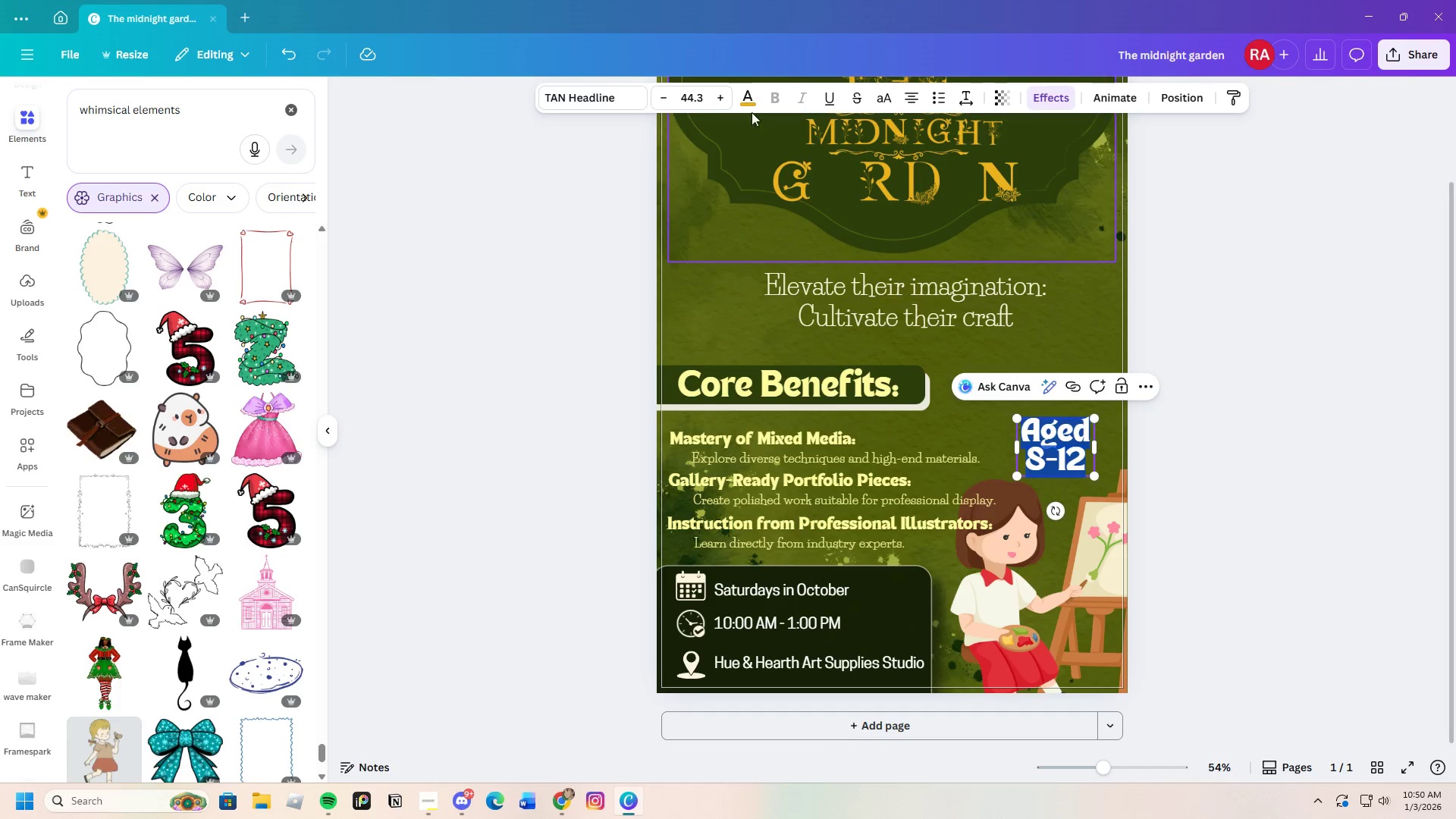 
left_click_drag(start_coordinate=[739, 101], to_coordinate=[743, 99])
 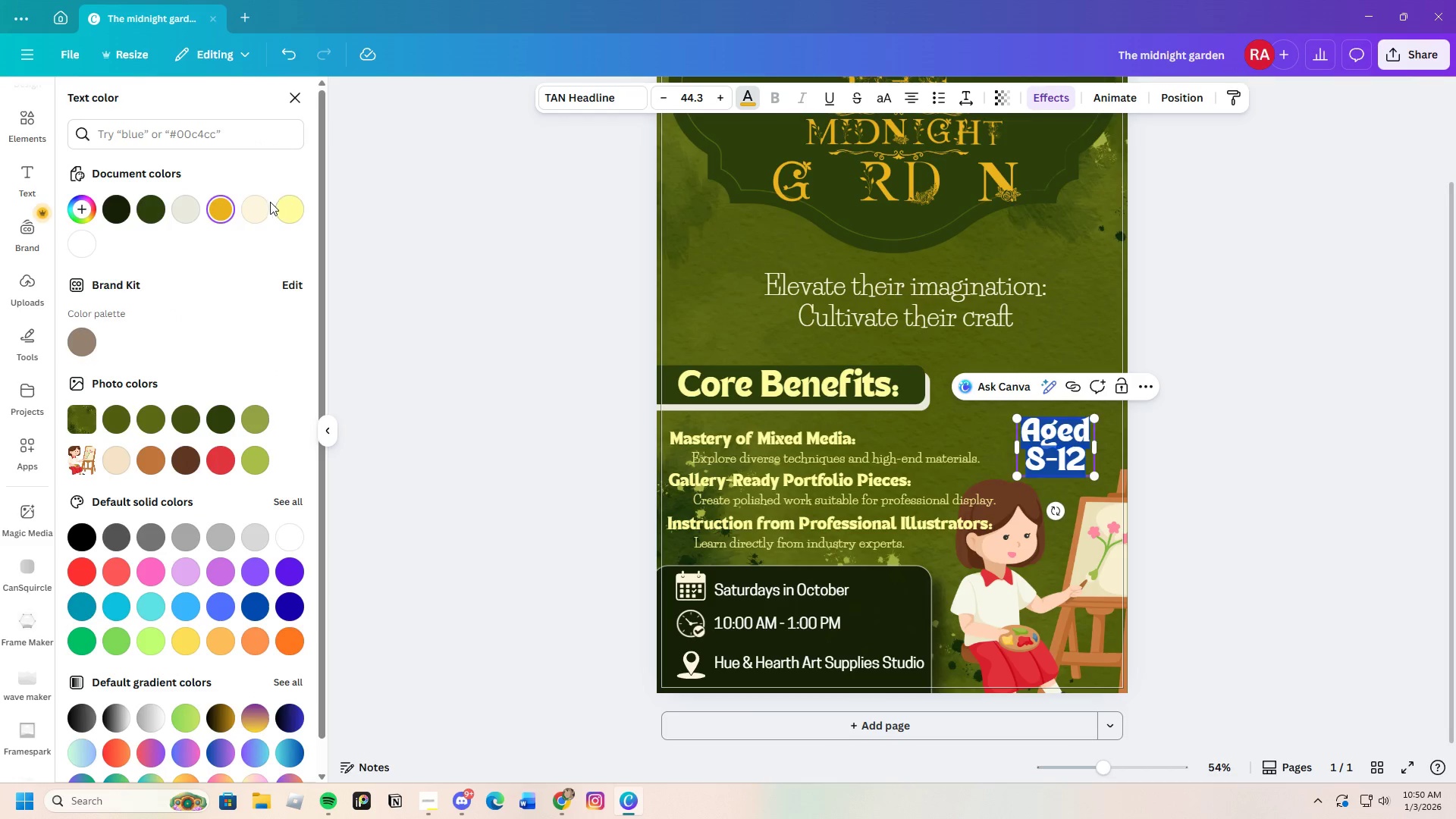 
left_click([284, 208])
 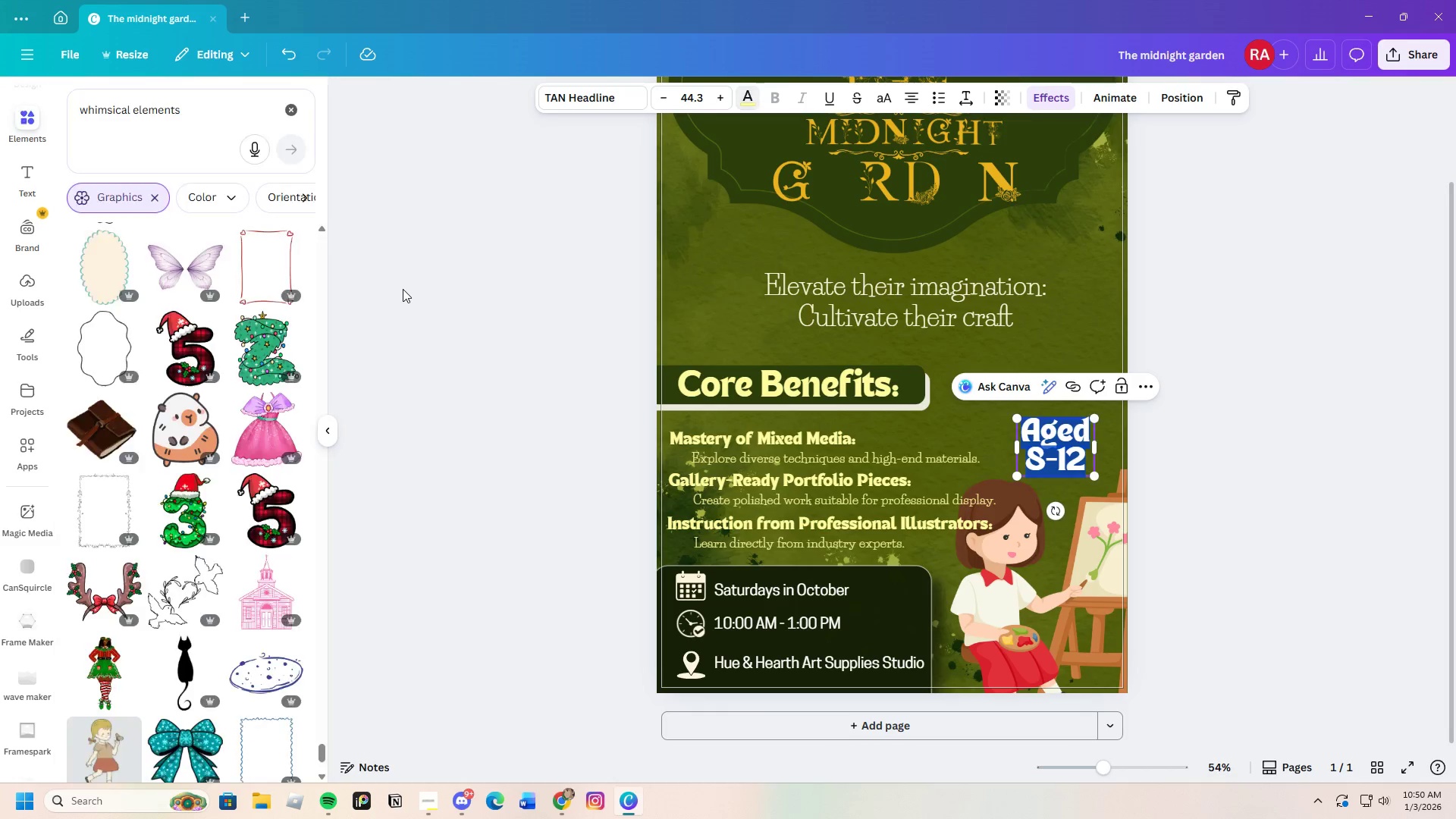 
triple_click([403, 289])
 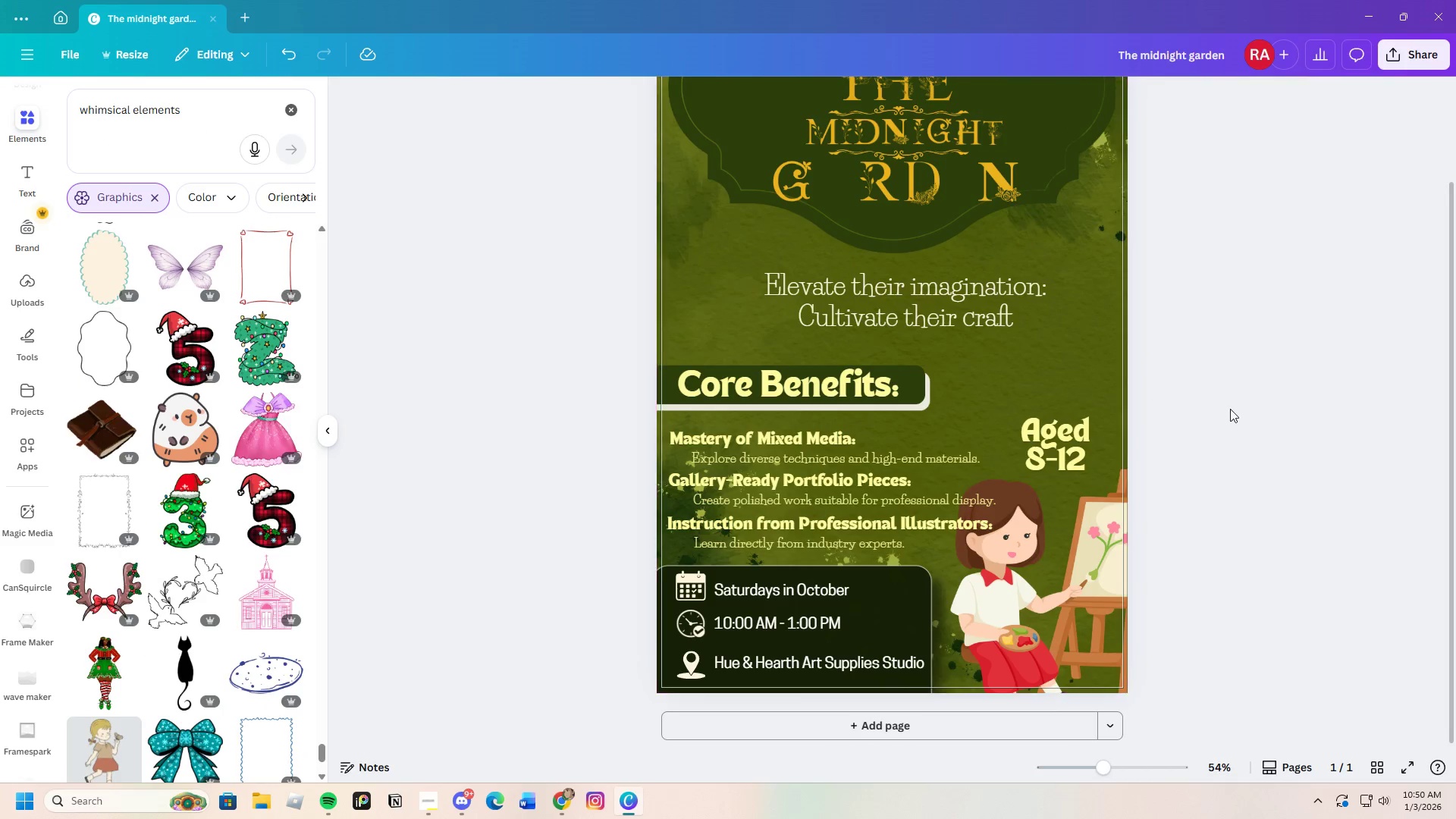 
left_click([1230, 409])
 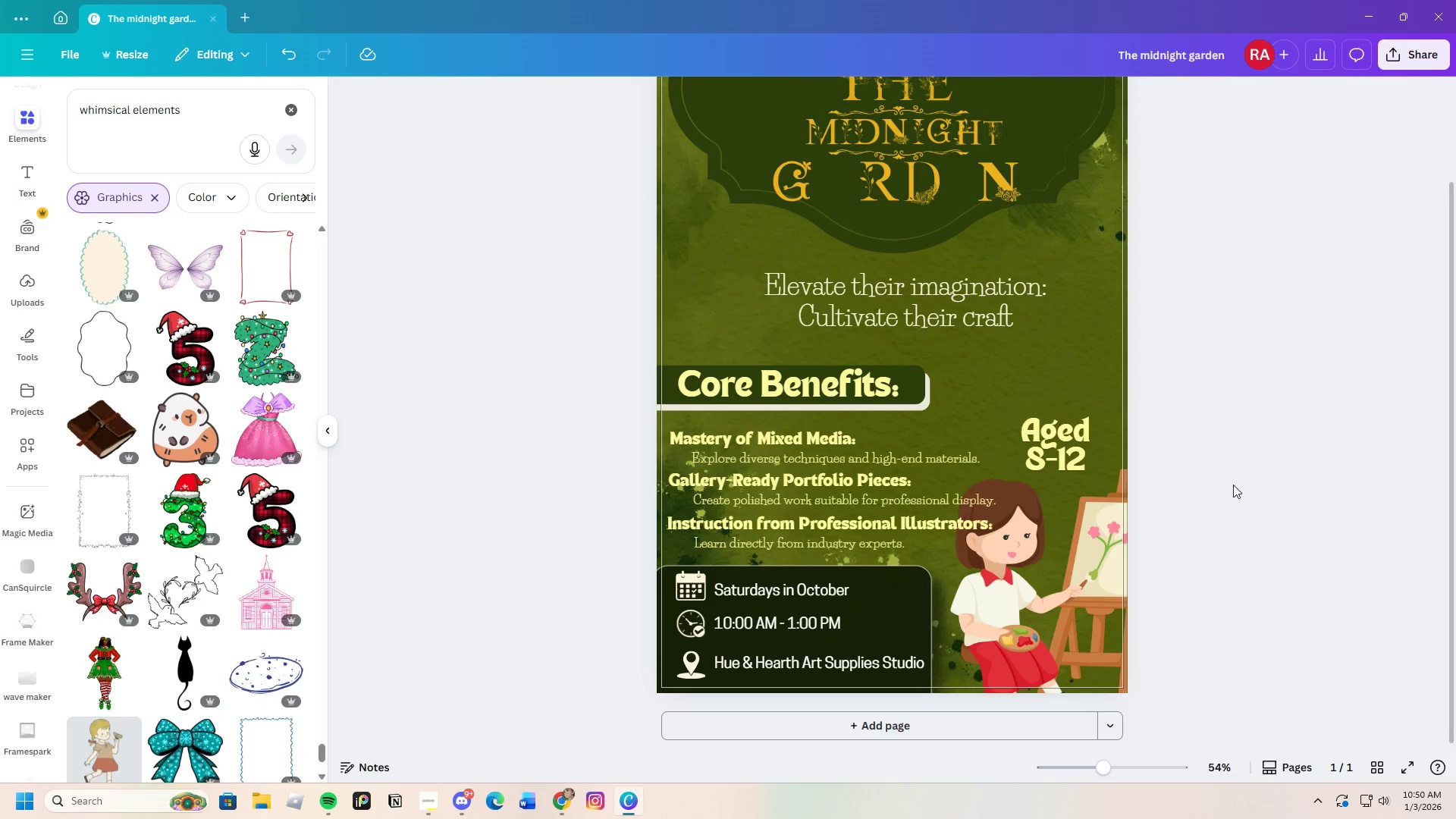 
scroll: coordinate [1222, 555], scroll_direction: up, amount: 2.0
 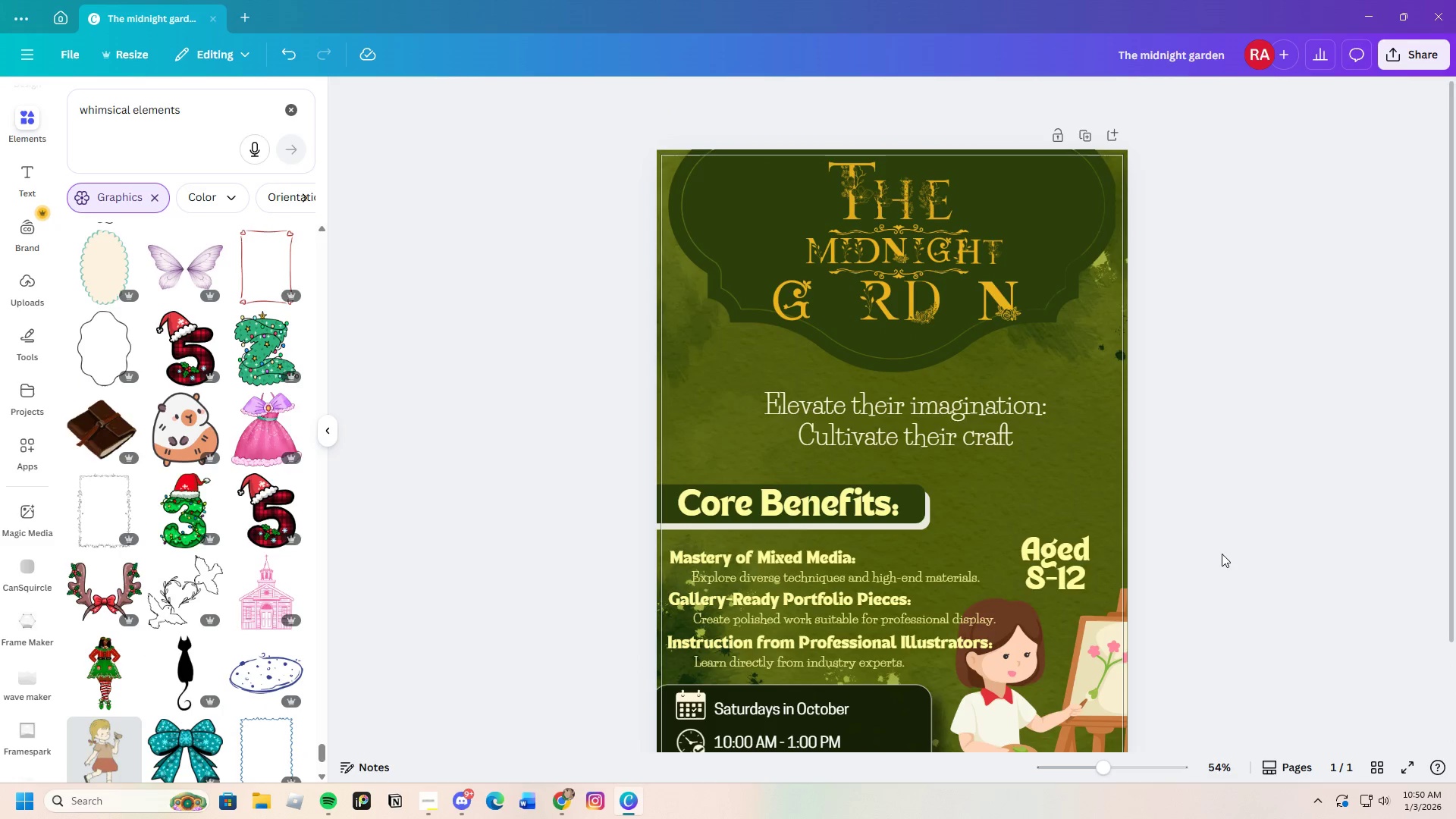 
scroll: coordinate [1222, 554], scroll_direction: down, amount: 4.0
 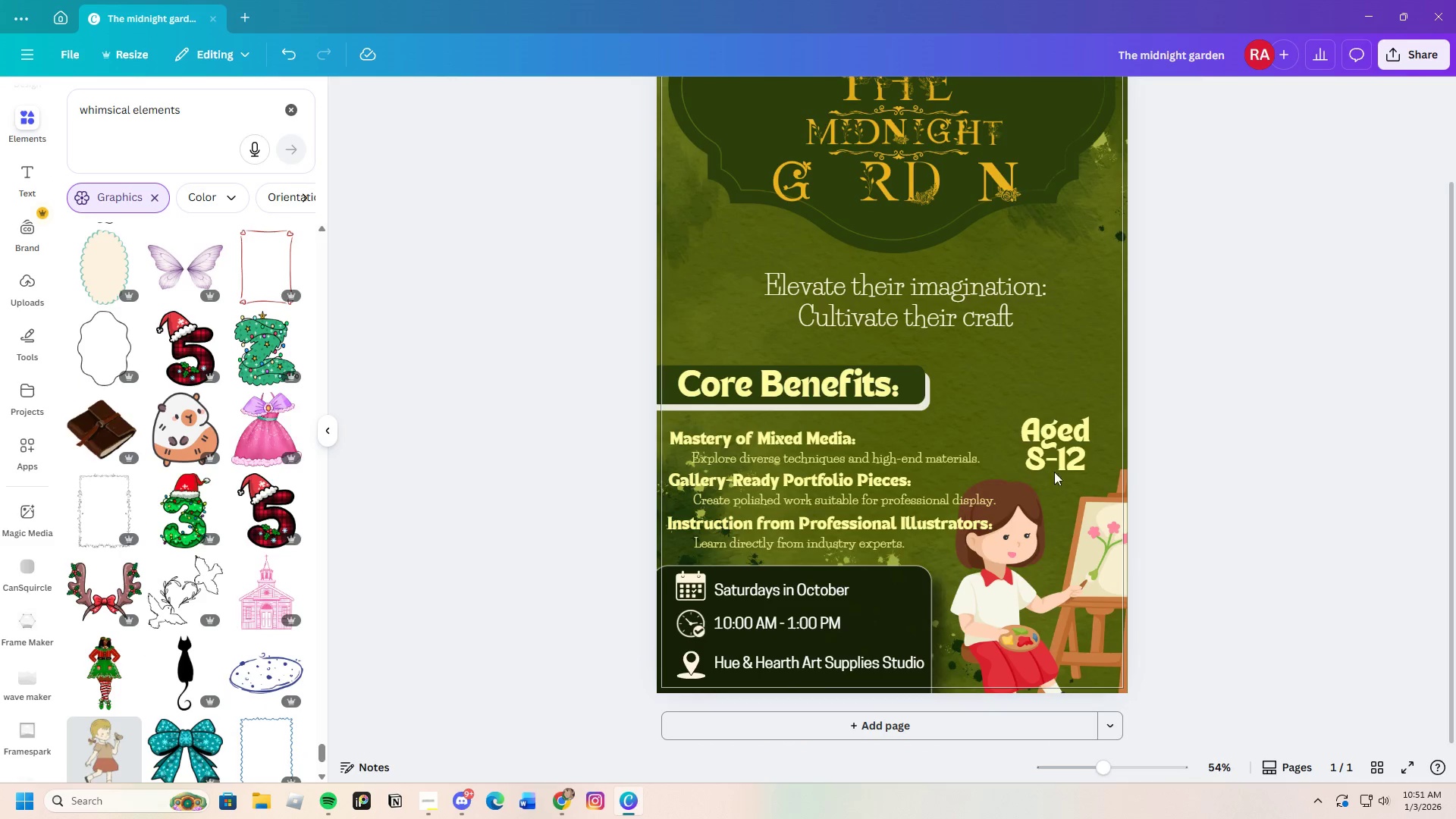 
left_click([771, 287])
 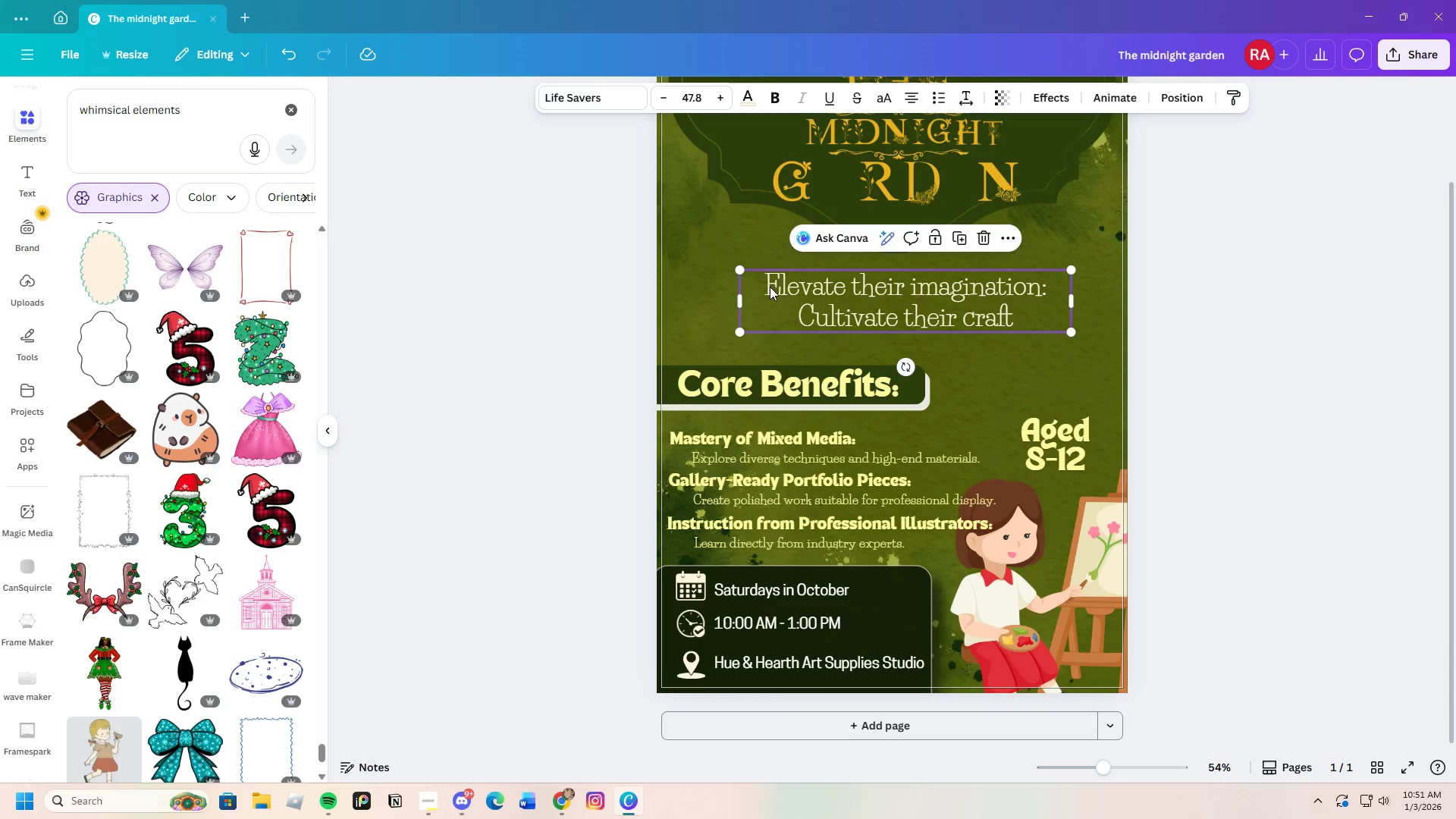 
left_click([766, 286])
 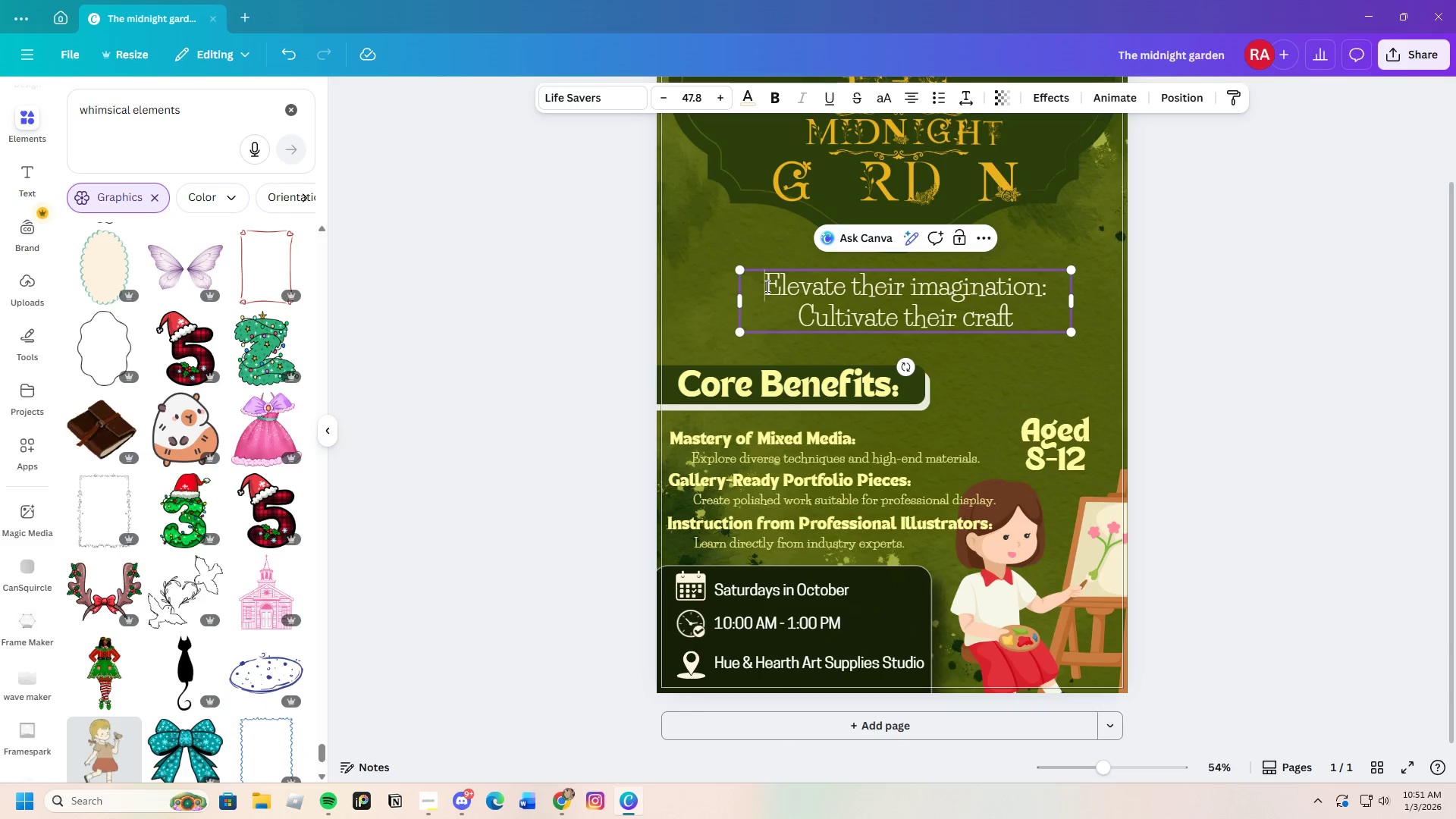 
left_click_drag(start_coordinate=[766, 286], to_coordinate=[1045, 334])
 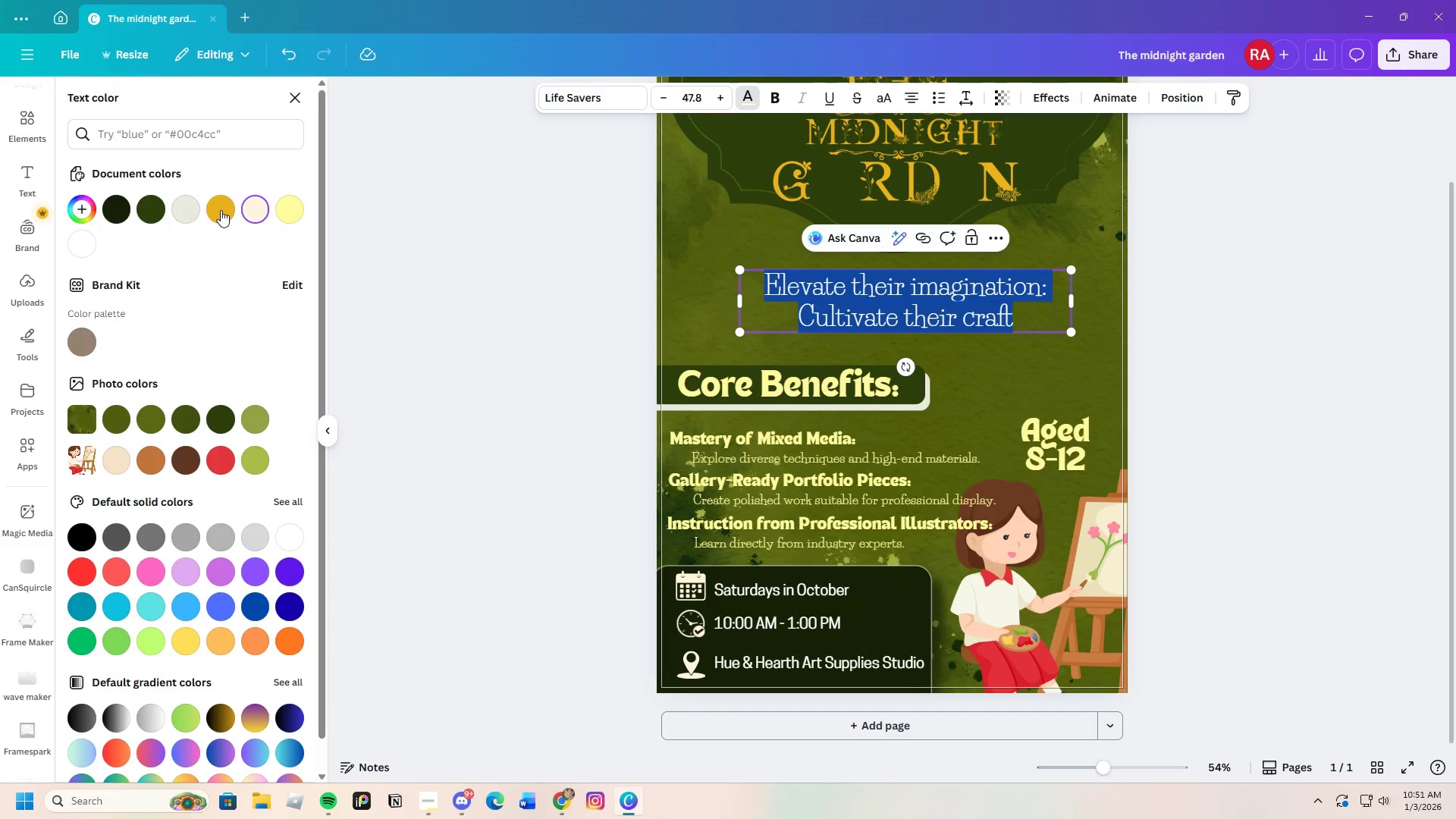 
double_click([425, 260])
 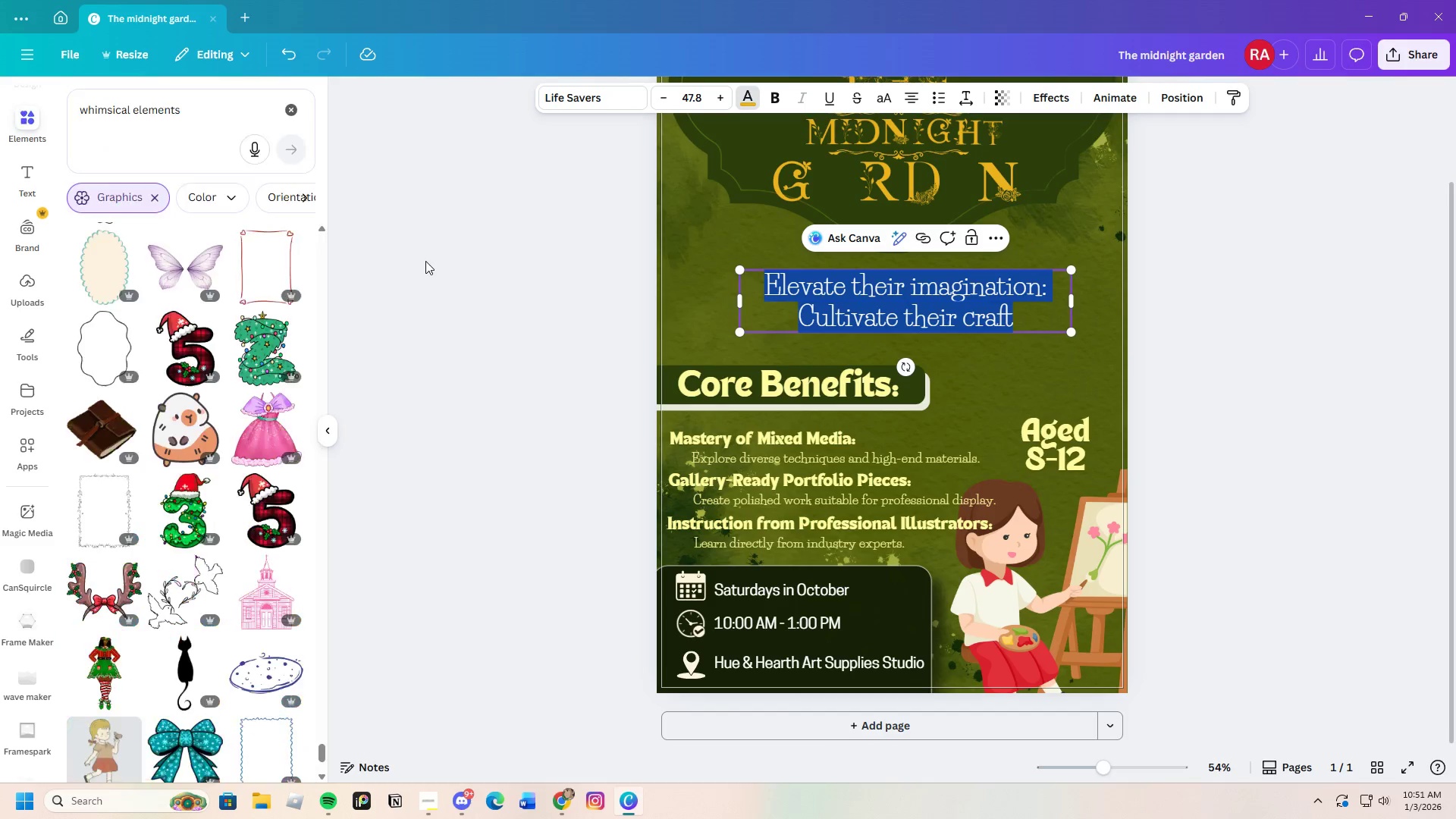 
triple_click([425, 261])
 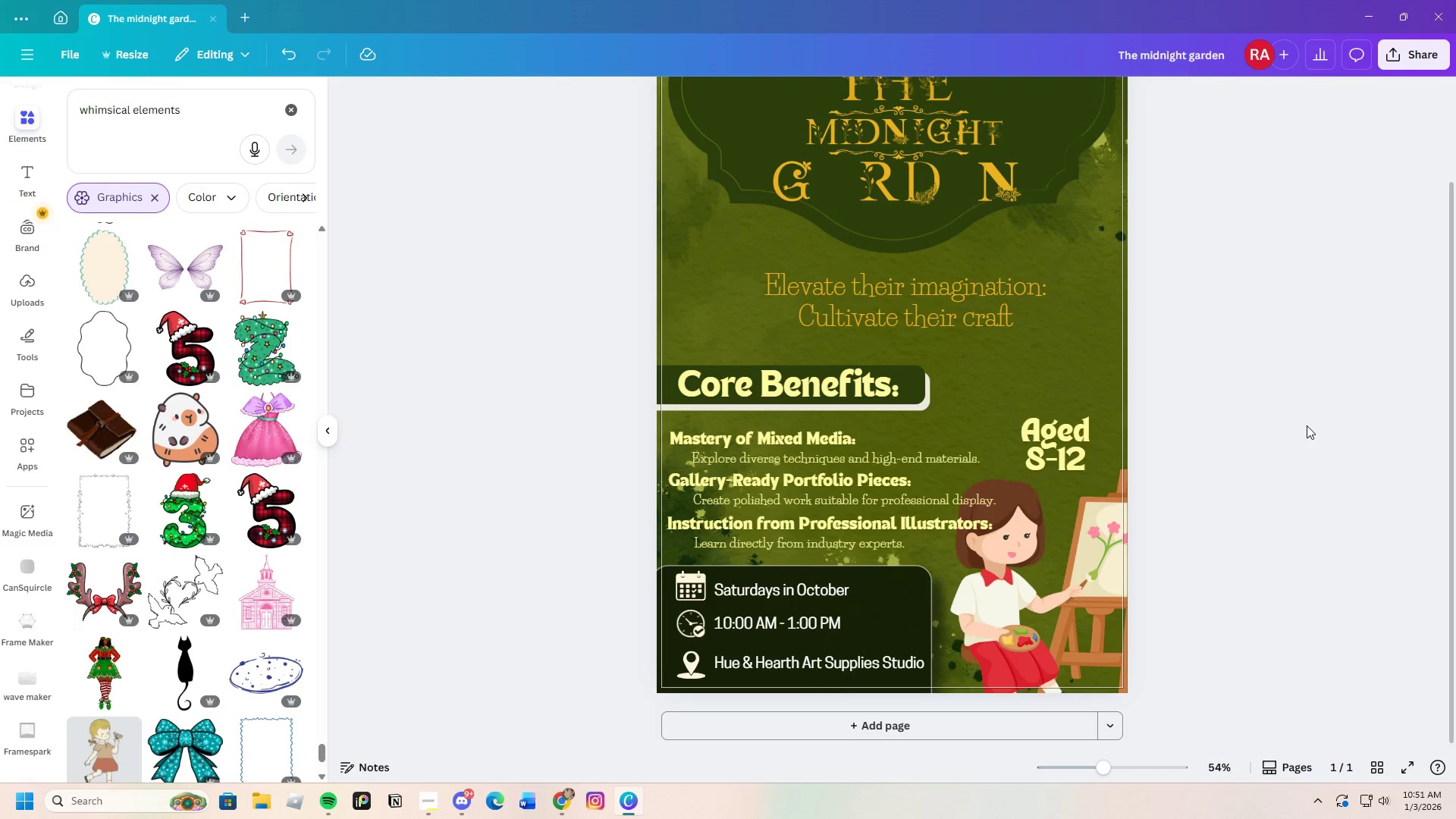 
left_click([1304, 425])
 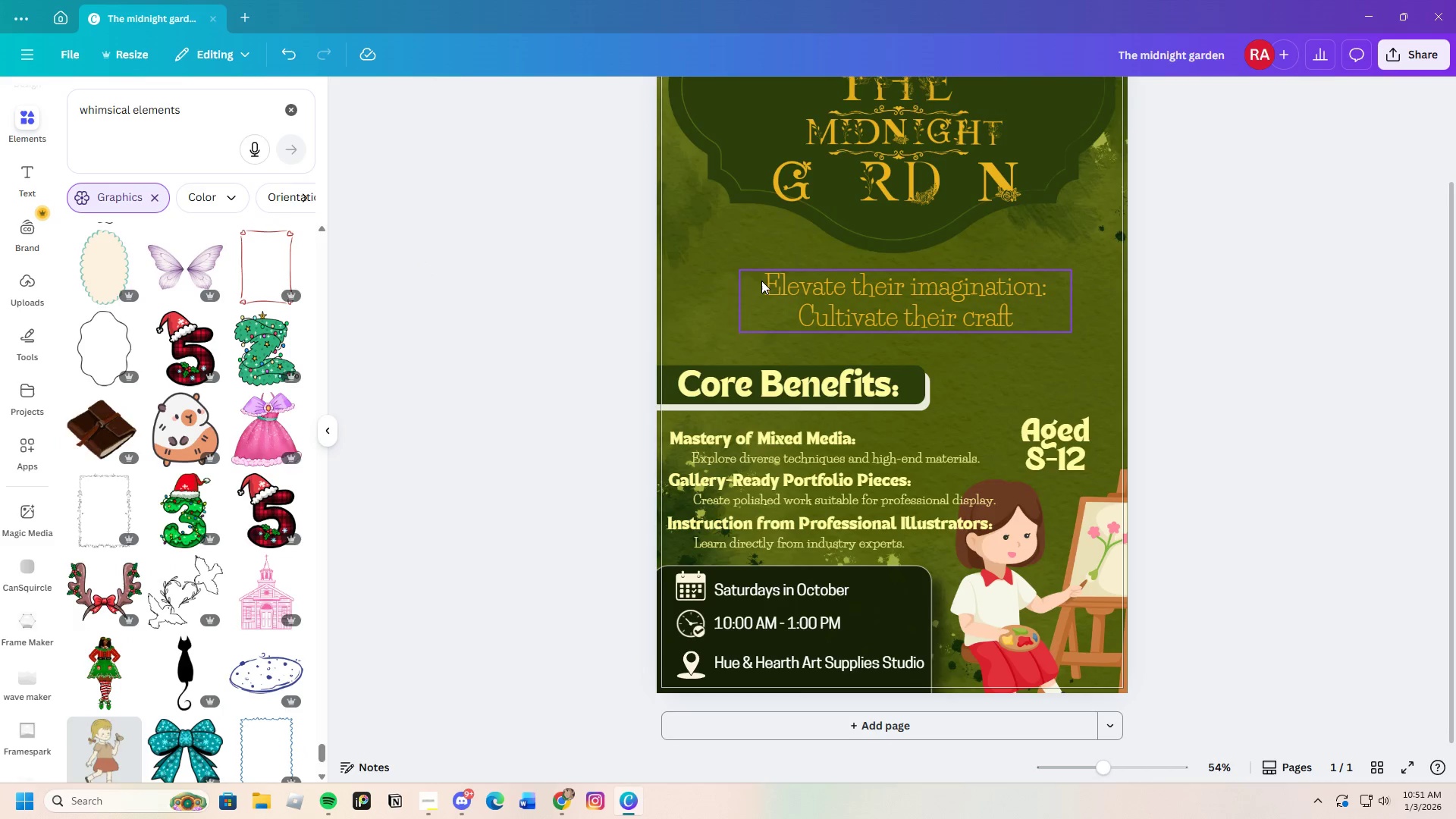 
double_click([761, 281])
 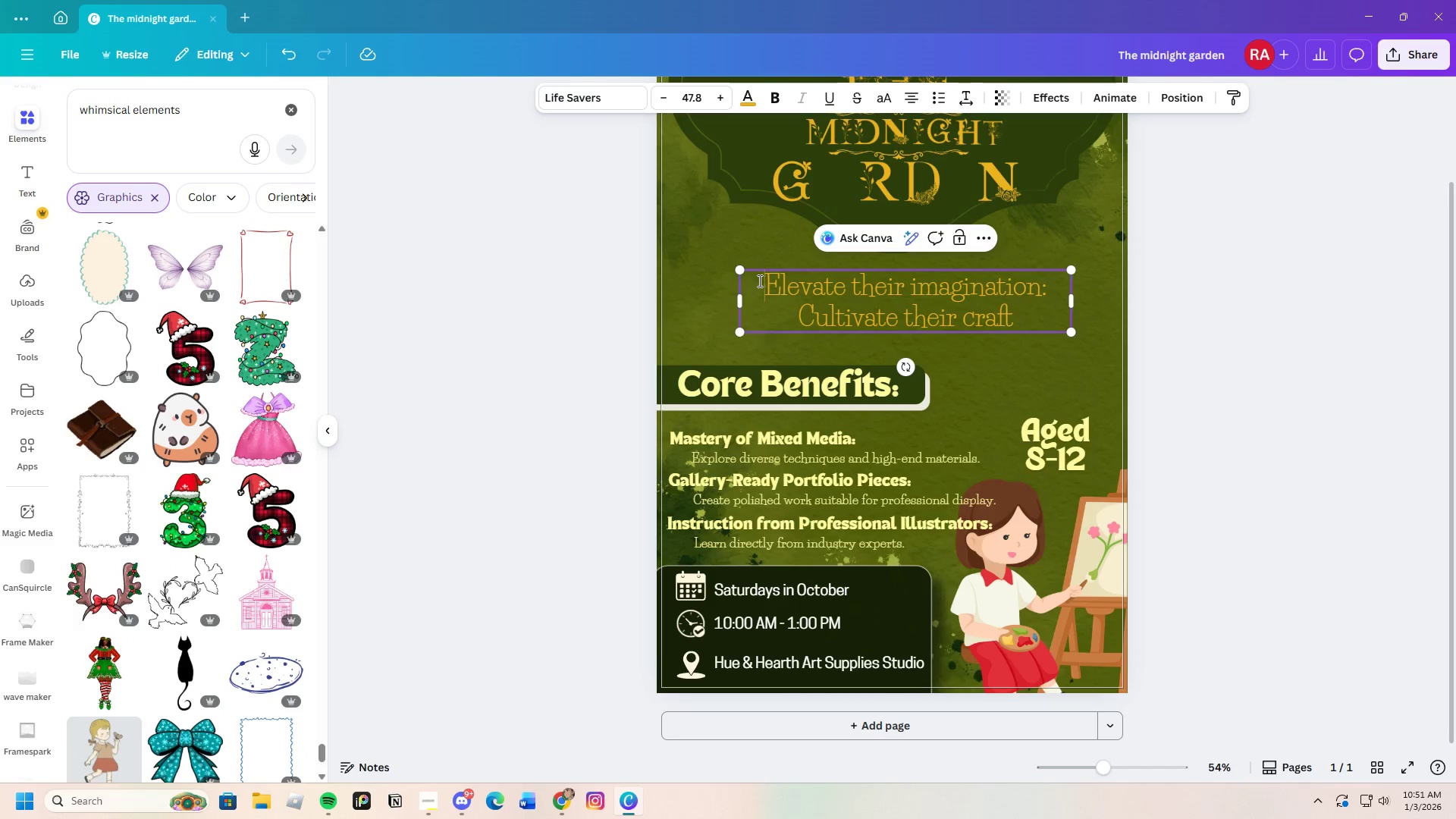 
left_click_drag(start_coordinate=[758, 281], to_coordinate=[1078, 333])
 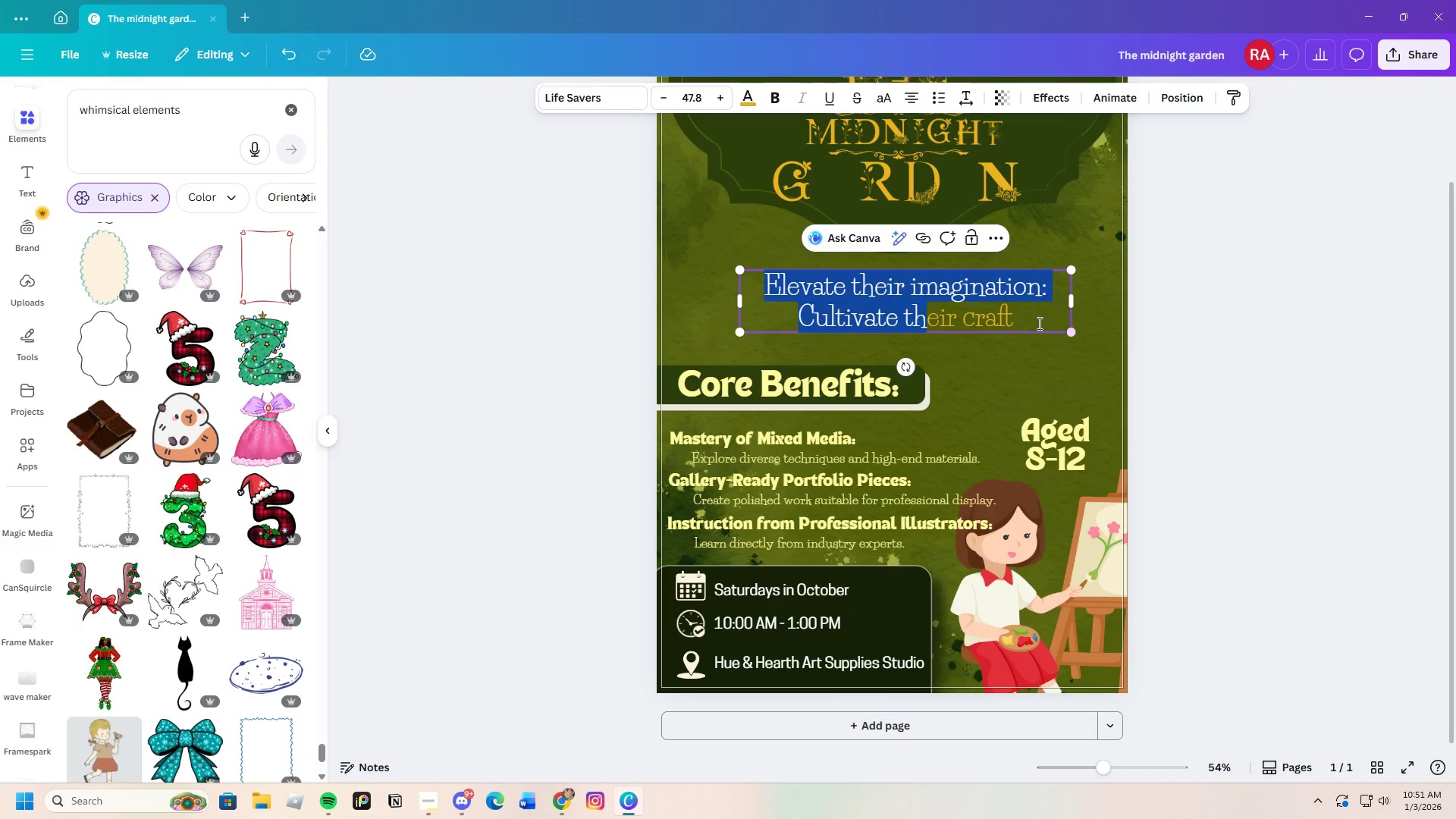 
left_click([1038, 323])
 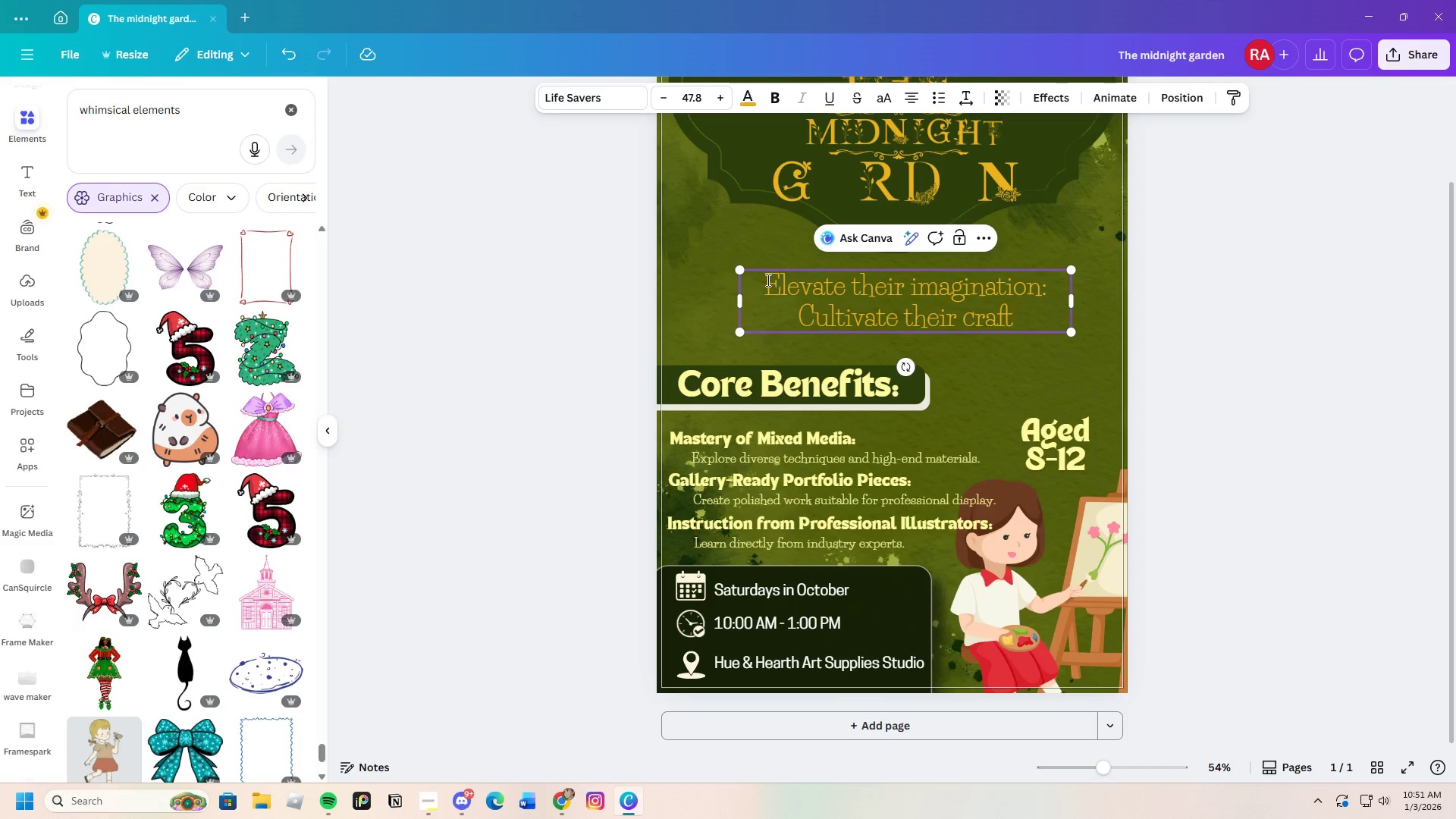 
left_click_drag(start_coordinate=[767, 280], to_coordinate=[1062, 333])
 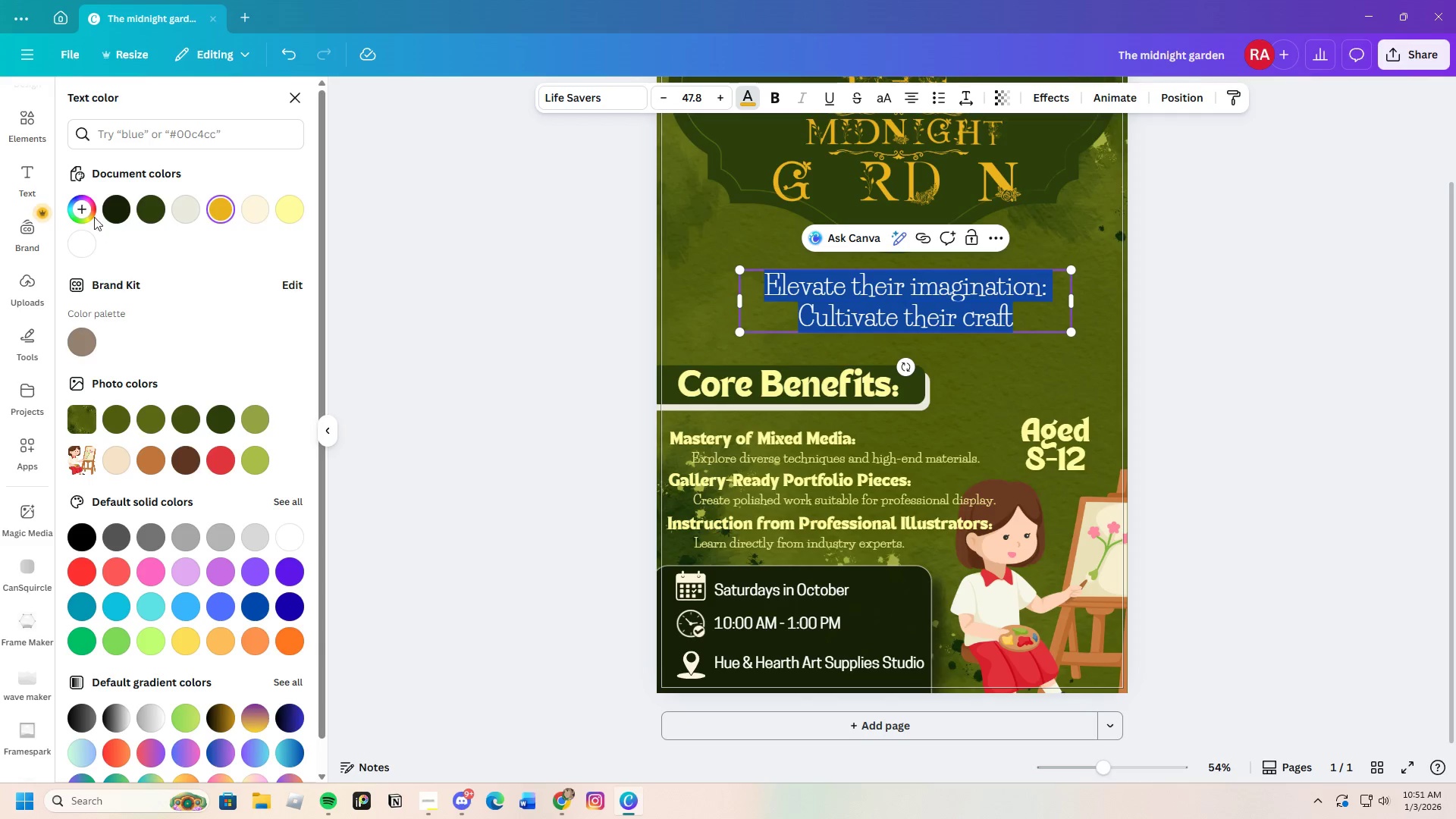 
left_click([68, 209])
 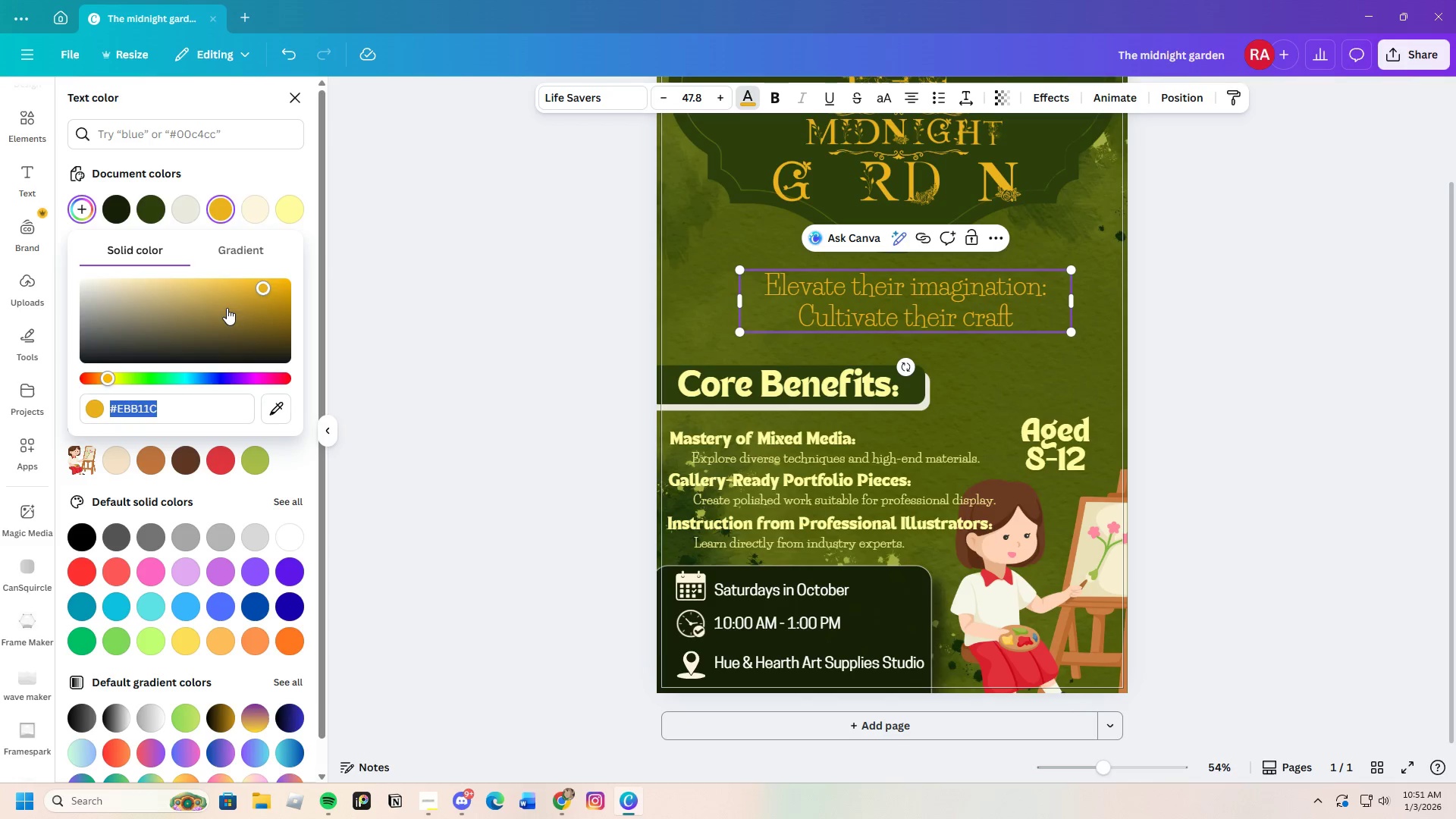 
left_click_drag(start_coordinate=[227, 303], to_coordinate=[185, 265])
 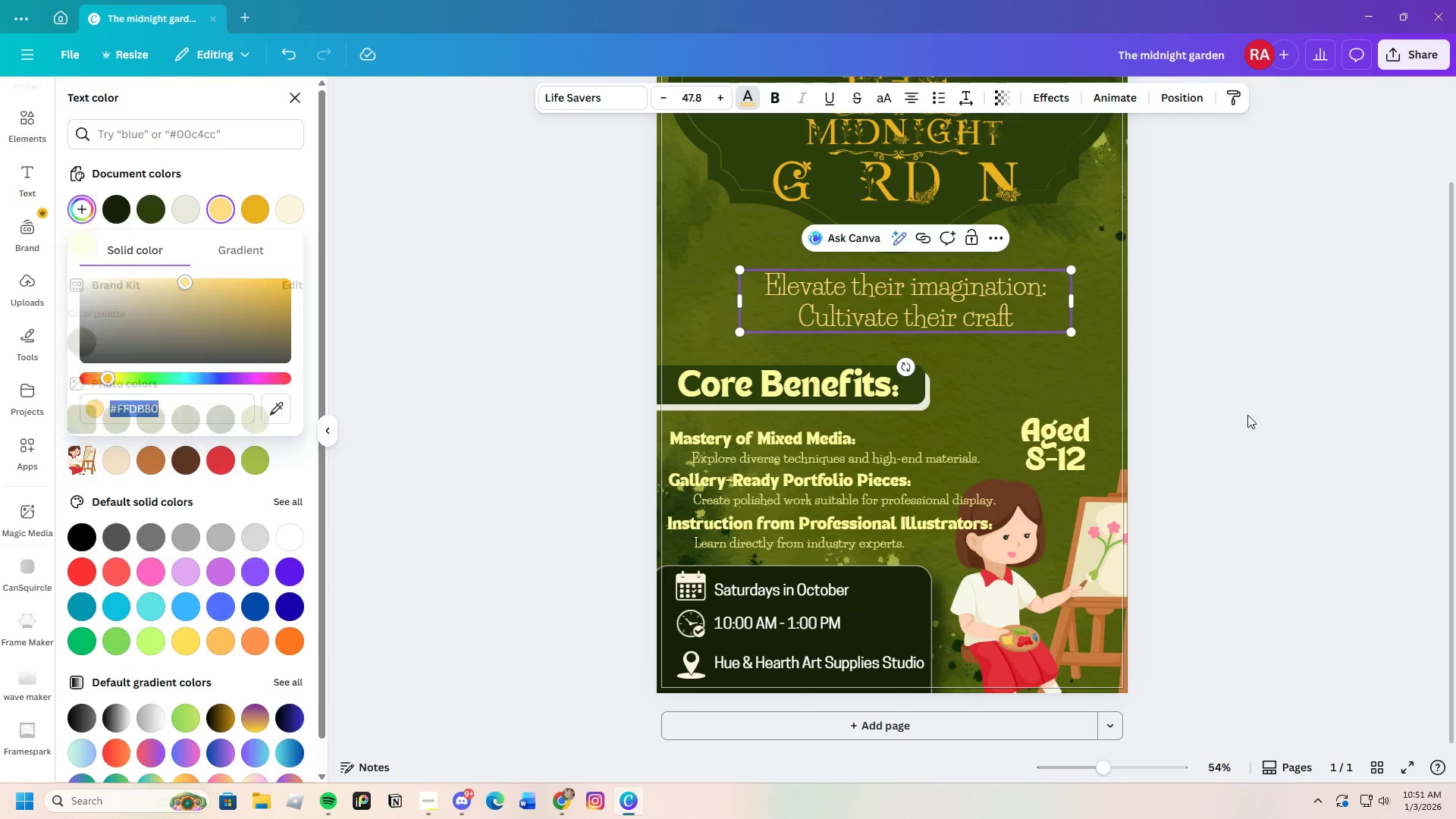 
double_click([1247, 415])
 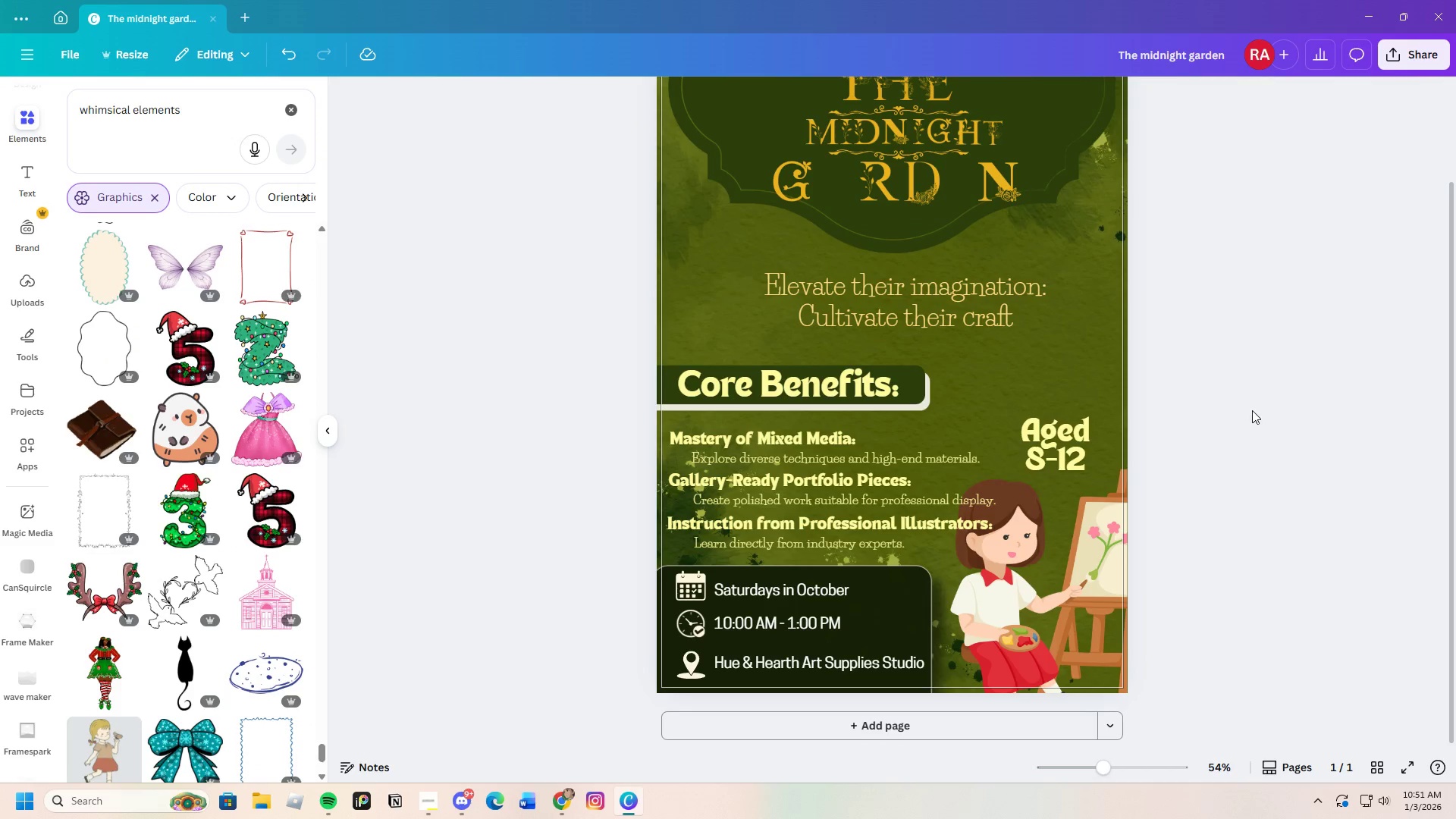 
scroll: coordinate [1312, 522], scroll_direction: none, amount: 0.0
 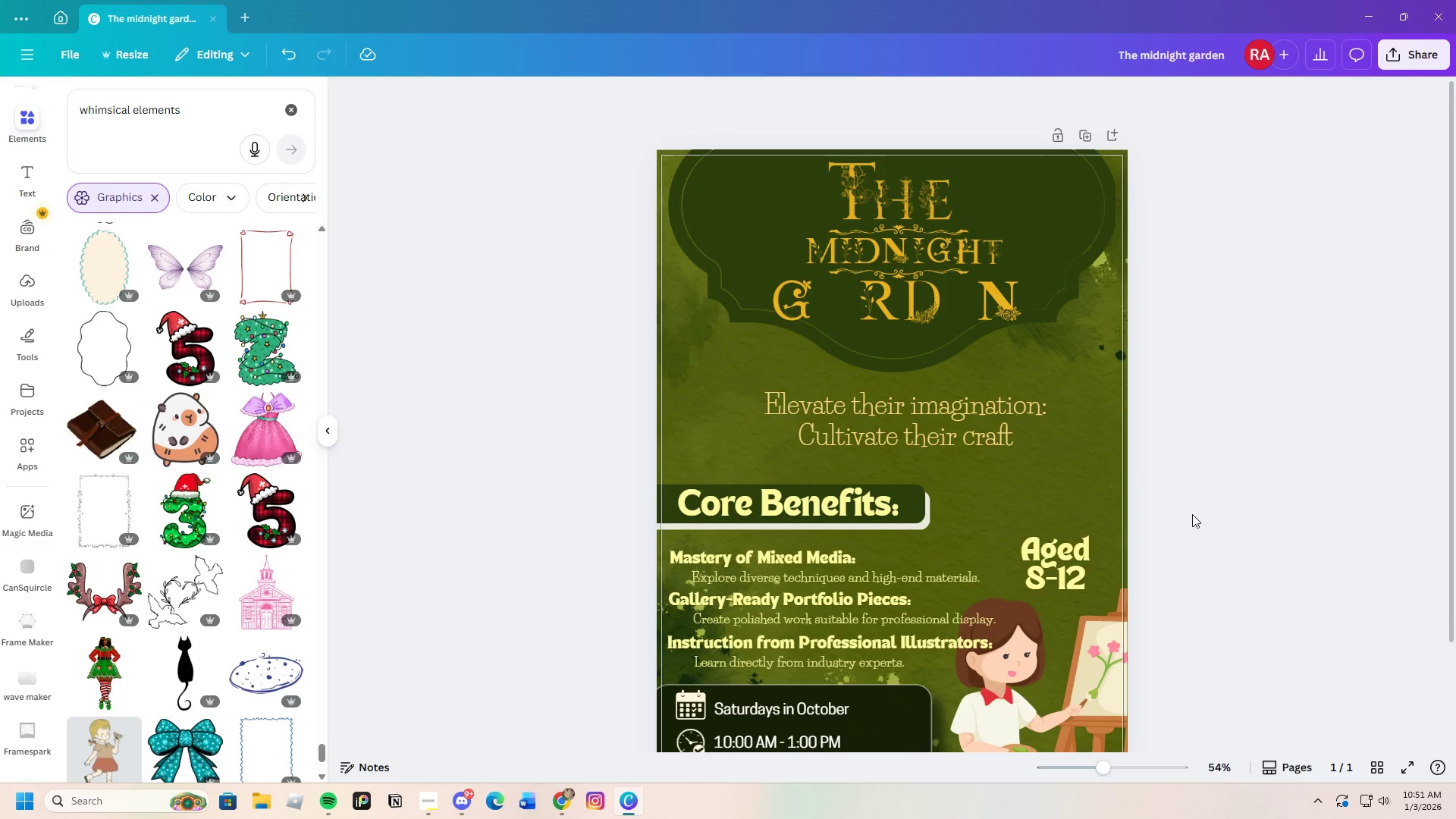 
scroll: coordinate [1190, 519], scroll_direction: down, amount: 3.0
 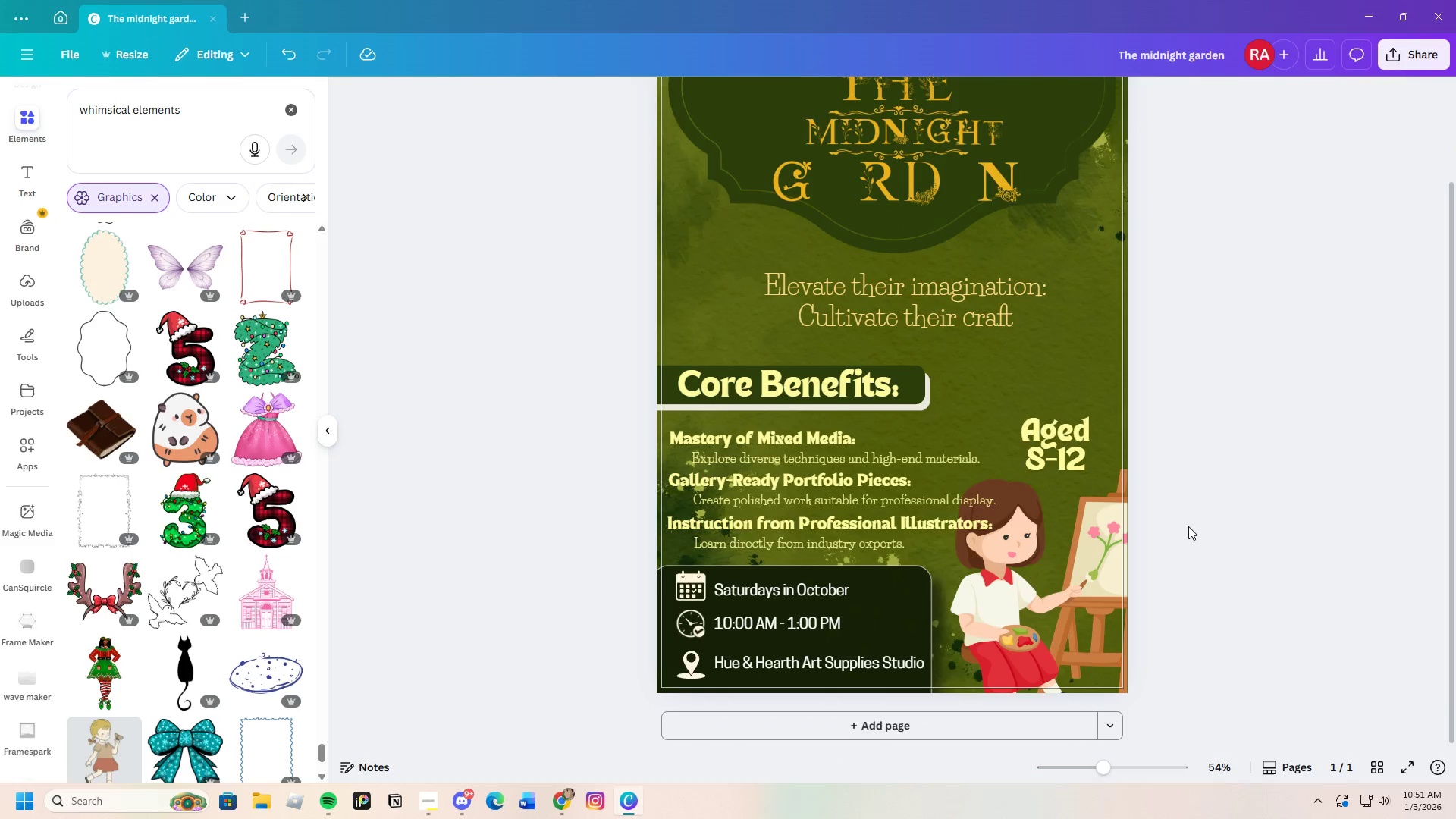 
scroll: coordinate [1188, 528], scroll_direction: up, amount: 3.0
 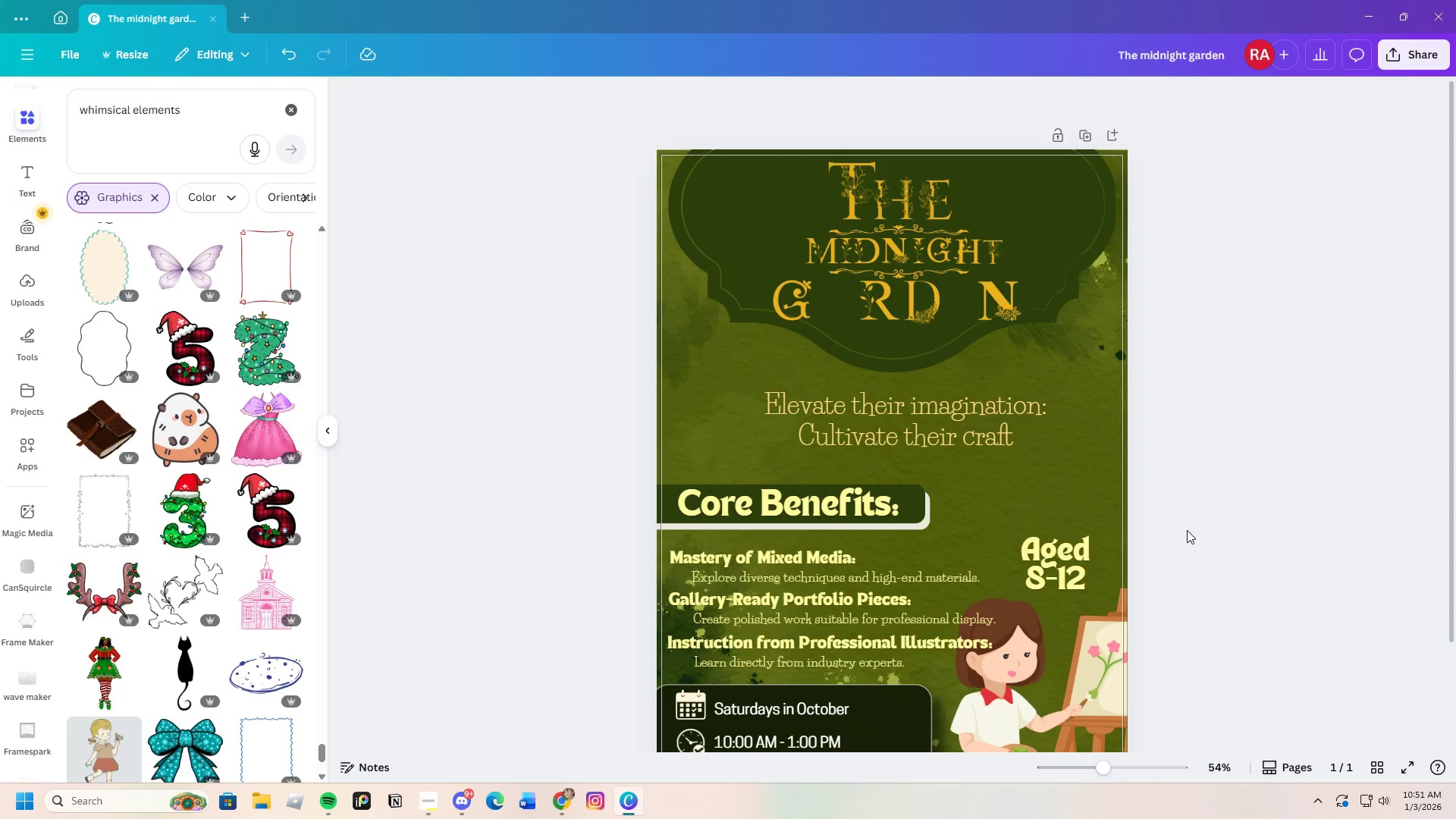 
scroll: coordinate [1187, 530], scroll_direction: down, amount: 6.0
 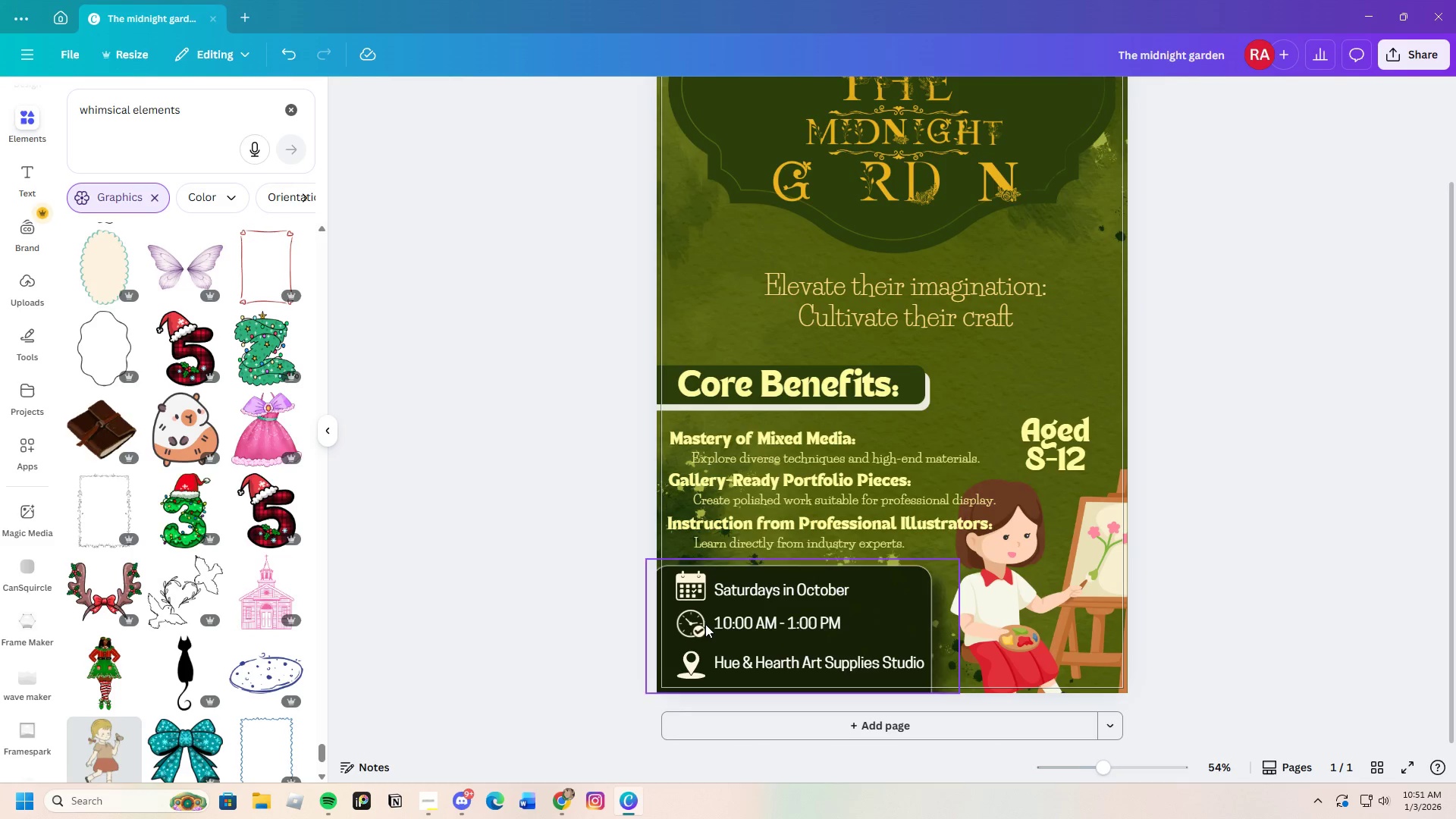 
left_click([713, 592])
 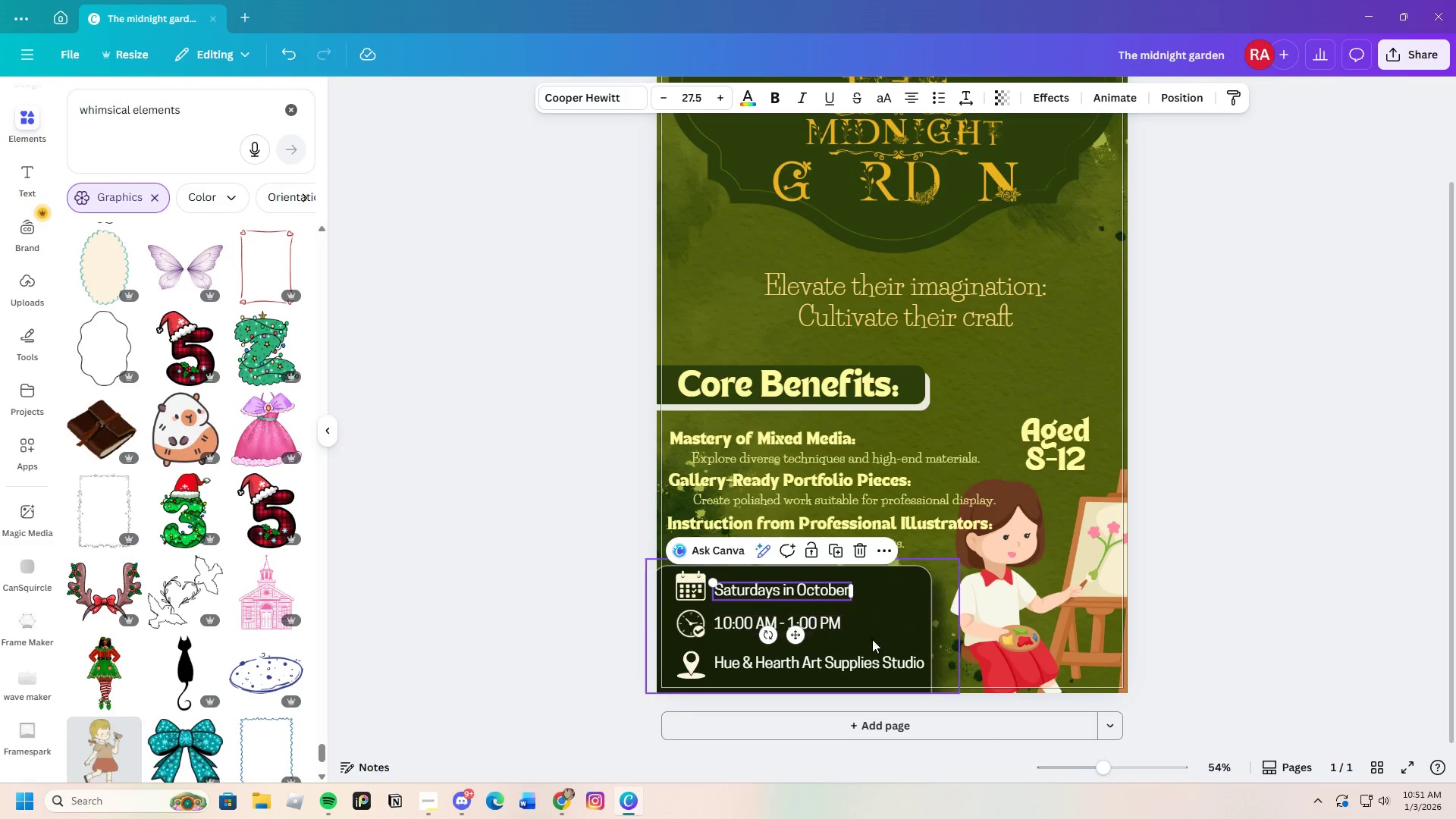 
left_click([900, 641])
 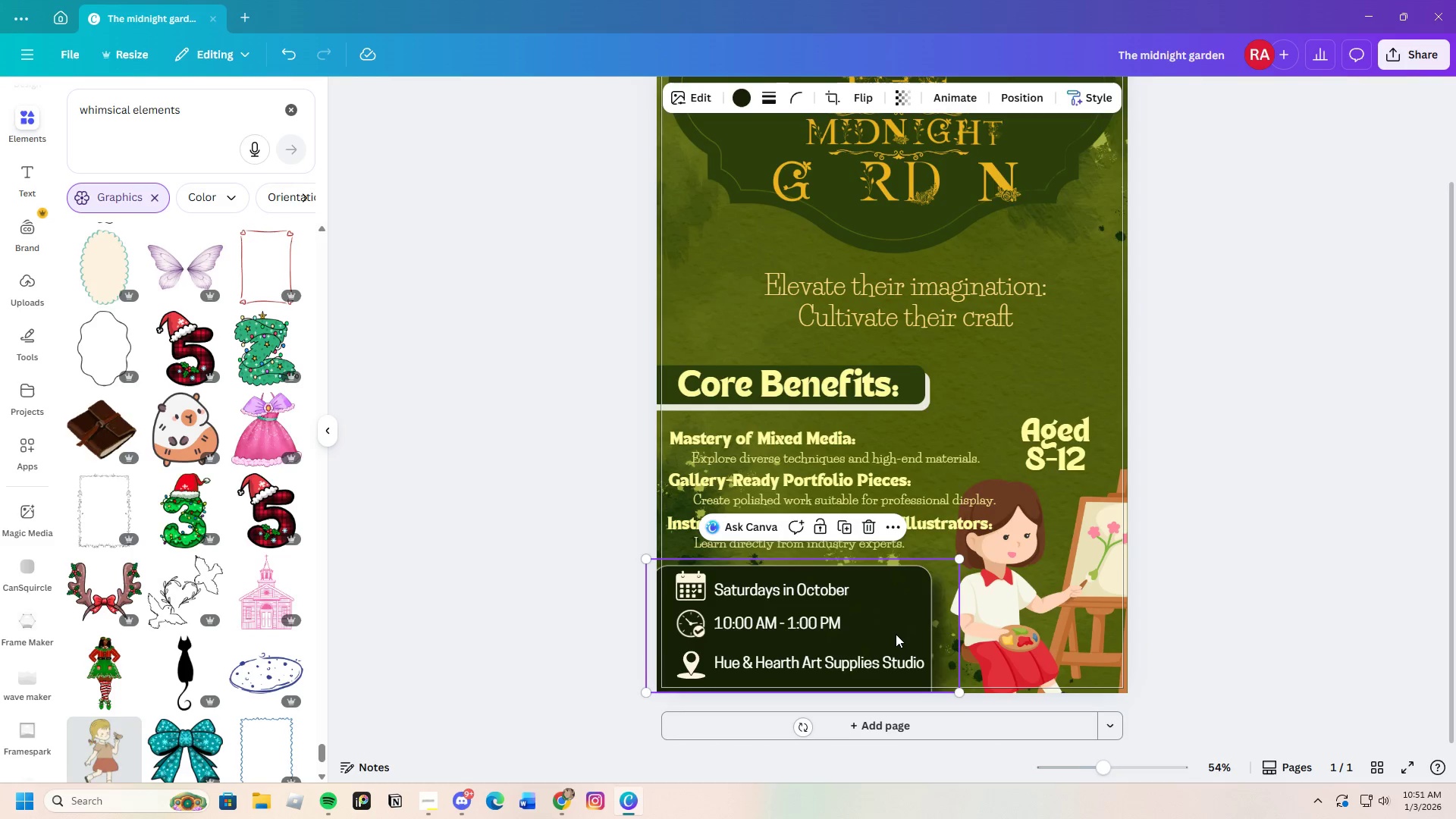 
right_click([893, 634])
 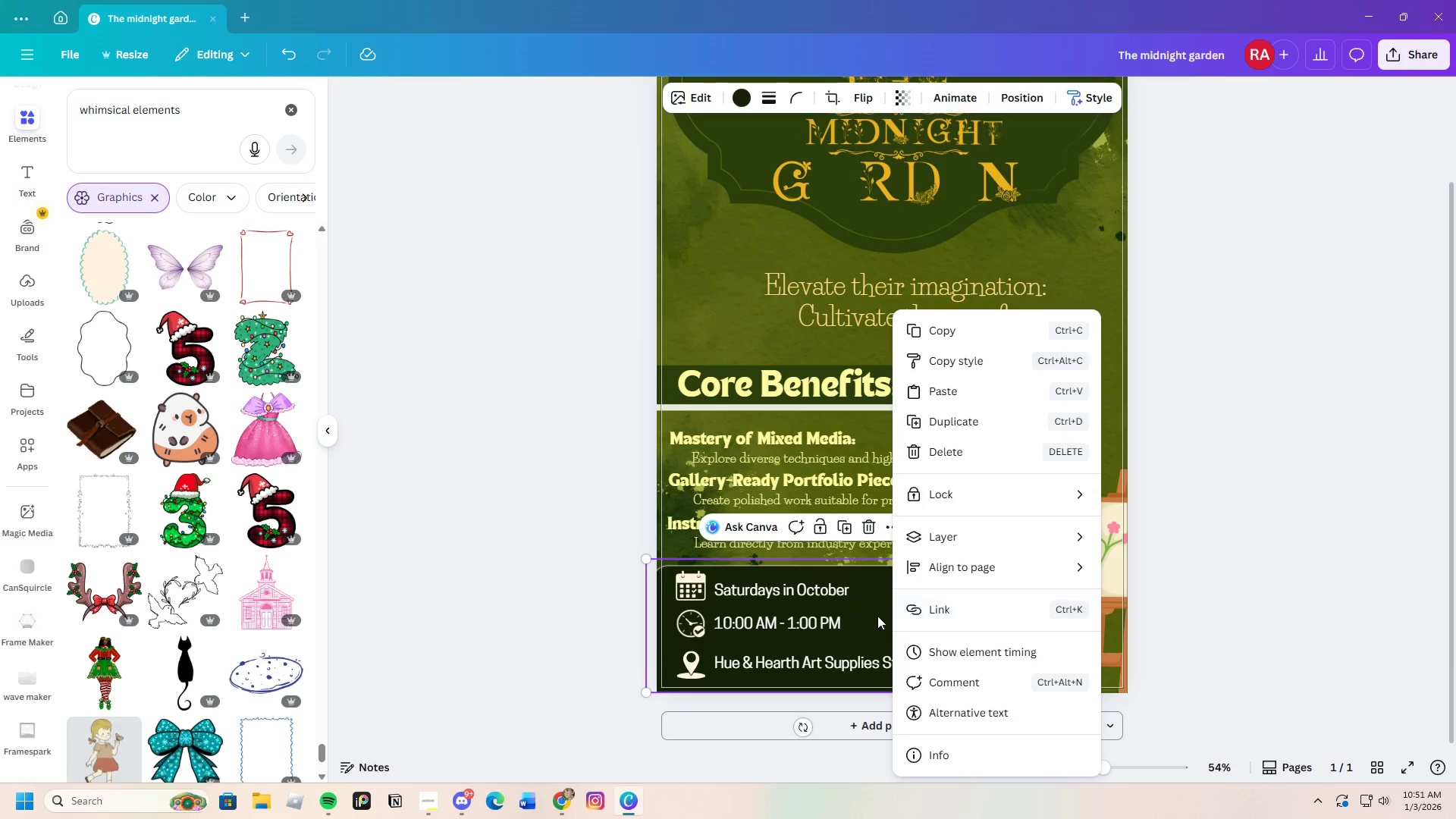 
left_click([862, 618])
 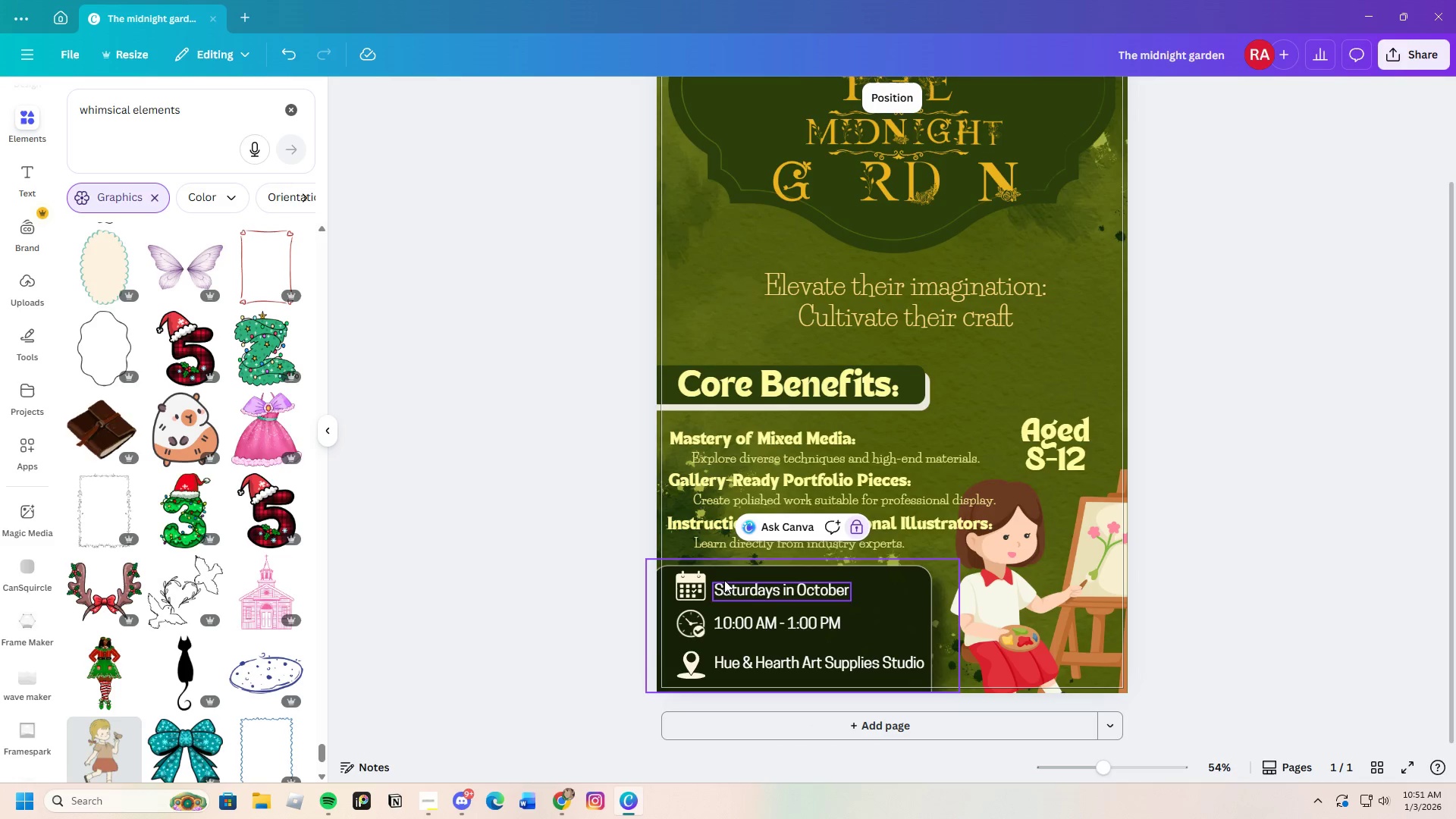 
left_click_drag(start_coordinate=[719, 577], to_coordinate=[919, 668])
 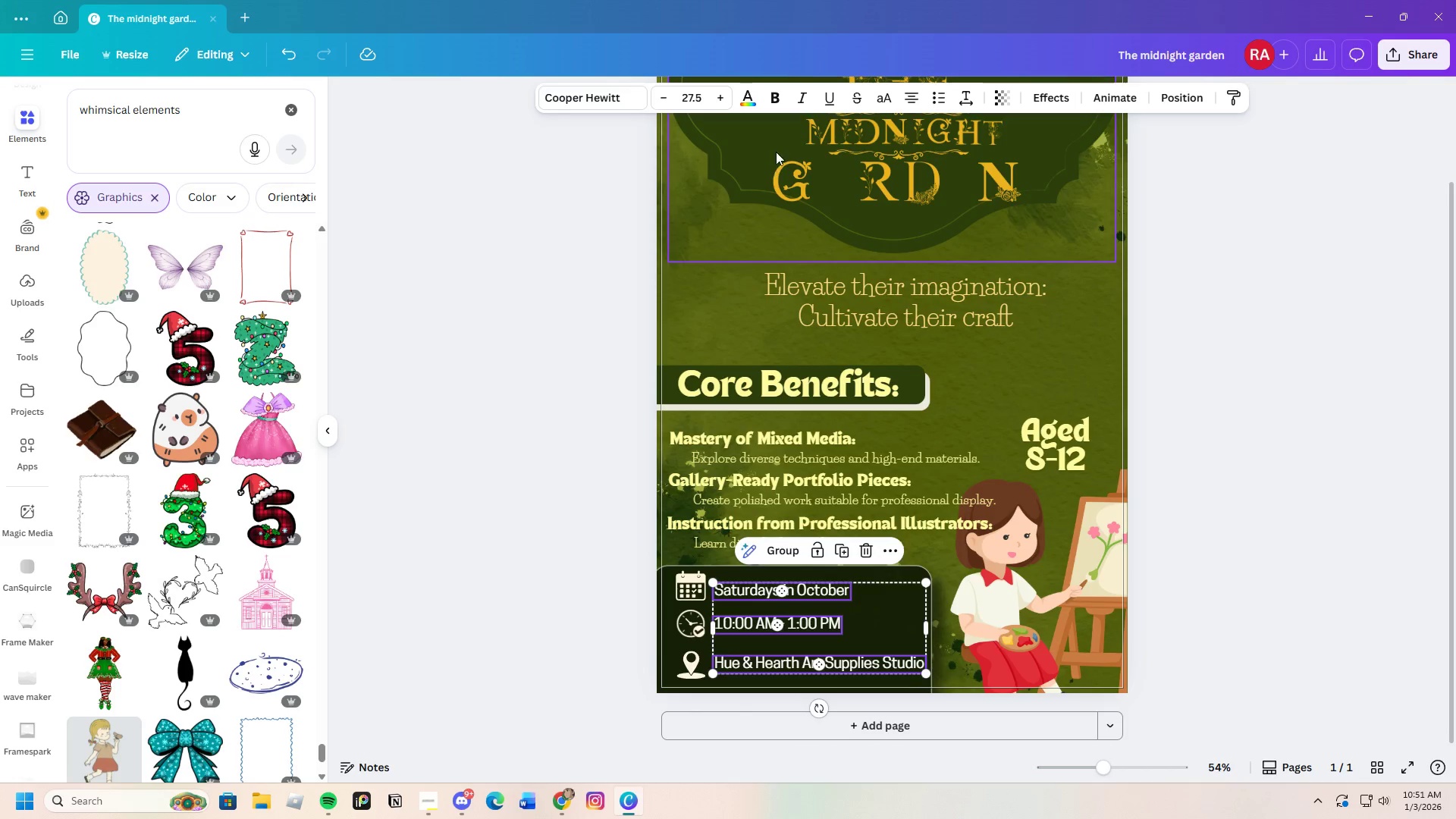 
left_click([747, 104])
 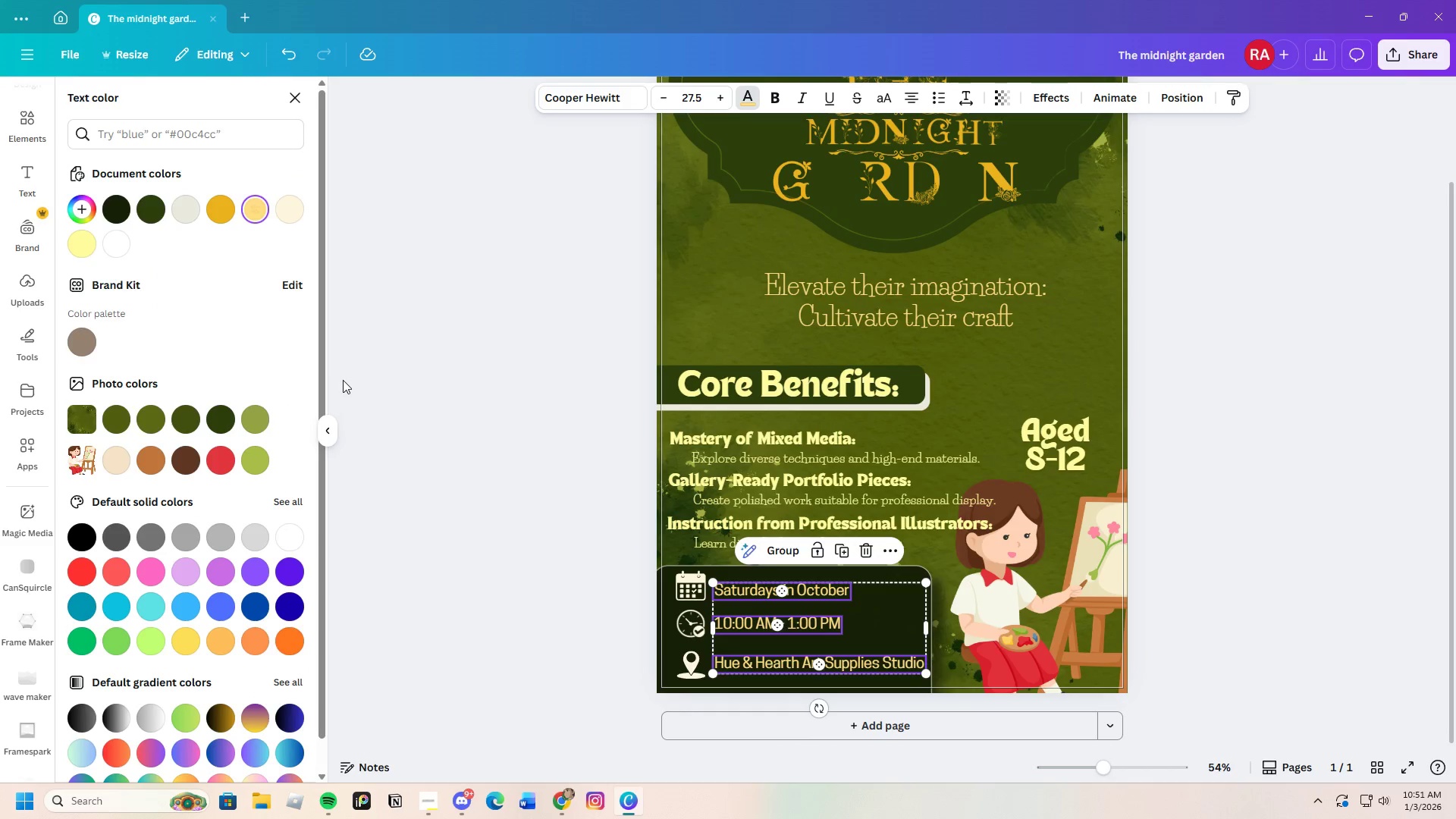 
triple_click([344, 380])
 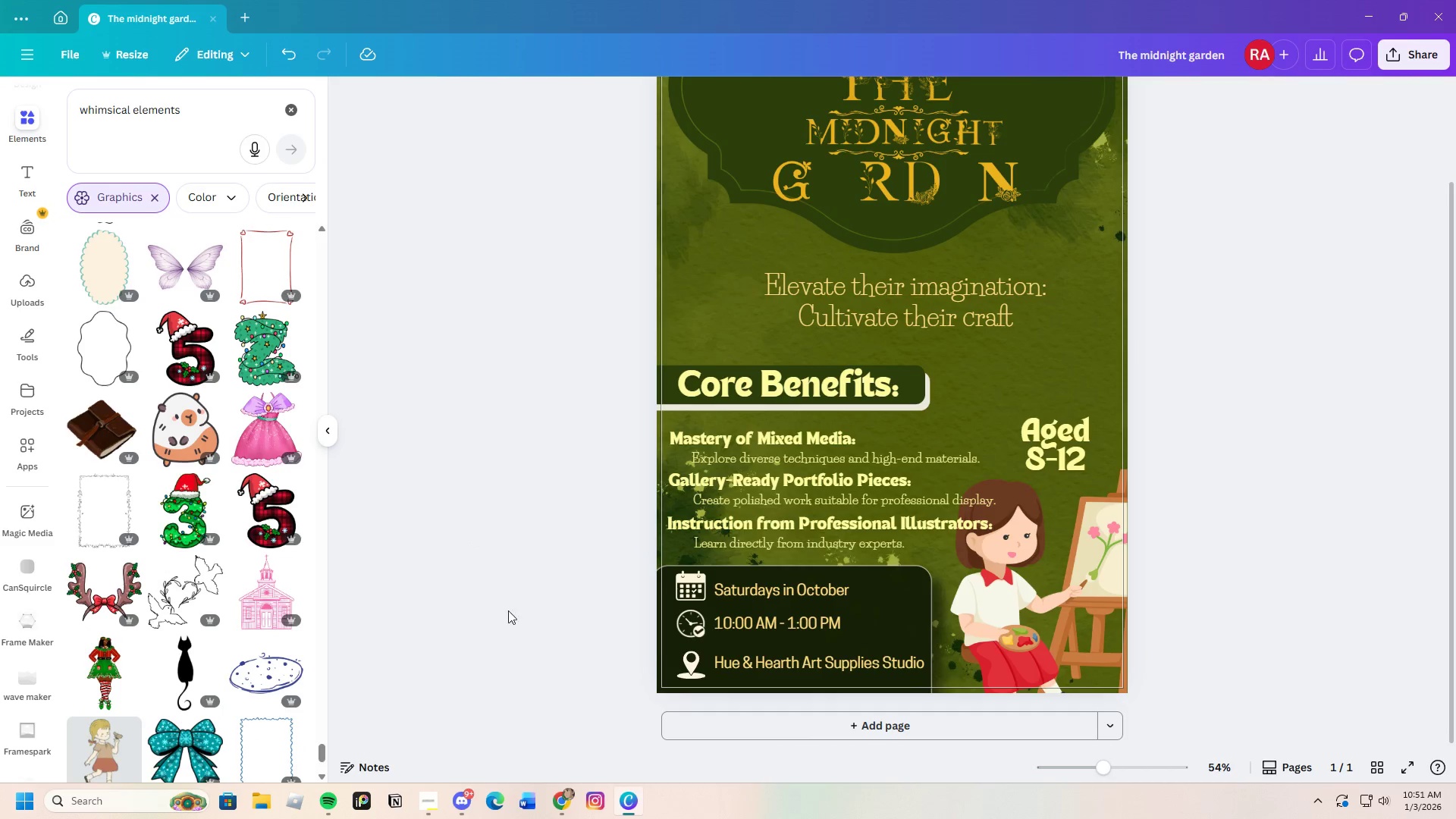 
left_click([677, 588])
 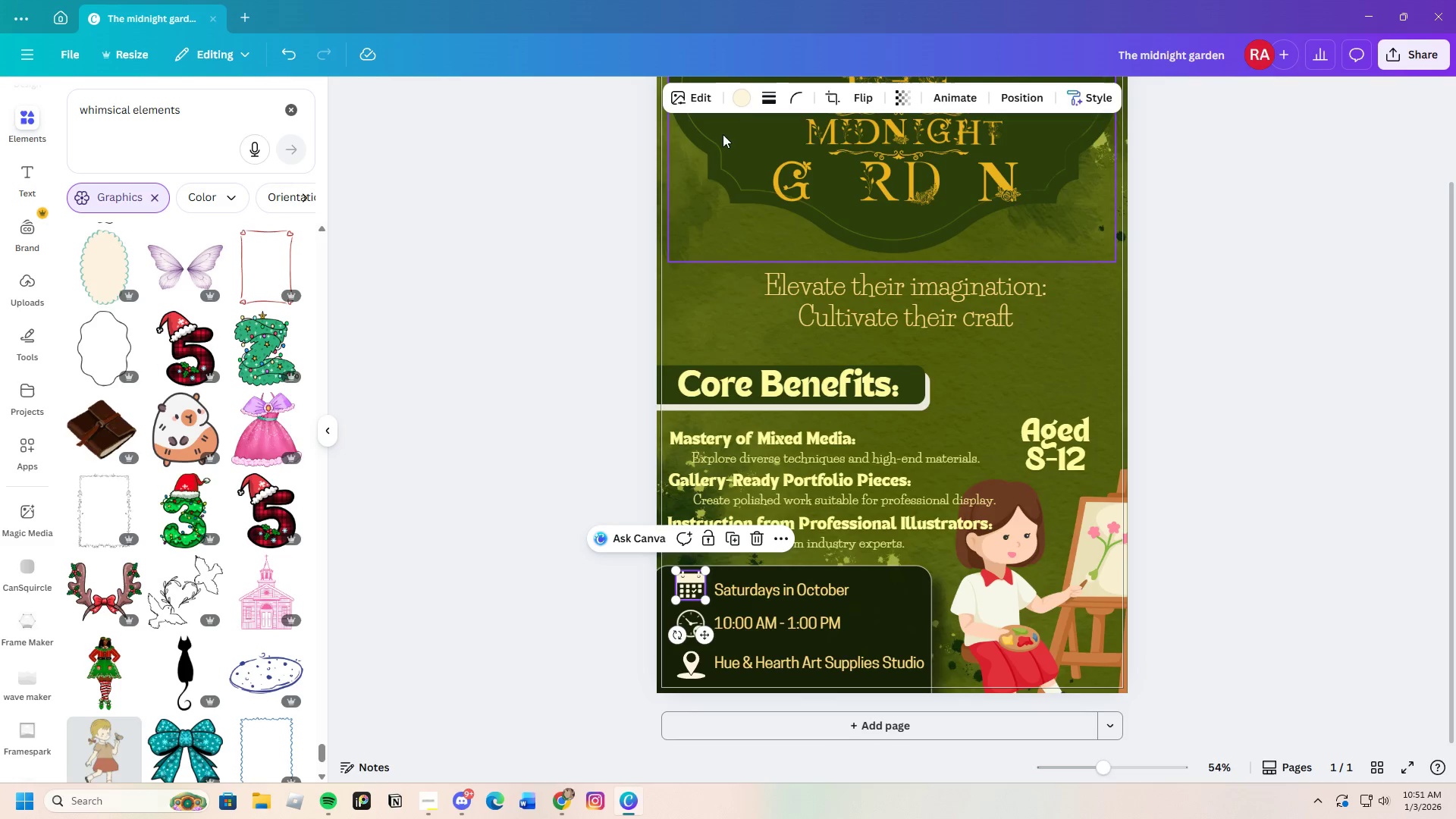 
left_click([743, 98])
 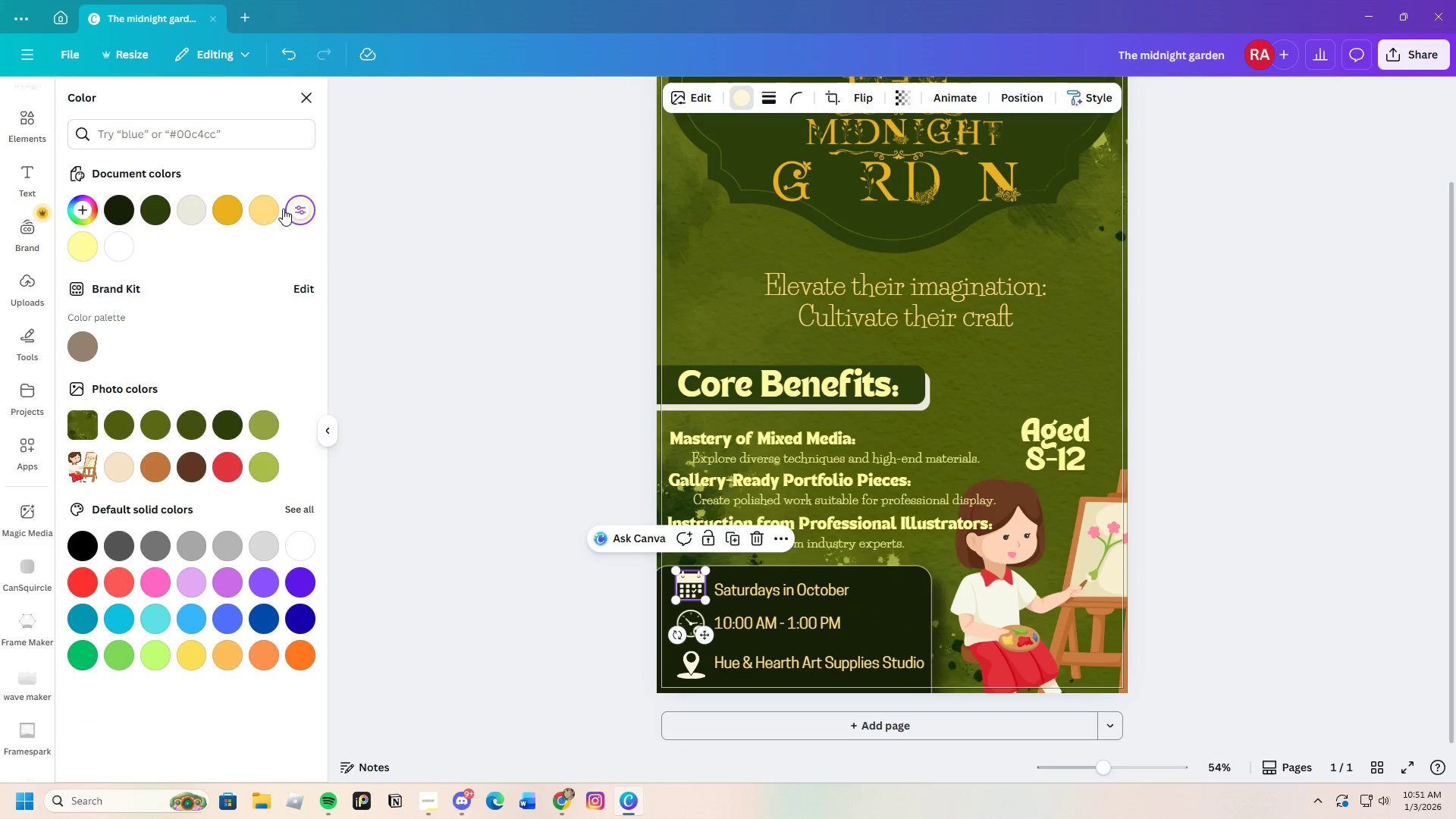 
left_click([270, 211])
 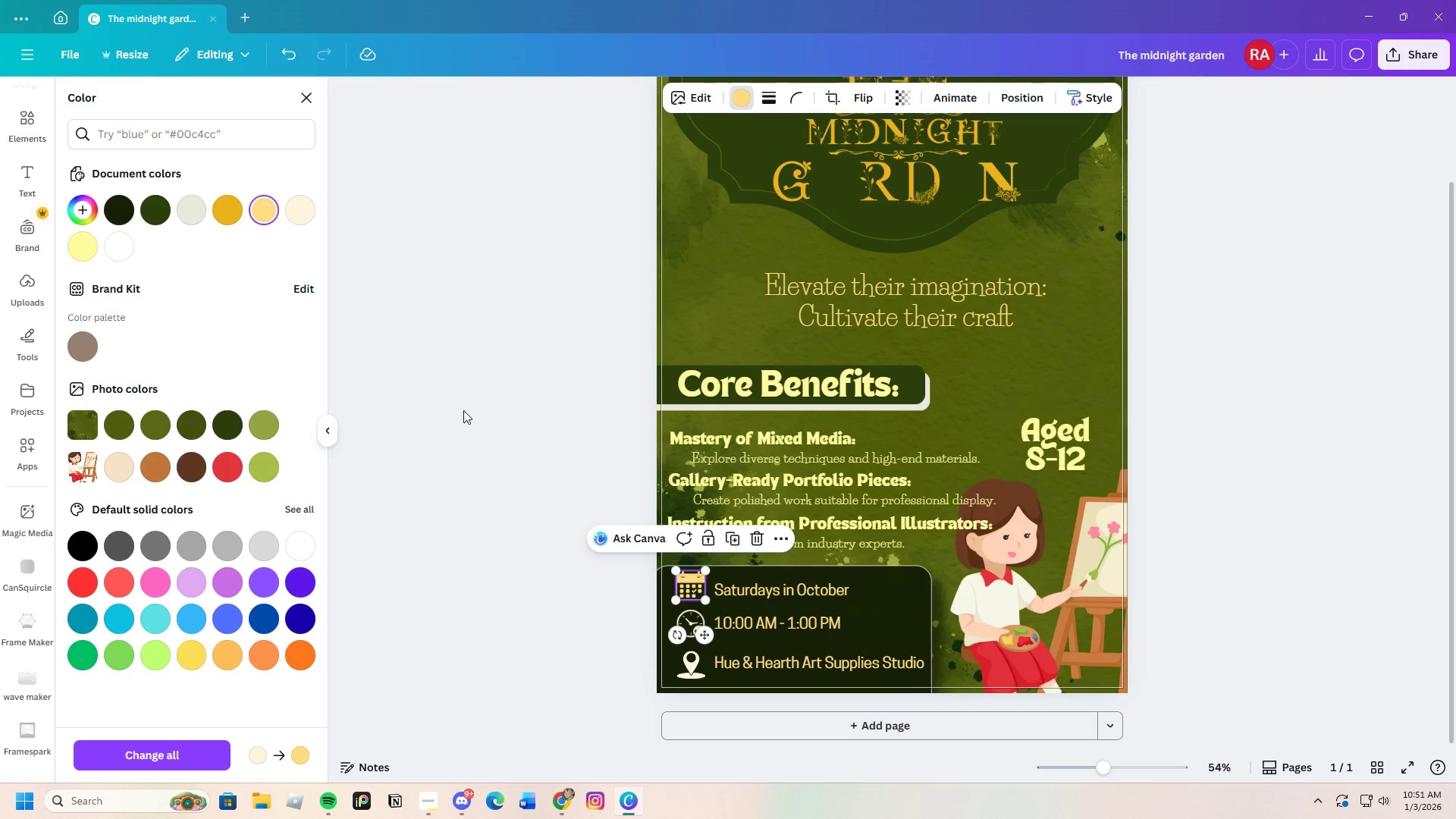 
left_click([463, 410])
 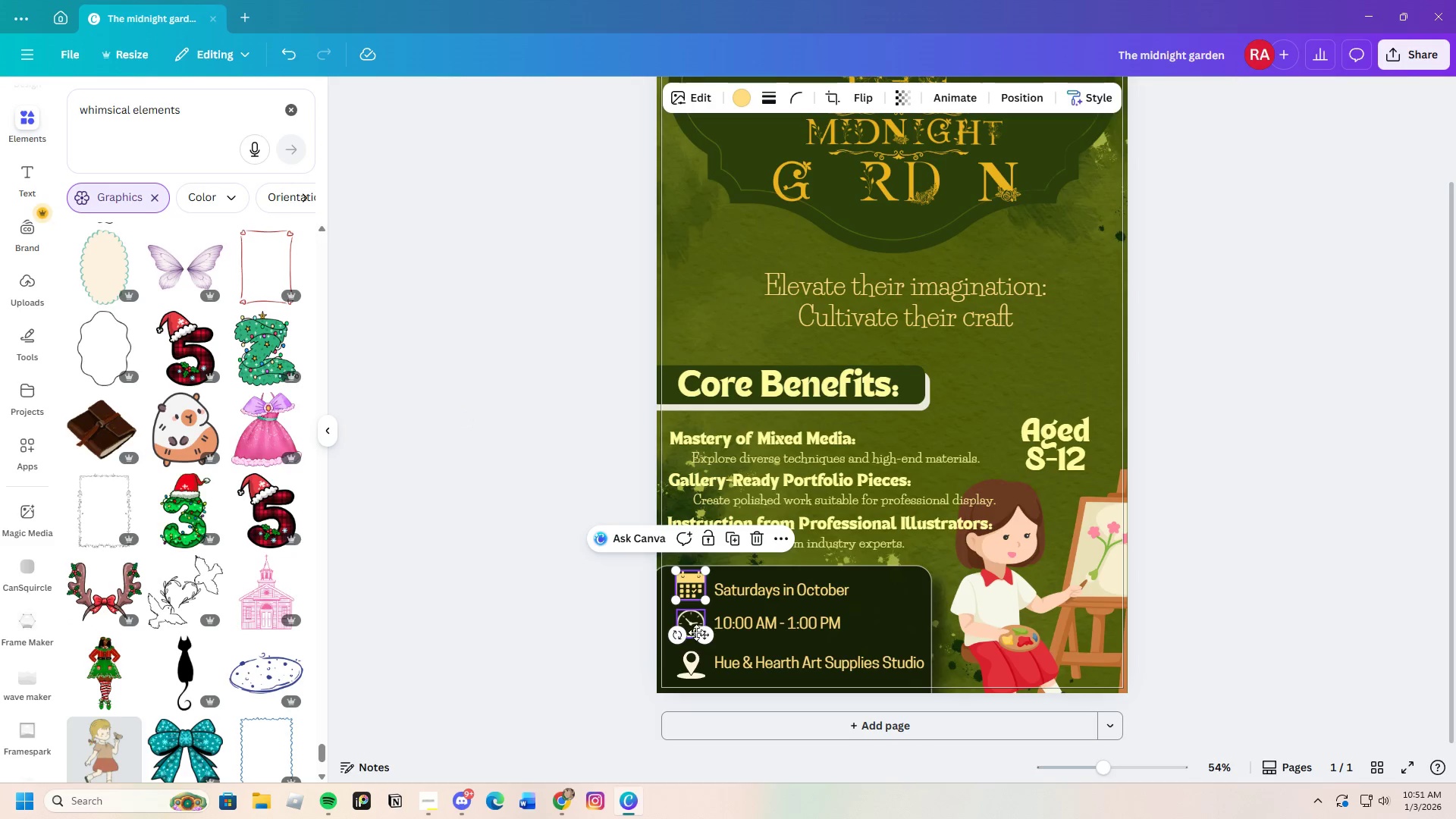 
left_click([695, 629])
 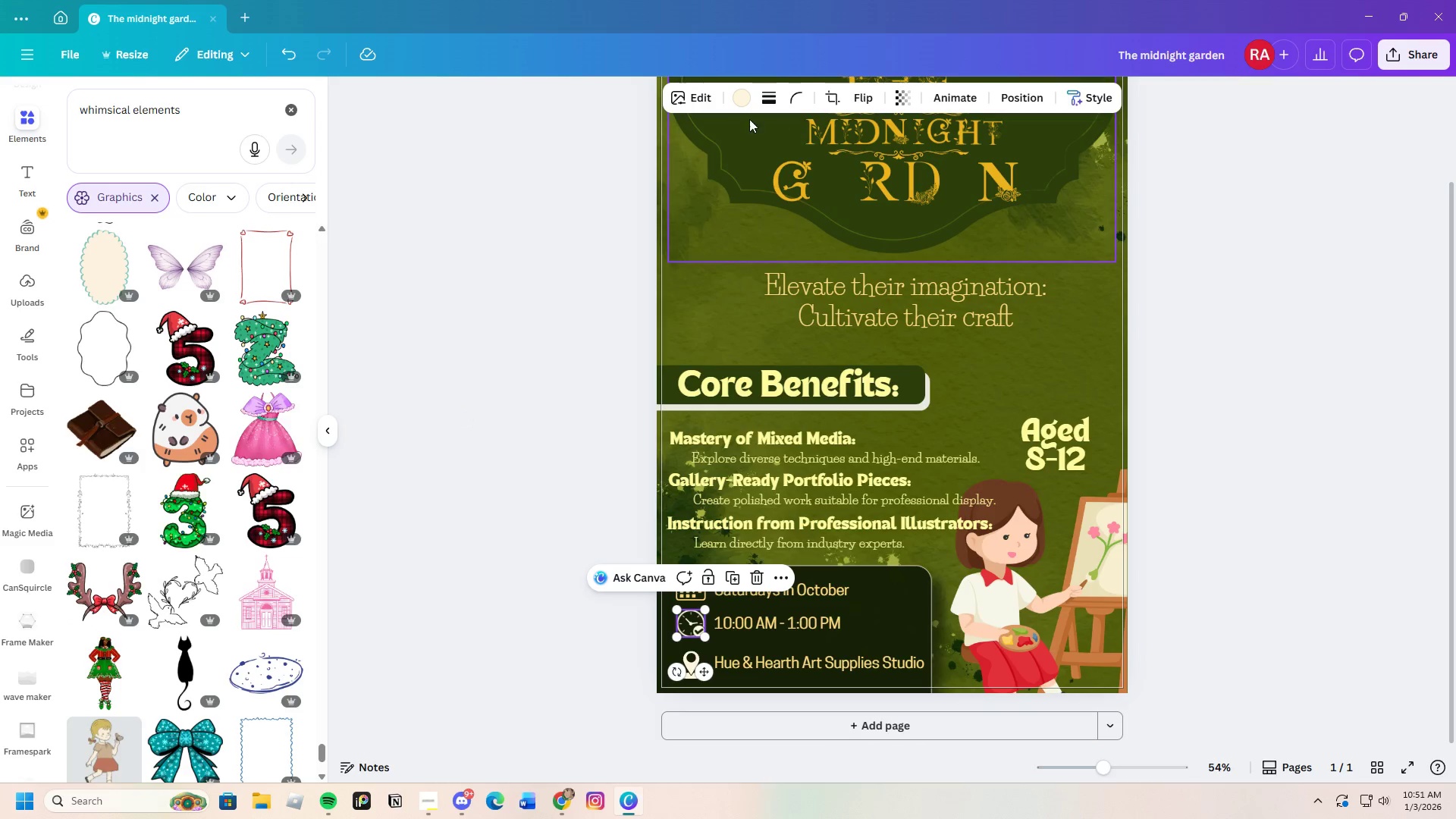 
left_click([740, 103])
 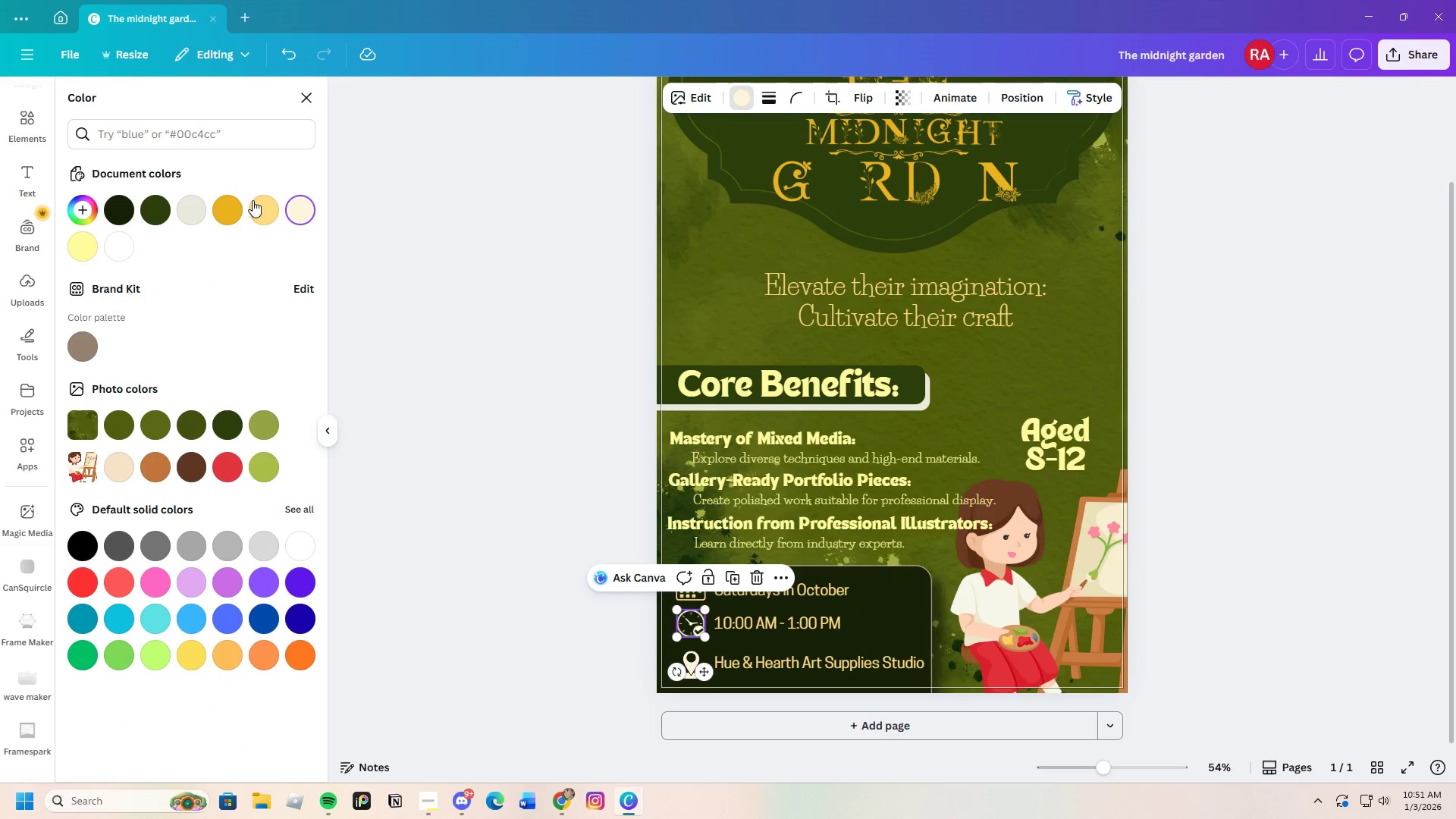 
left_click([259, 209])
 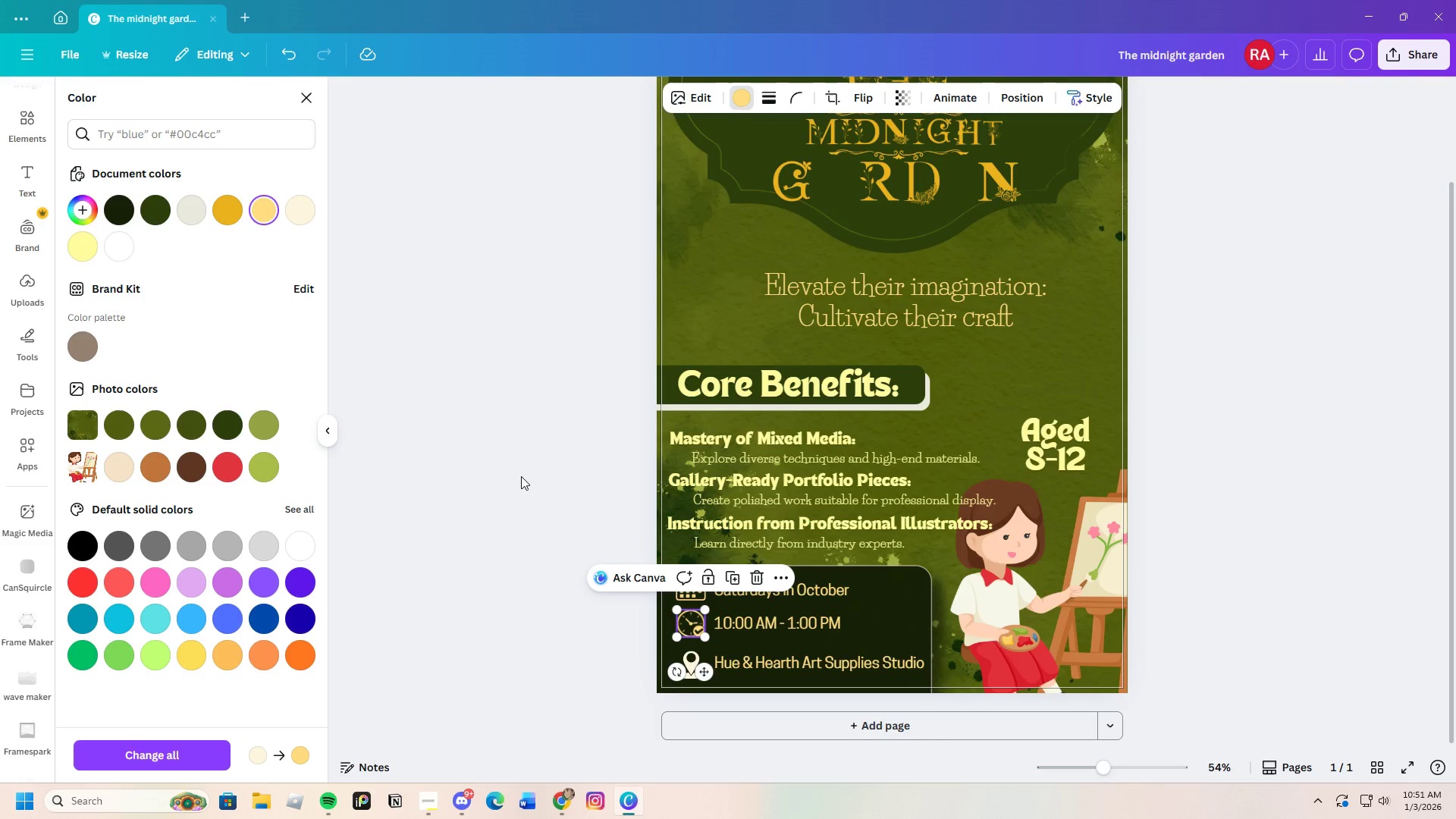 
left_click([520, 475])
 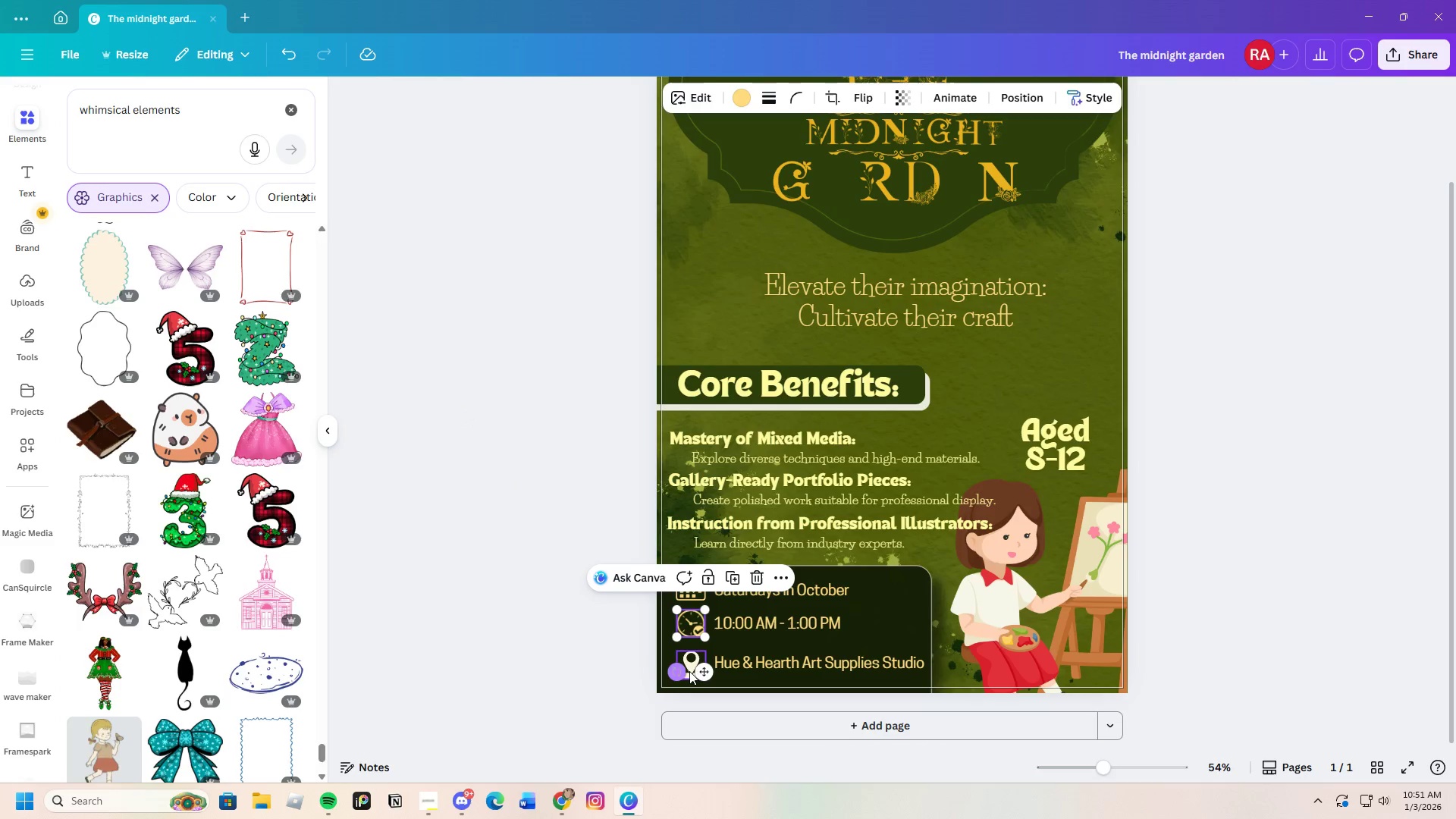 
left_click([688, 666])
 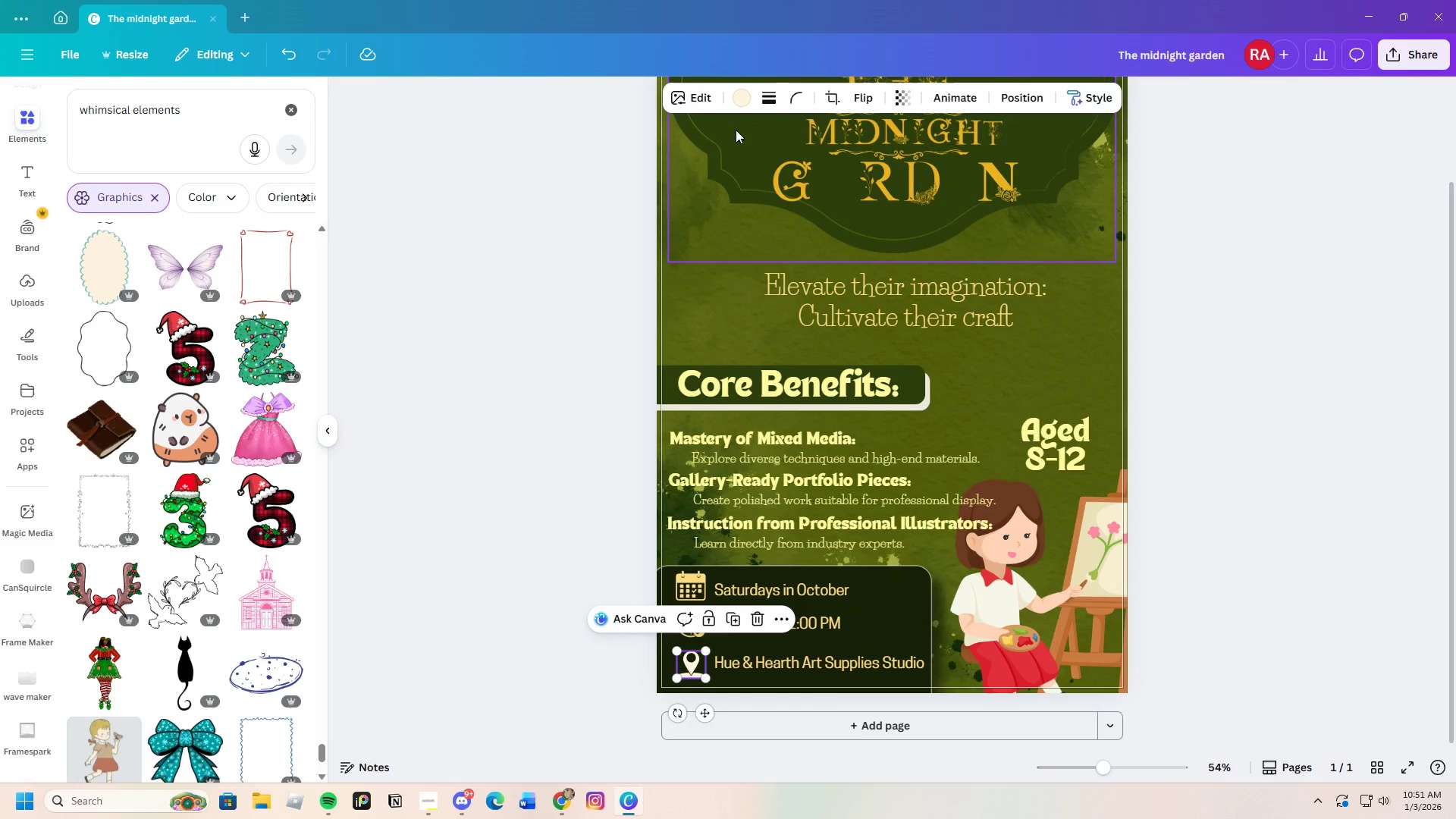 
left_click([742, 93])
 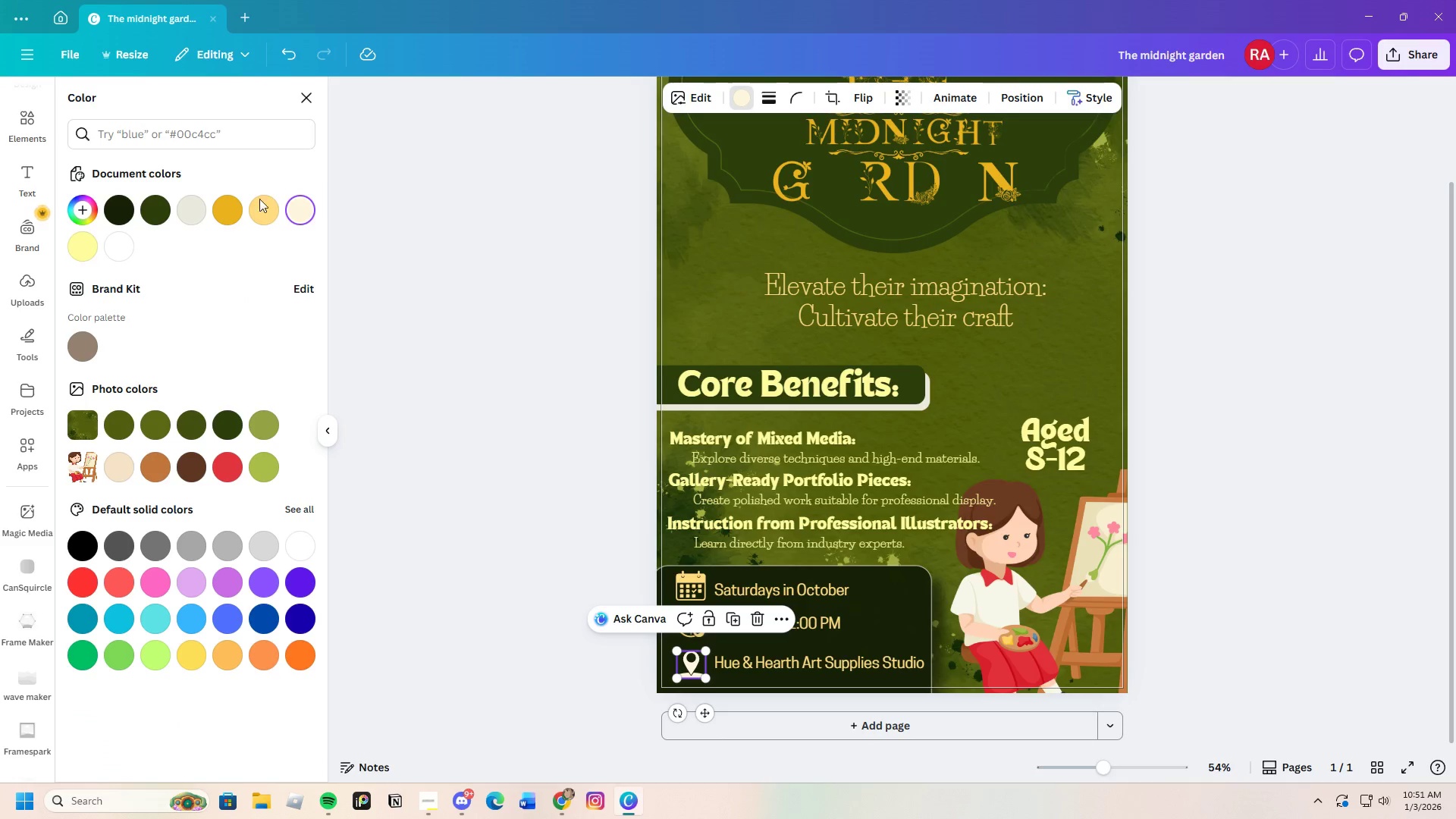 
left_click([255, 221])
 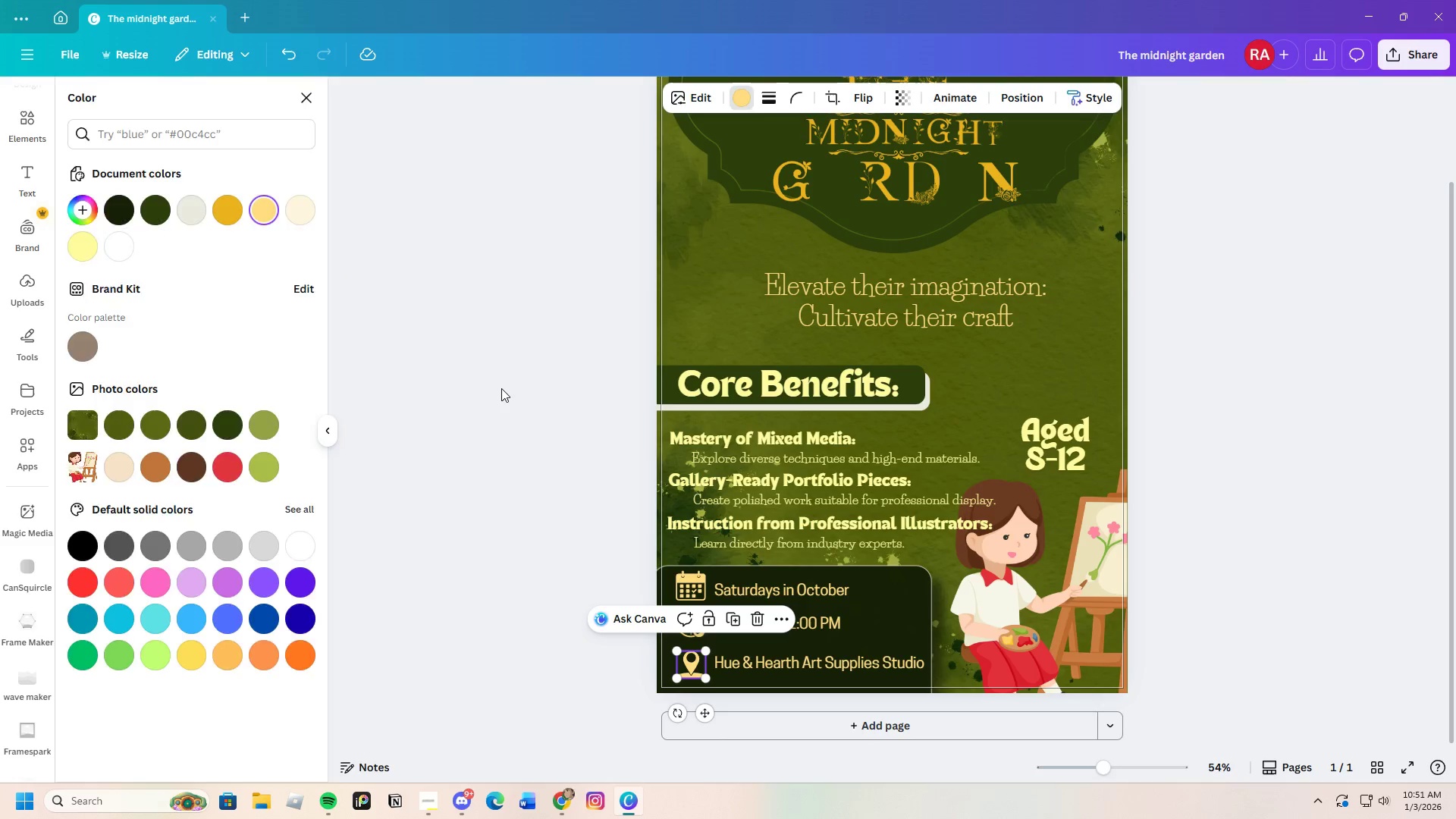 
triple_click([501, 388])
 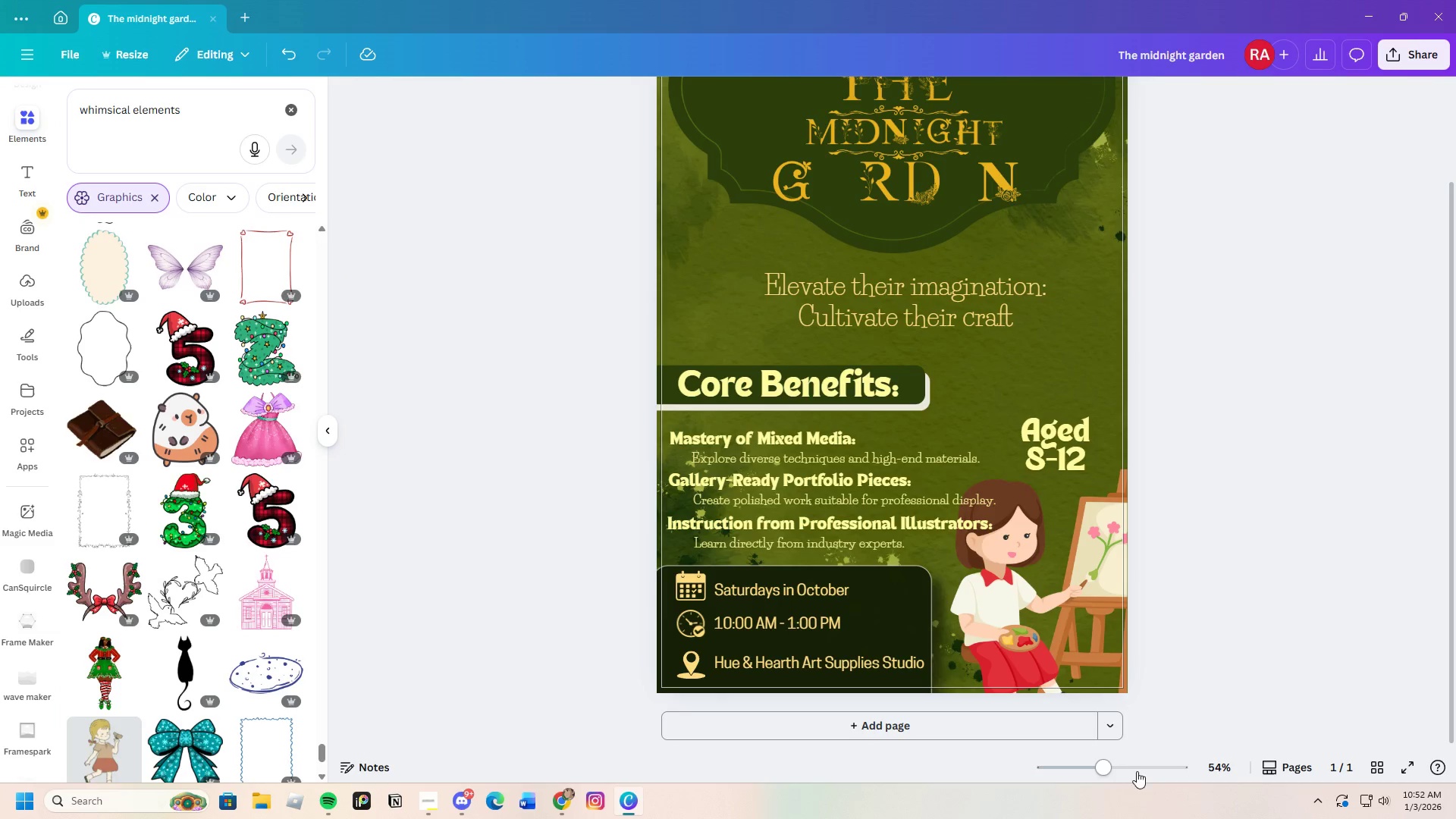 
left_click_drag(start_coordinate=[1097, 768], to_coordinate=[1097, 780])
 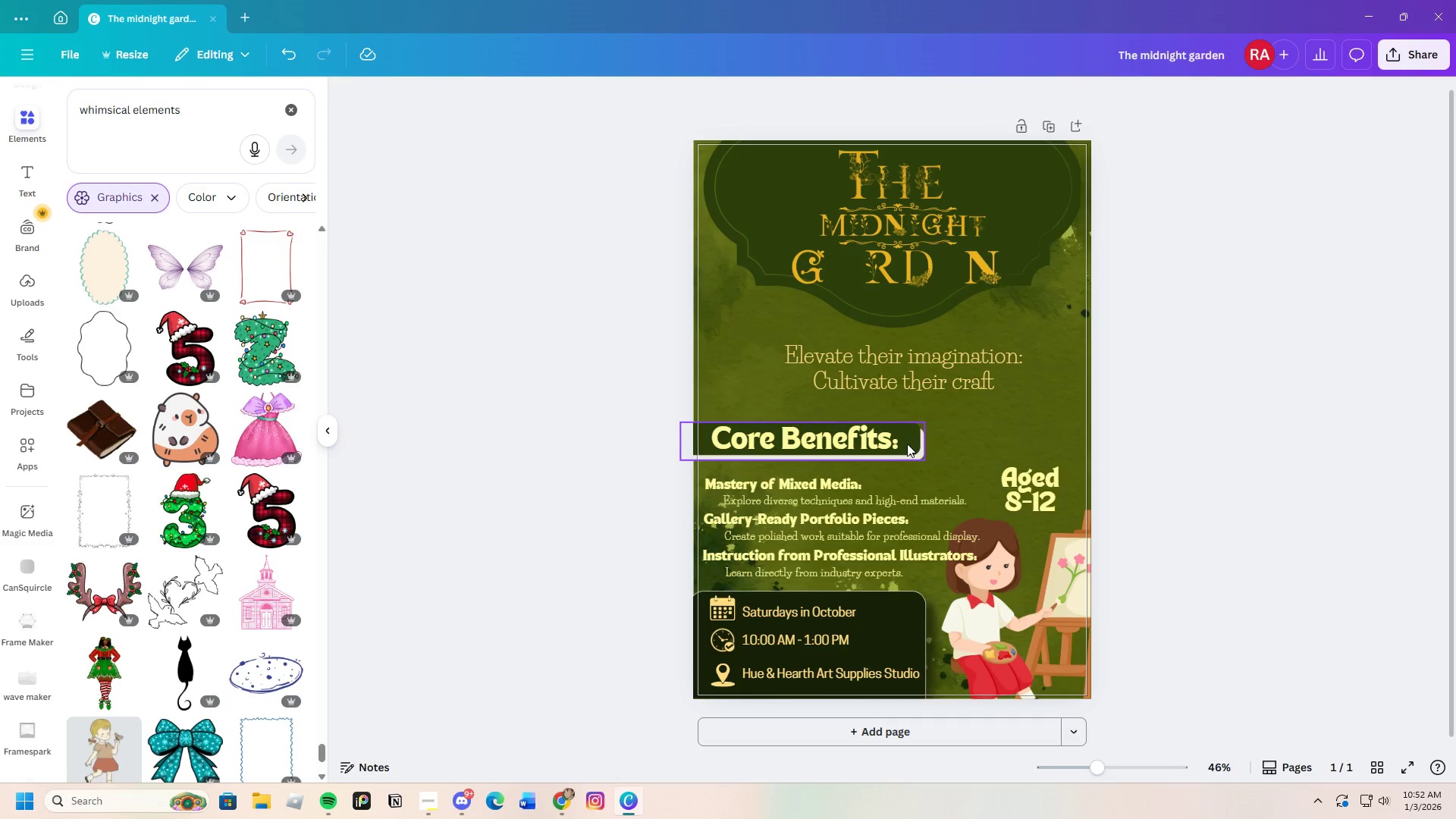 
left_click([908, 444])
 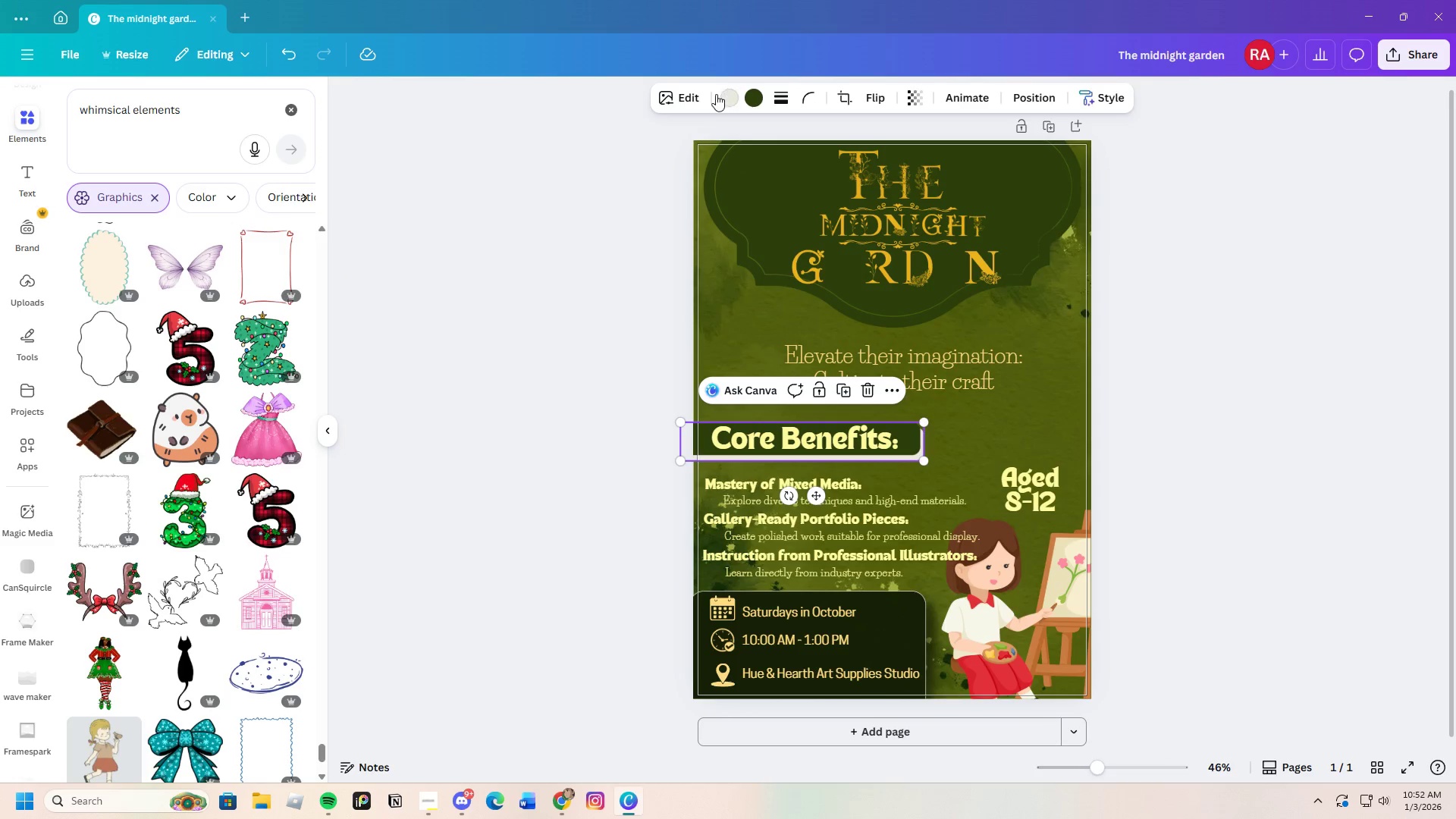 
left_click([724, 97])
 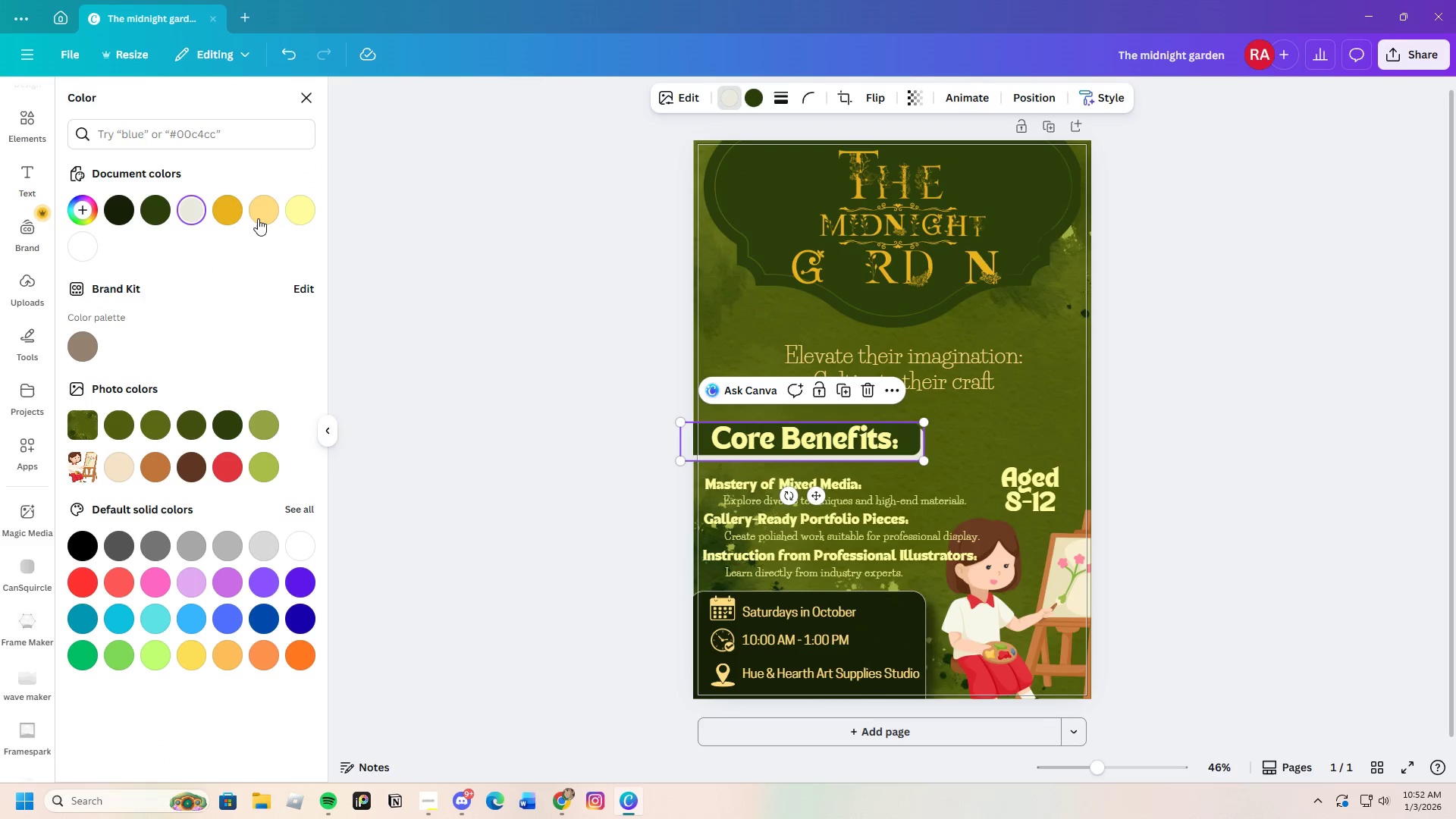 
left_click([261, 220])
 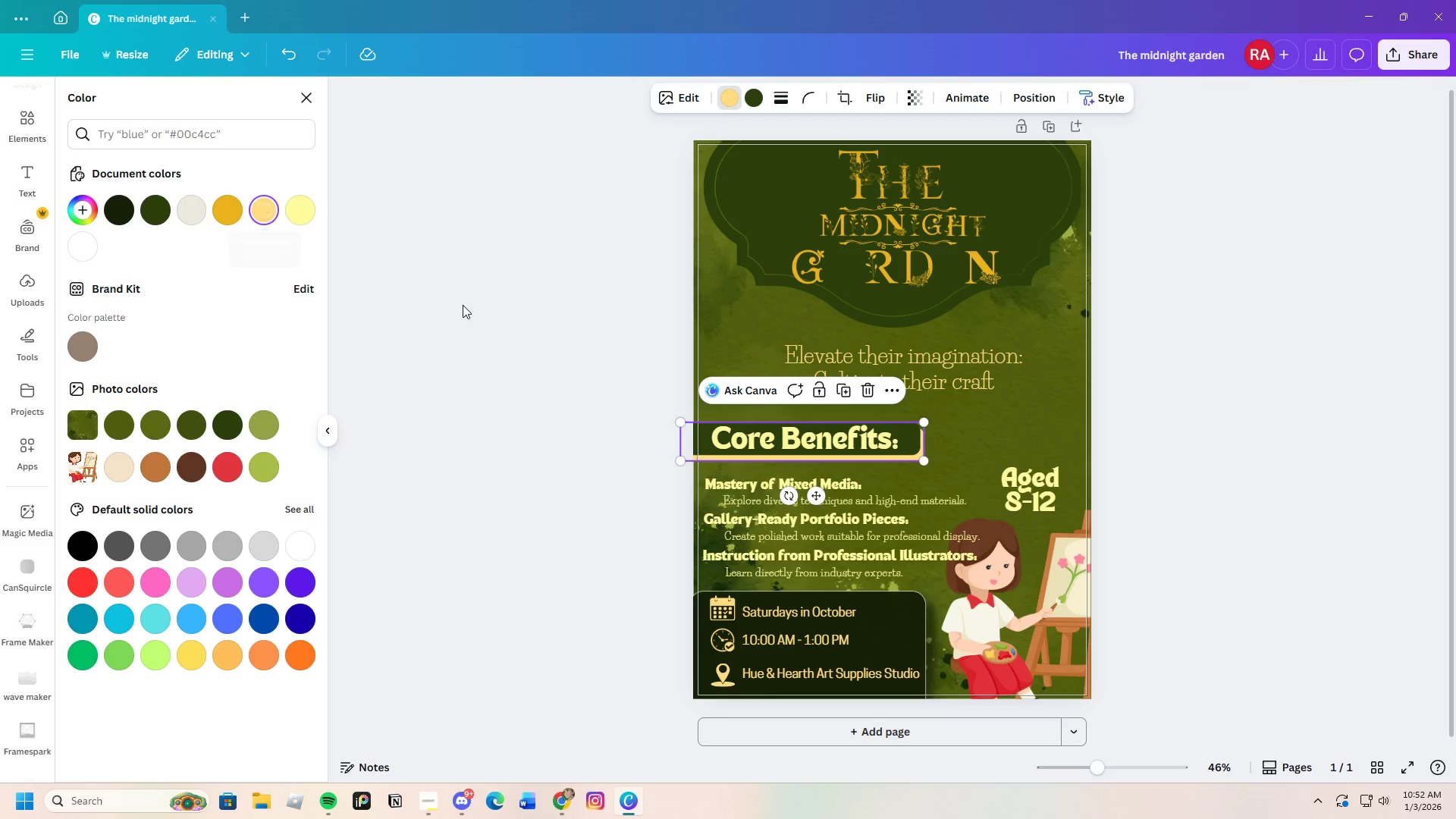 
double_click([463, 305])
 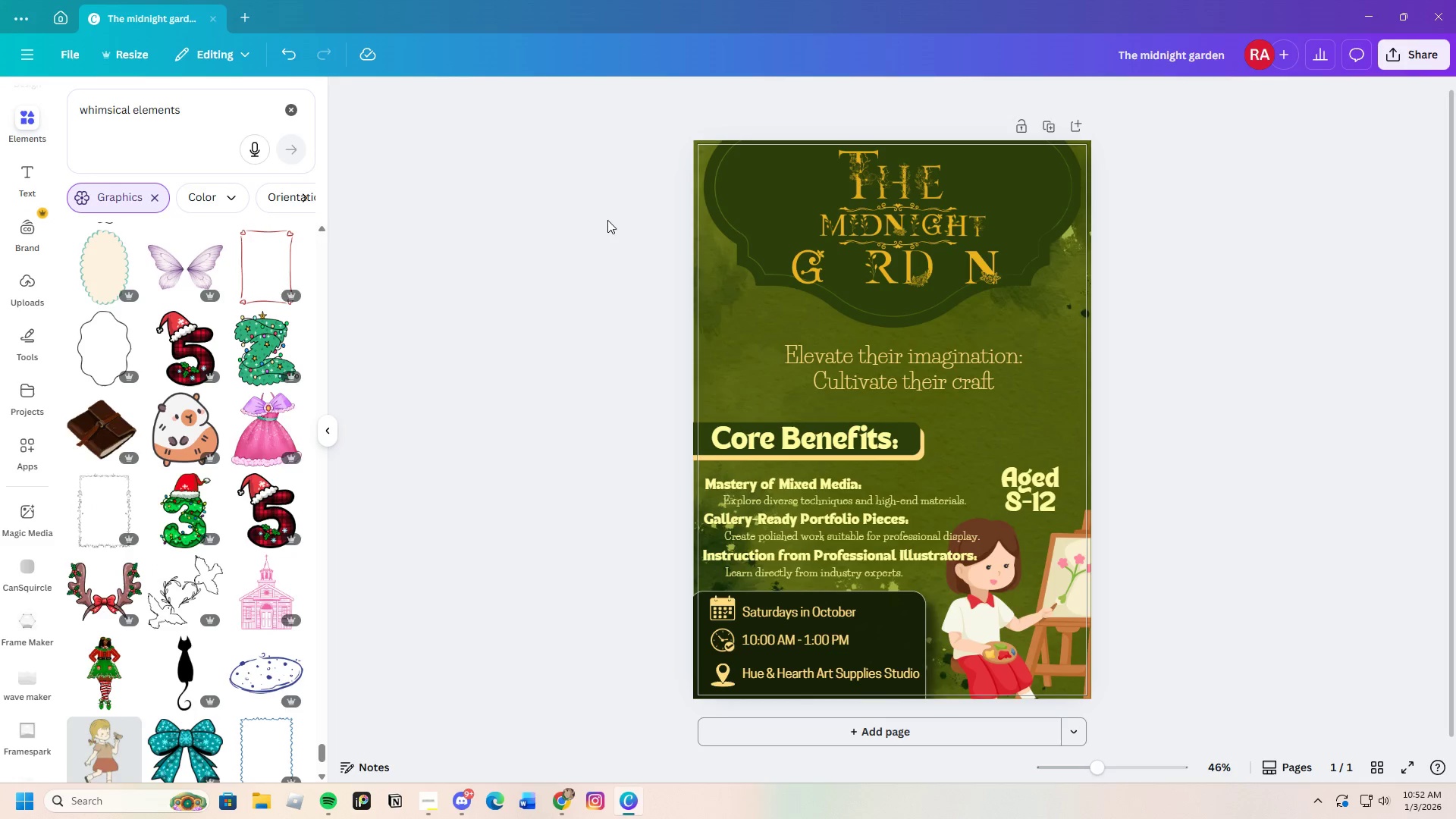 
left_click([1364, 450])
 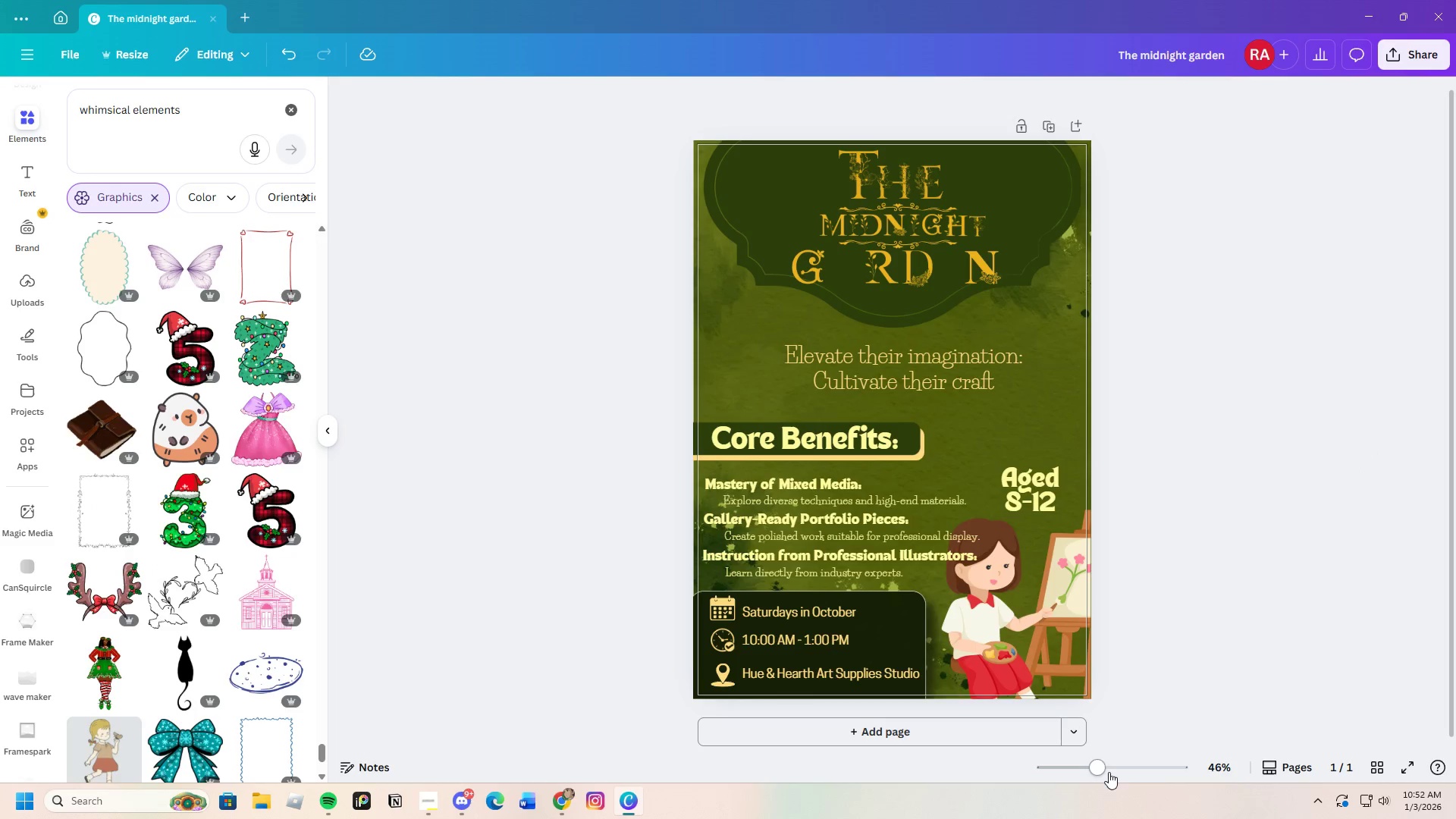 
left_click_drag(start_coordinate=[1103, 774], to_coordinate=[1099, 781])
 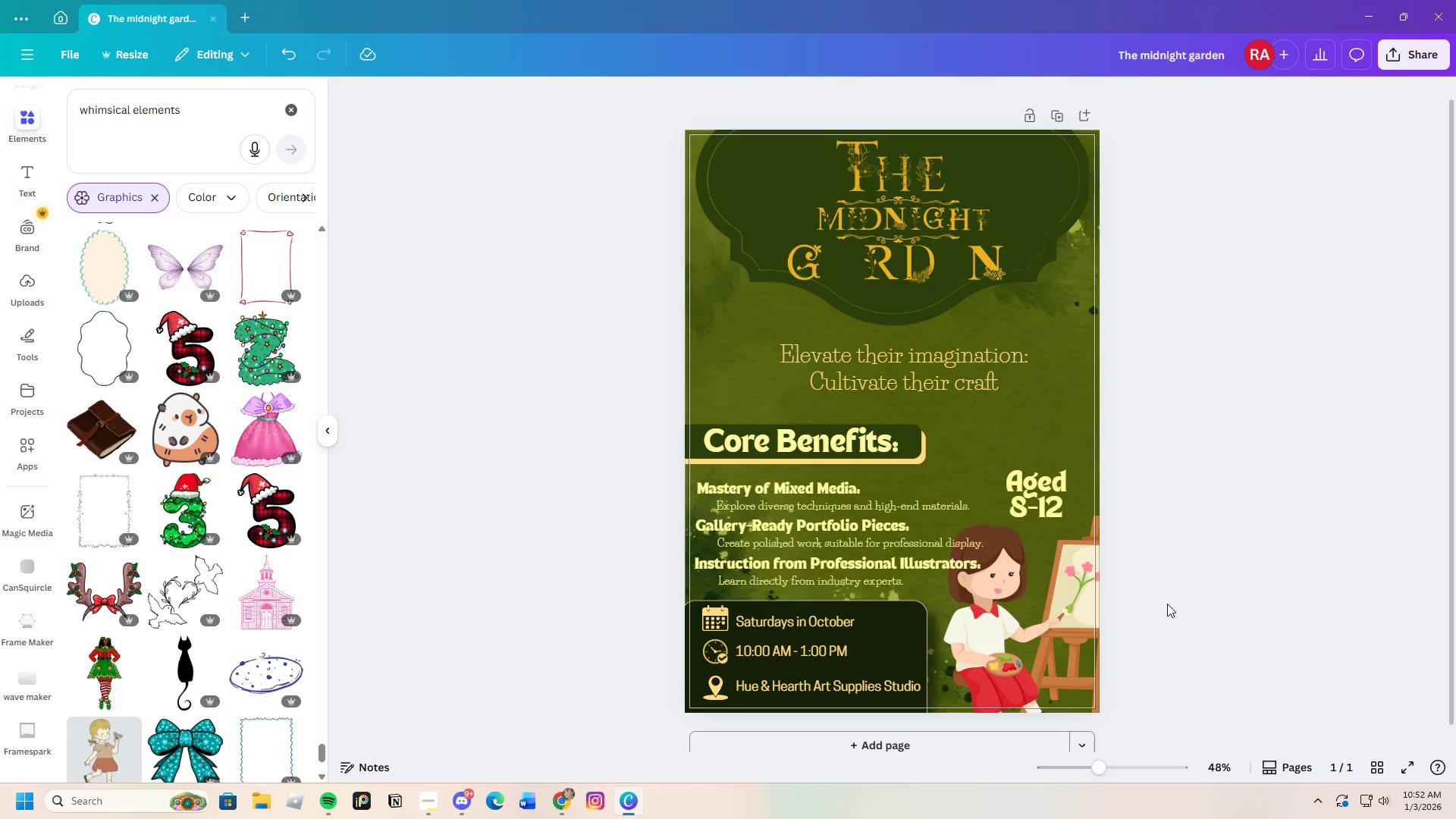 
left_click([1167, 604])
 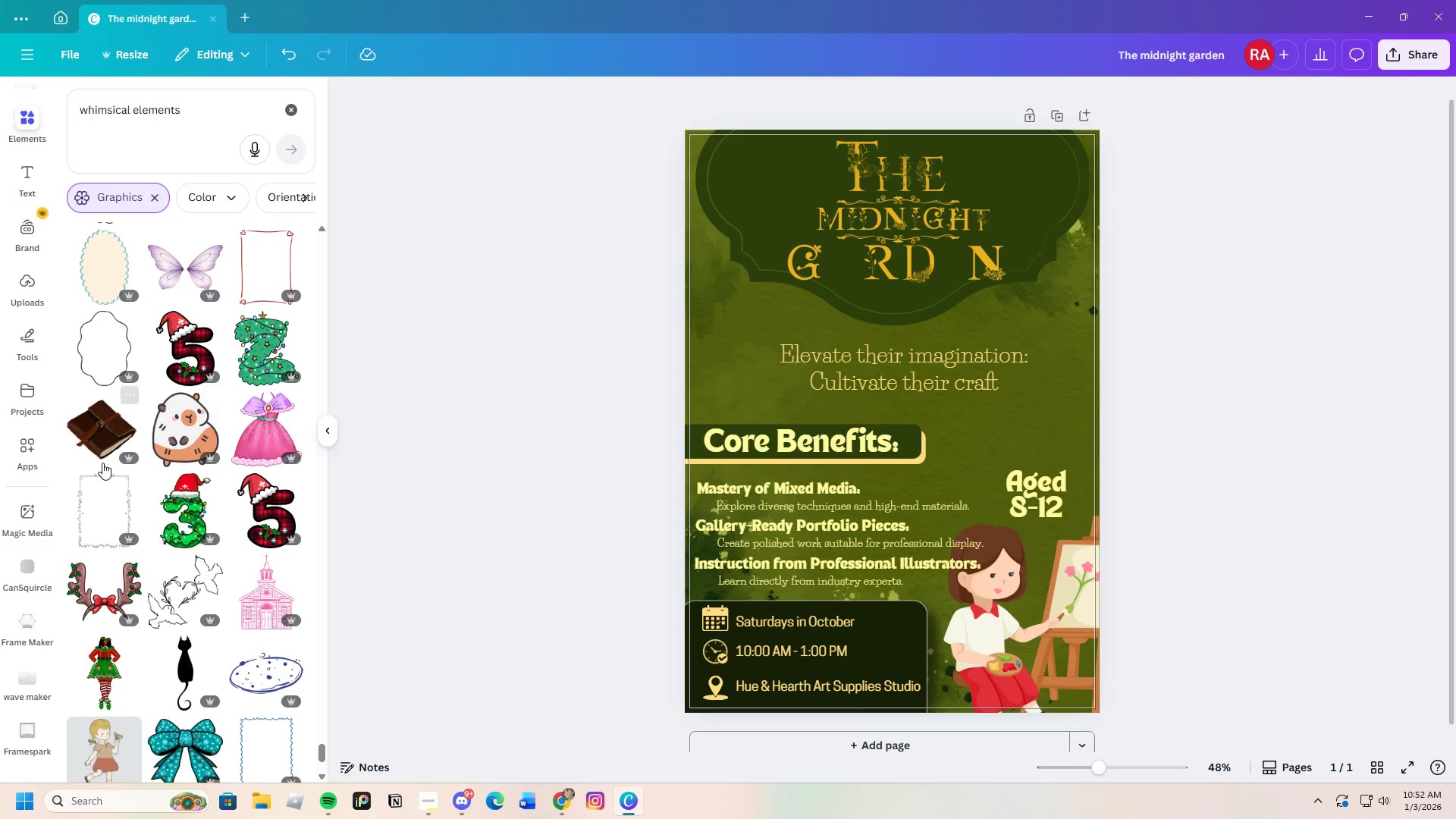 
scroll: coordinate [246, 570], scroll_direction: down, amount: 32.0
 